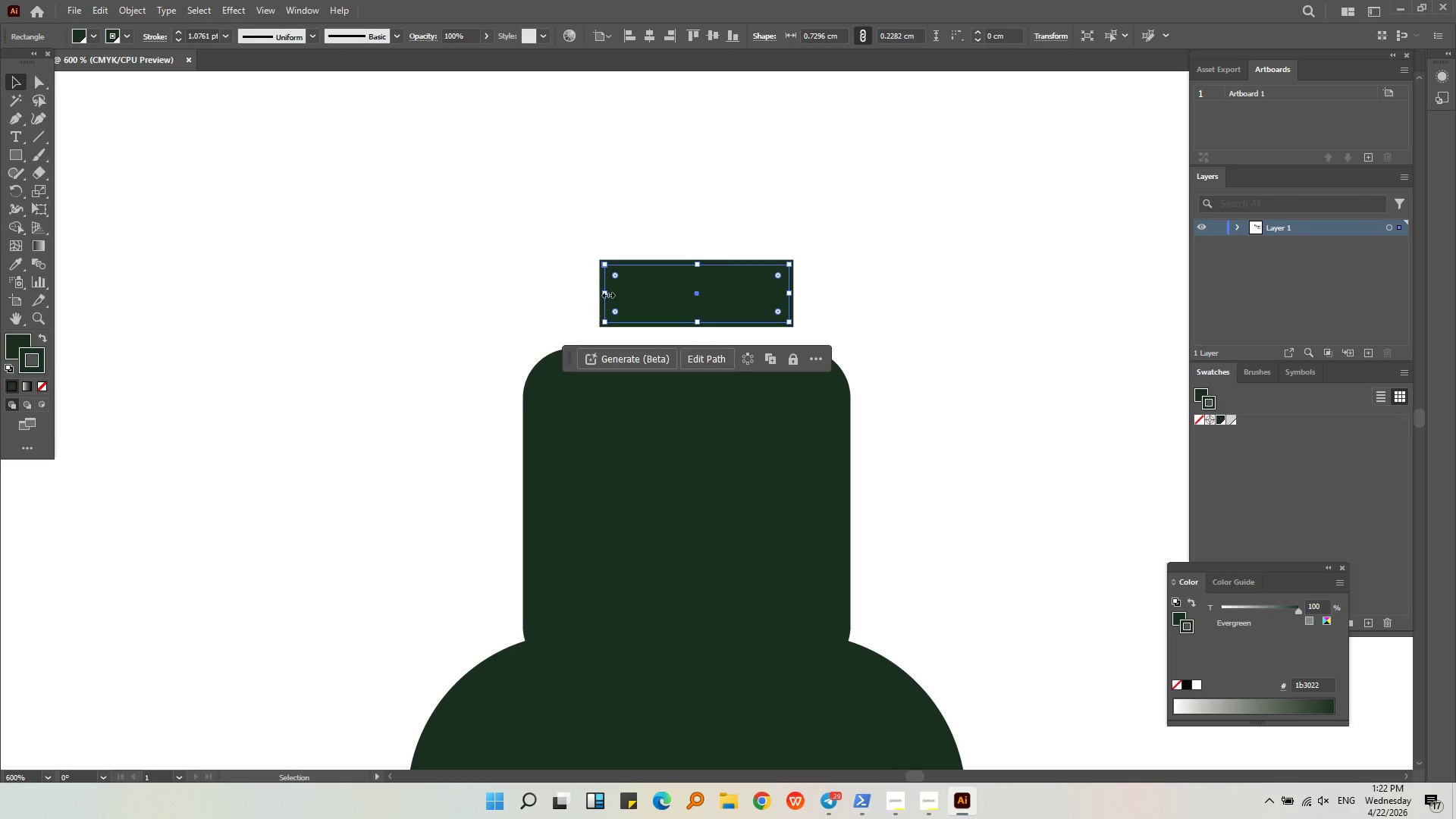 
left_click_drag(start_coordinate=[606, 293], to_coordinate=[577, 293])
 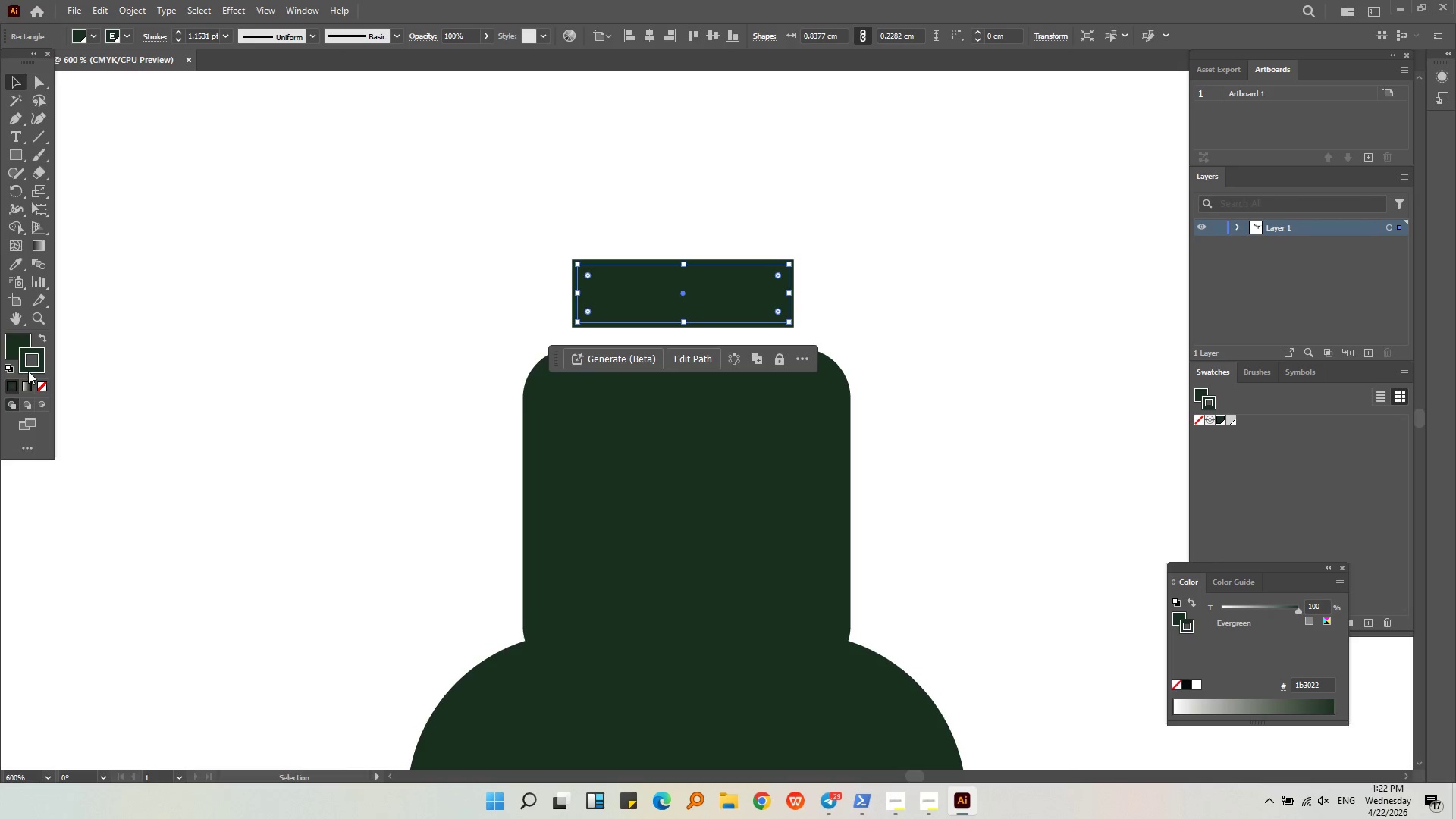 
double_click([44, 385])
 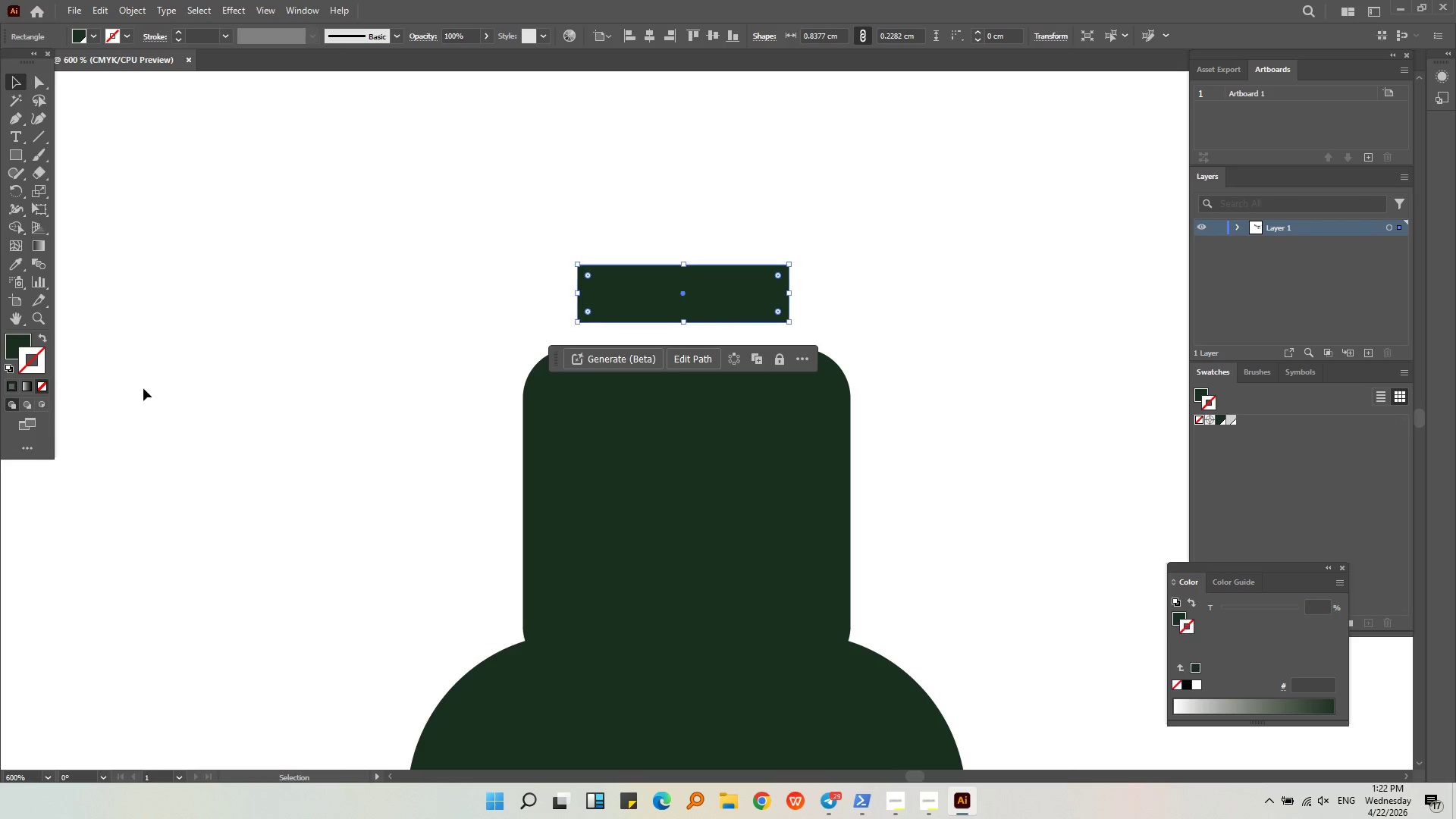 
triple_click([143, 388])
 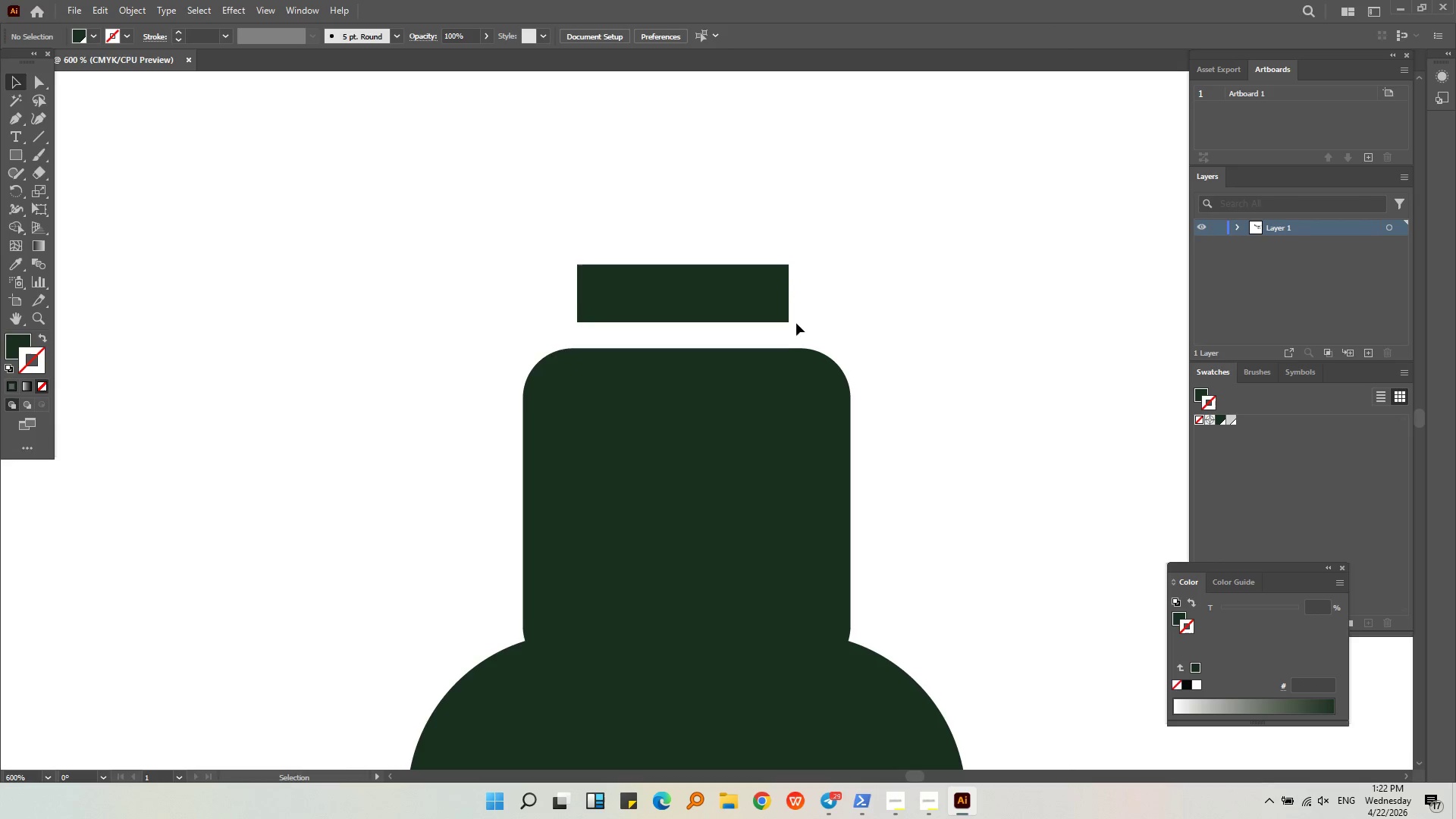 
left_click([792, 318])
 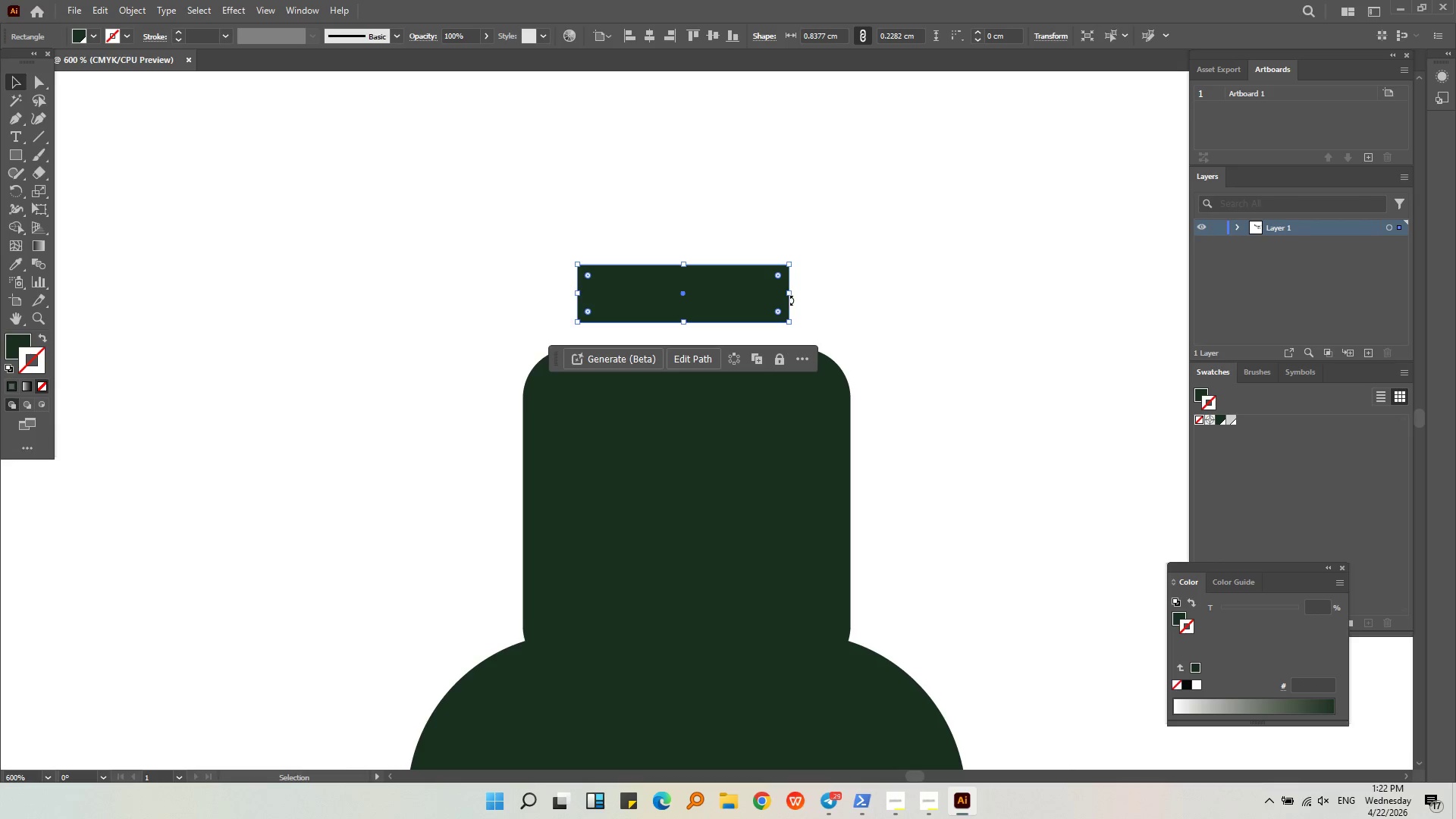 
left_click_drag(start_coordinate=[788, 292], to_coordinate=[805, 293])
 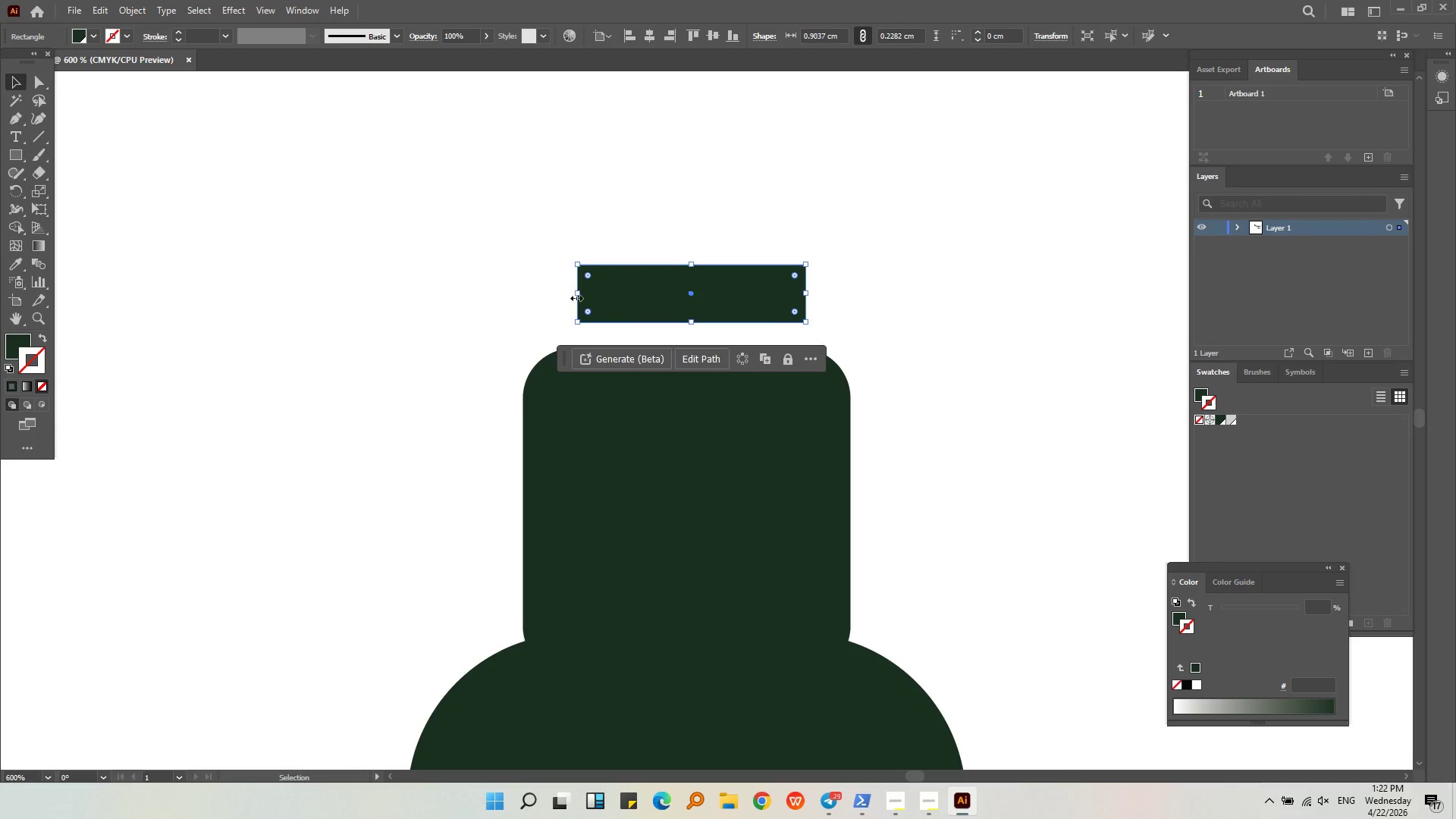 
left_click_drag(start_coordinate=[576, 297], to_coordinate=[562, 297])
 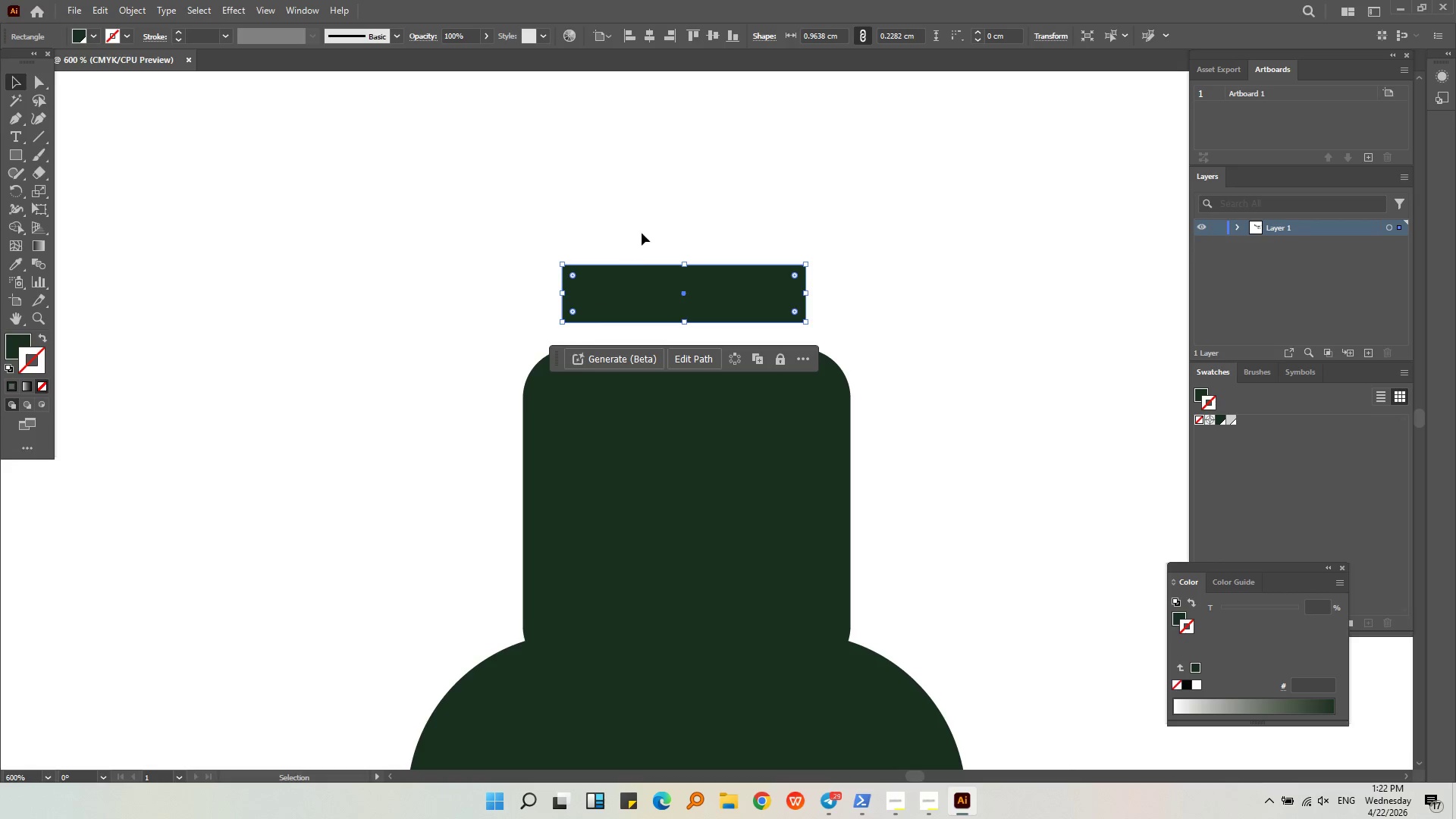 
left_click([642, 232])
 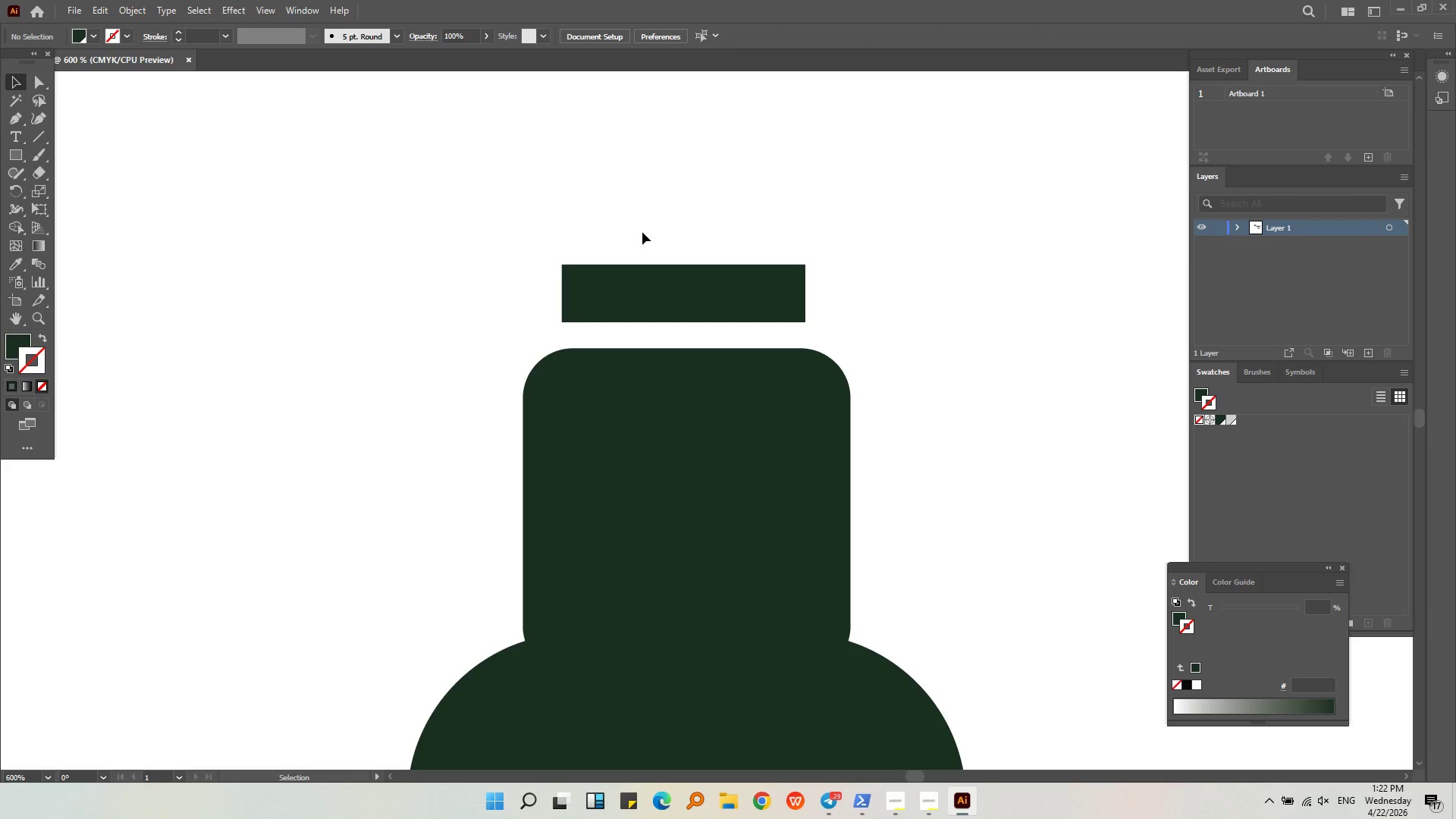 
wait(5.52)
 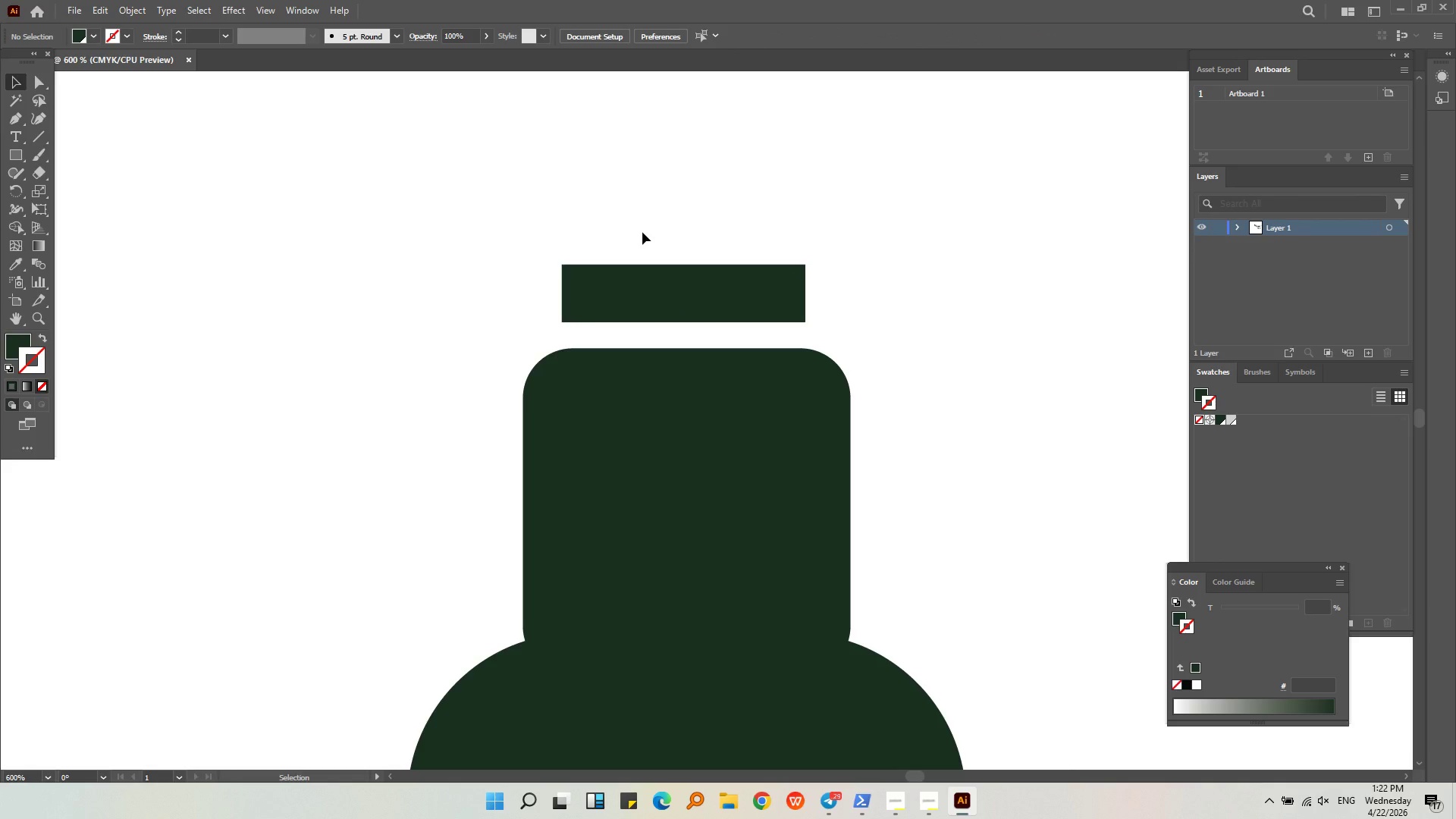 
left_click([18, 114])
 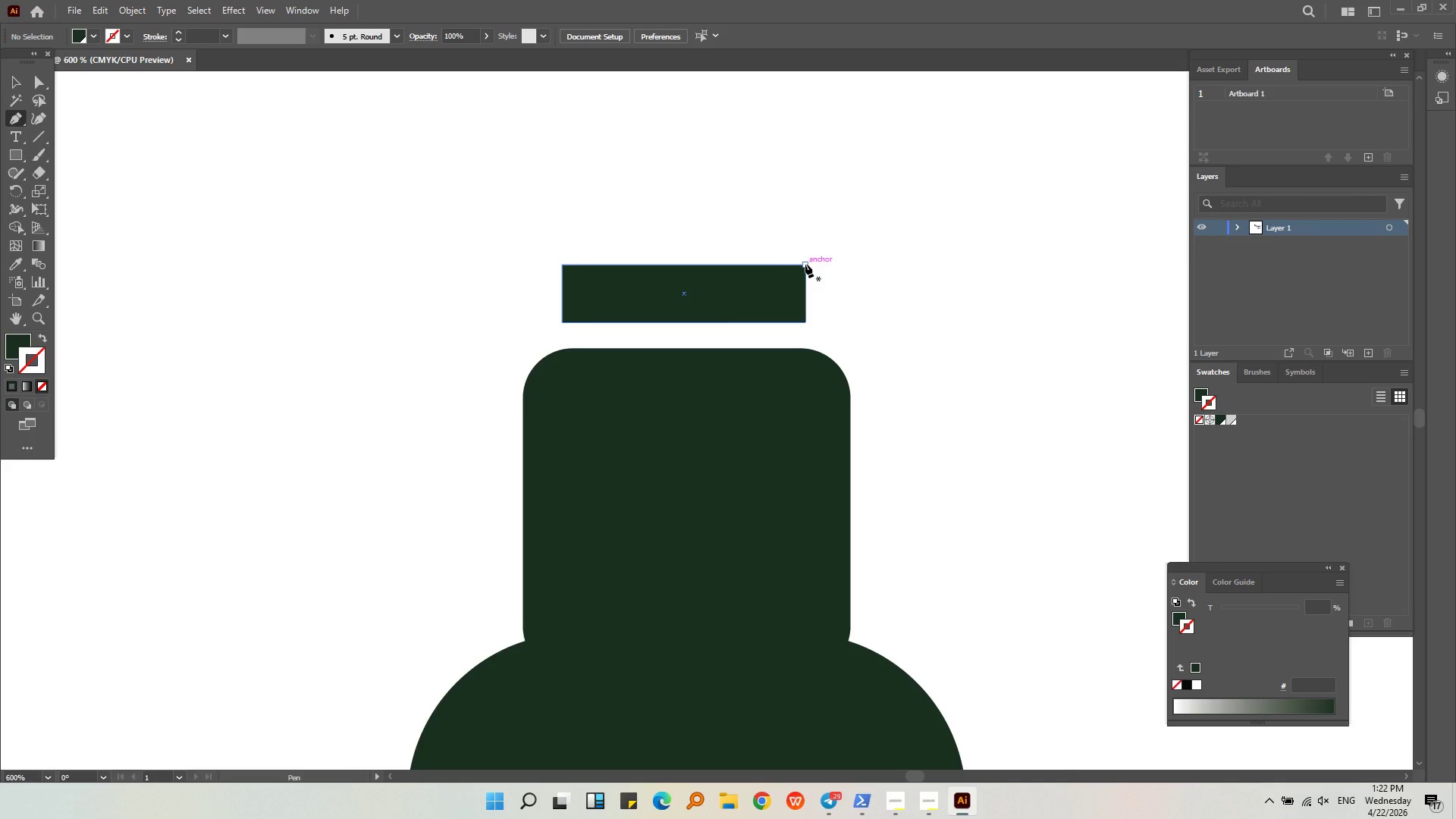 
left_click([805, 264])
 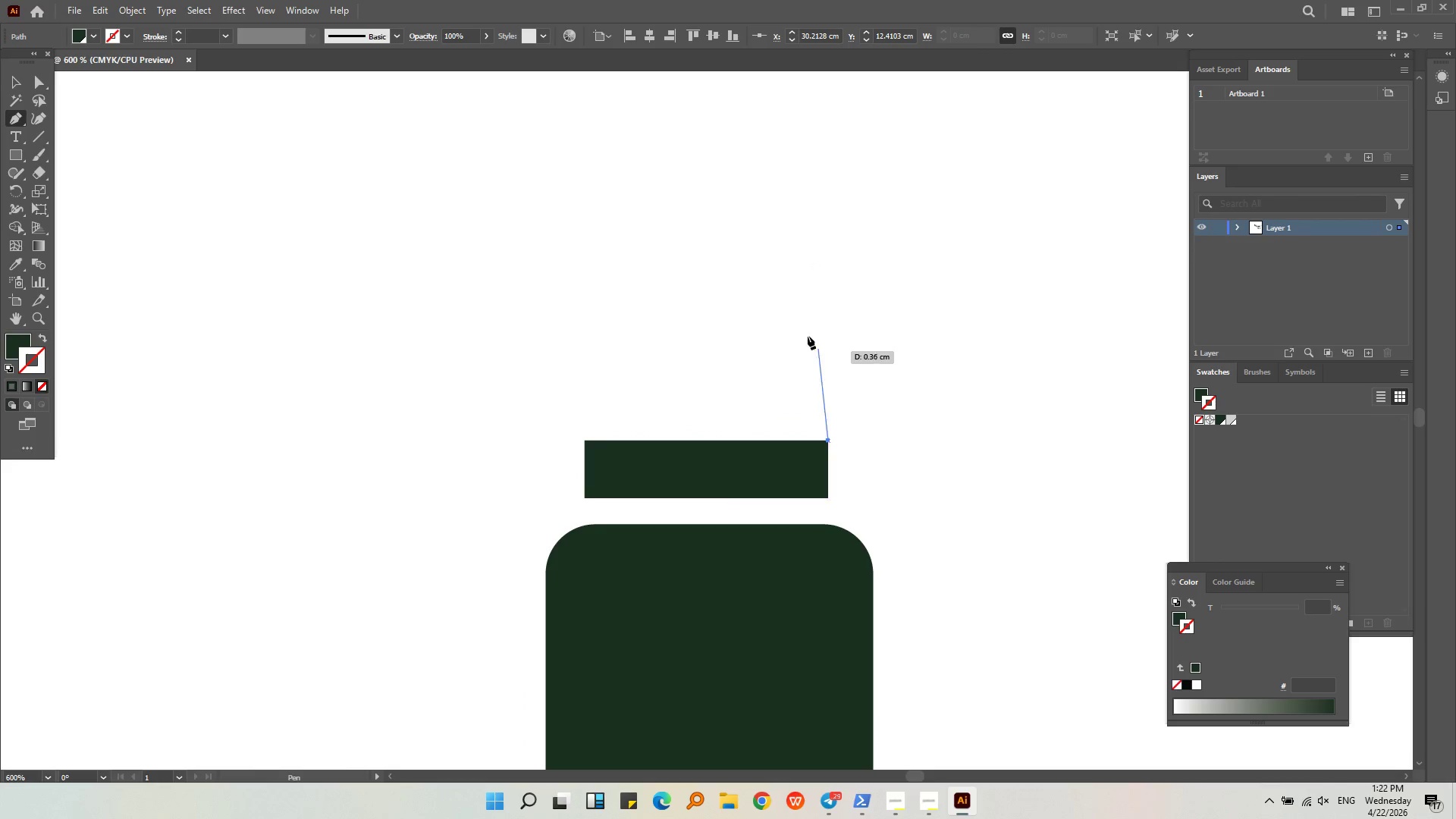 
hold_key(key=AltLeft, duration=1.14)
 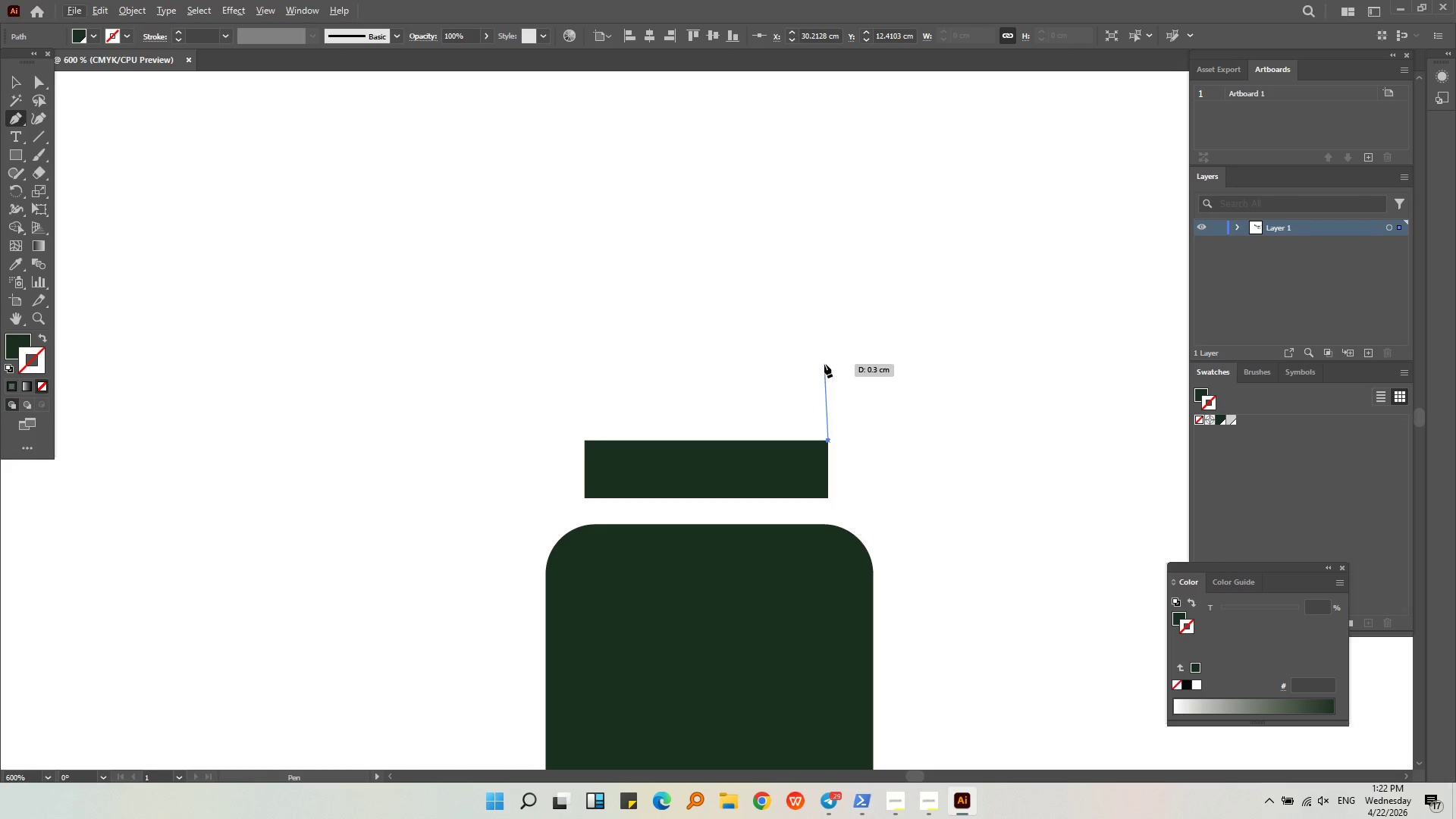 
hold_key(key=ShiftLeft, duration=2.23)
left_click([830, 337])
 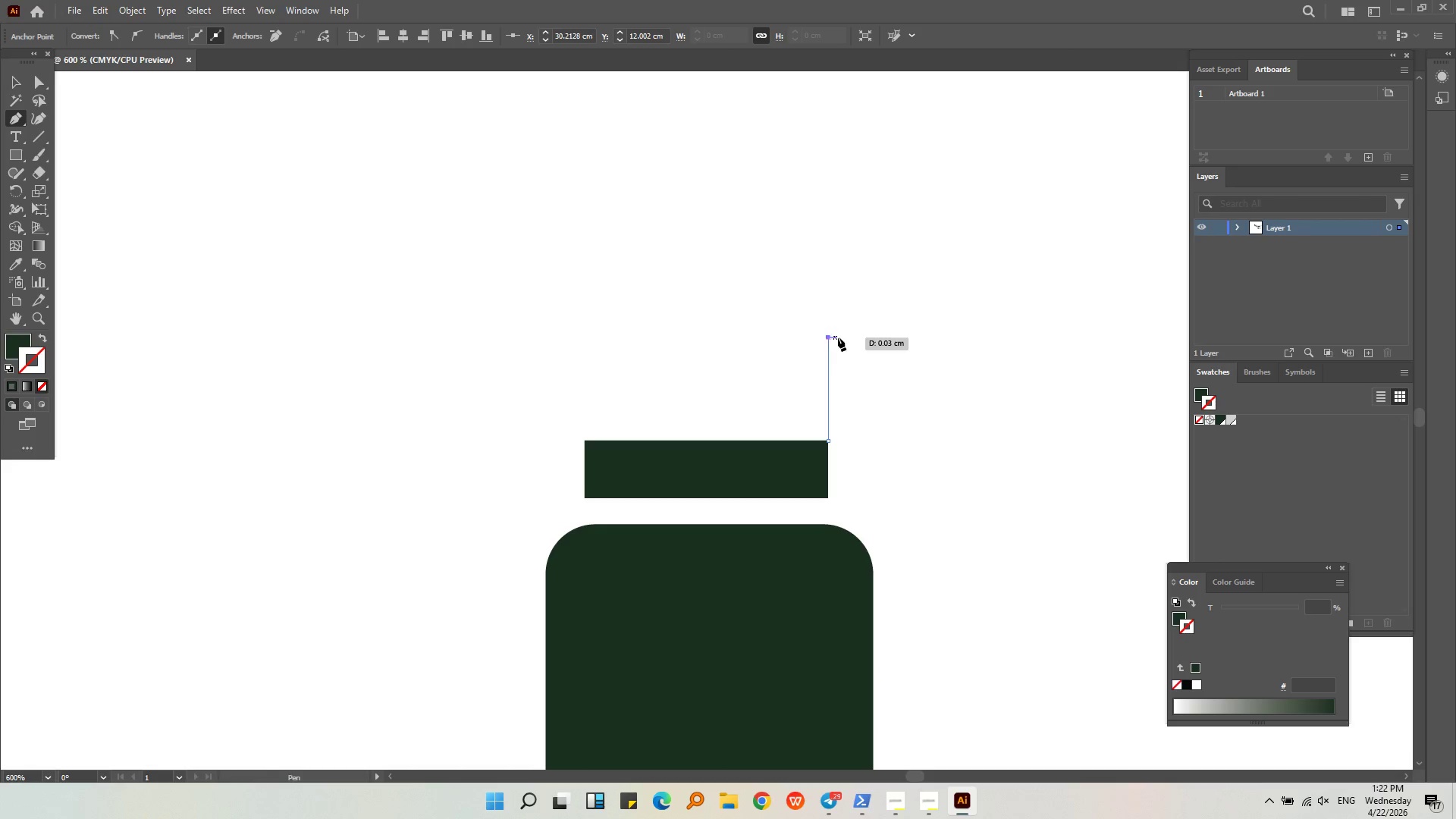 
hold_key(key=ShiftLeft, duration=1.16)
 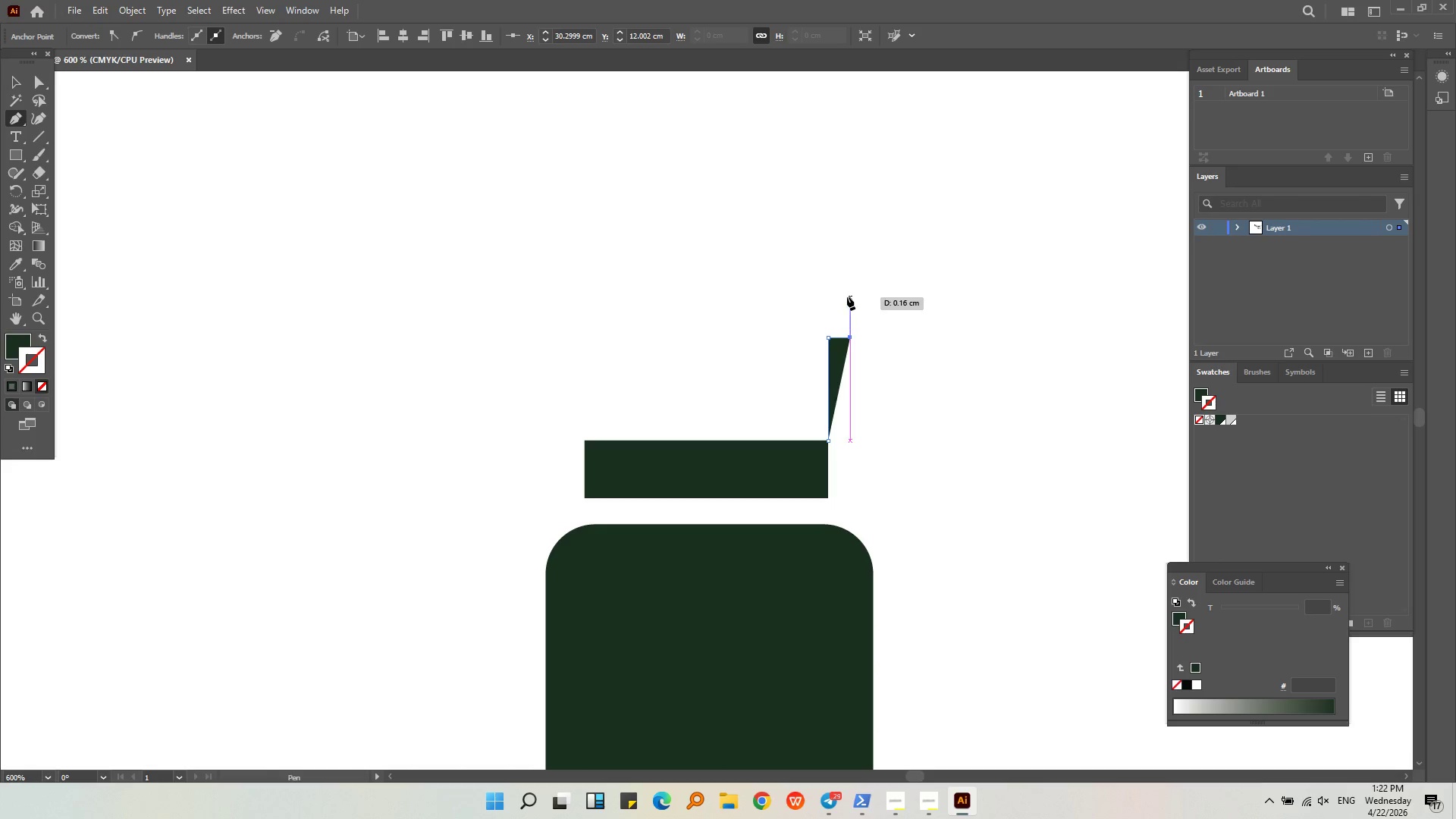 
left_click([850, 334])
 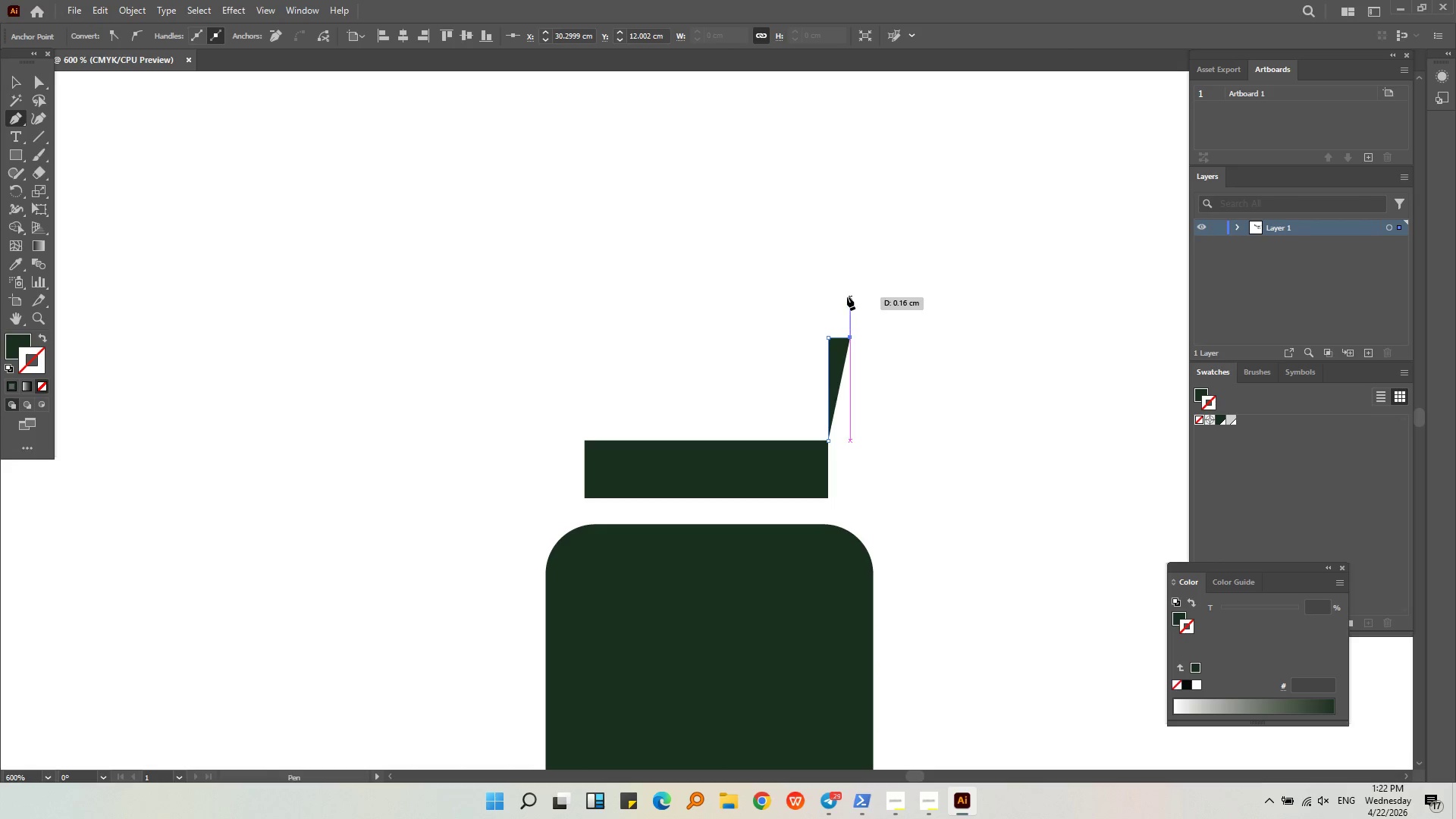 
hold_key(key=ShiftLeft, duration=1.55)
left_click([846, 286])
 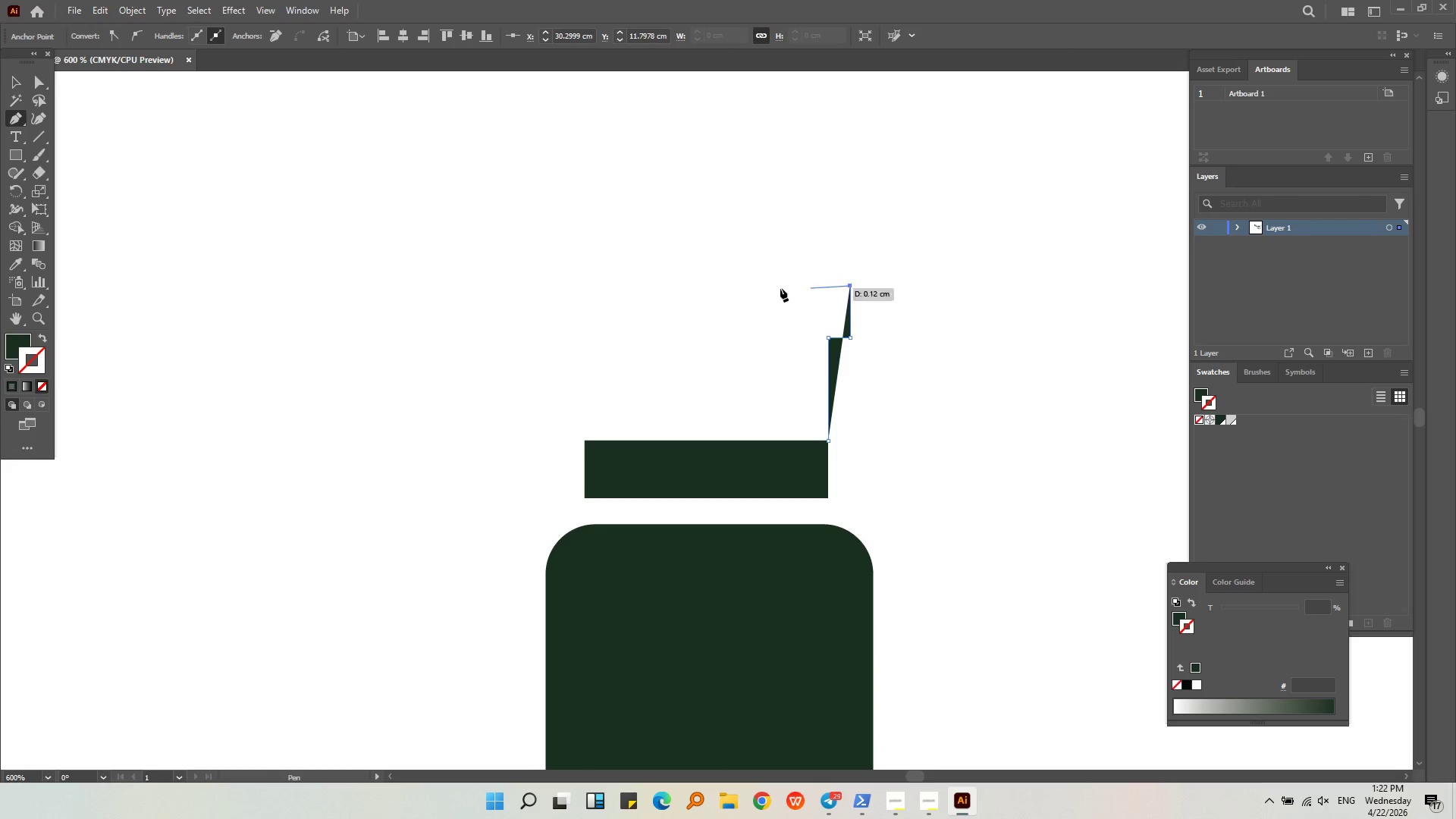 
hold_key(key=ShiftLeft, duration=3.06)
left_click([549, 281])
 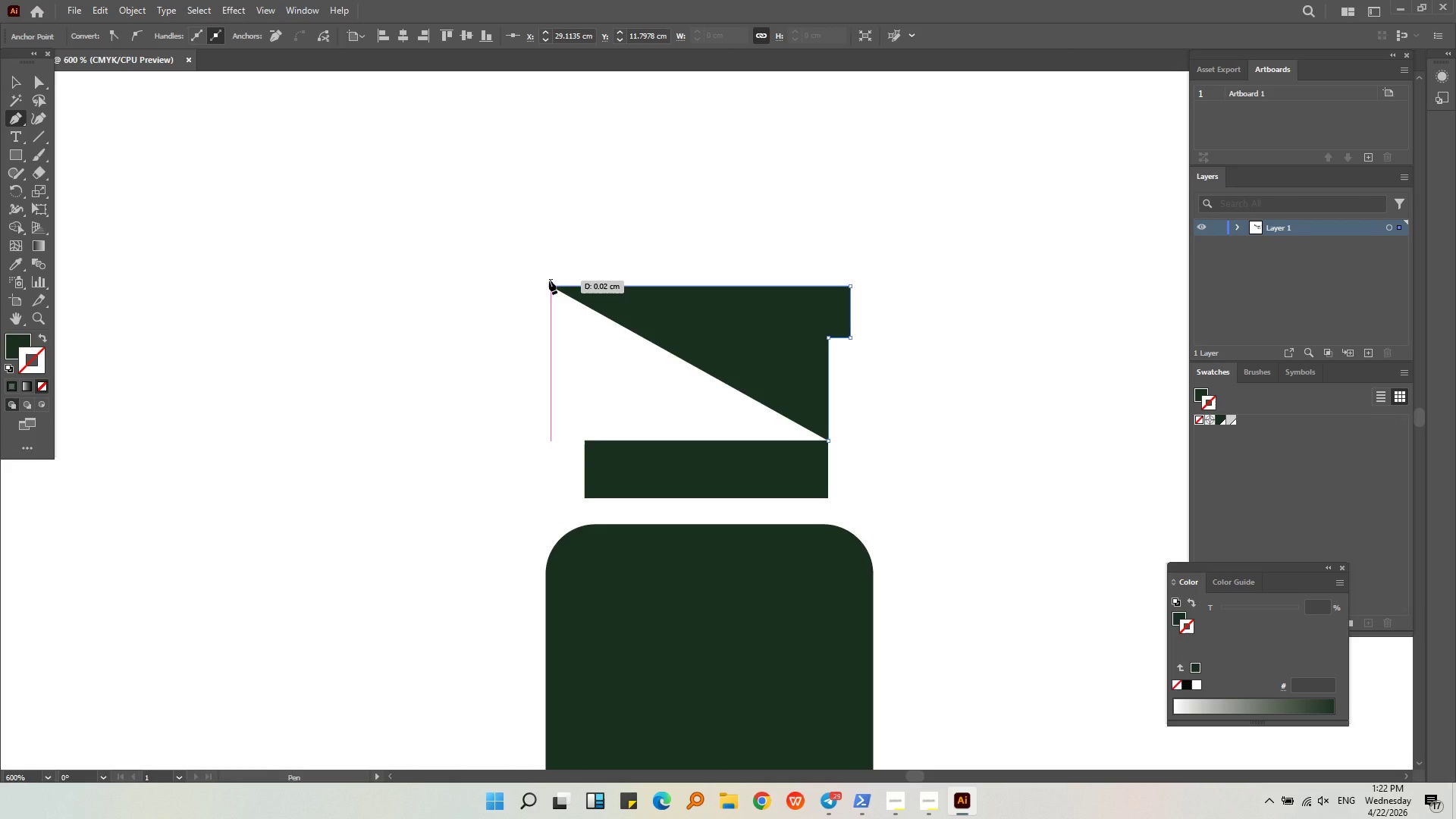 
hold_key(key=ShiftLeft, duration=1.03)
left_click([554, 337])
 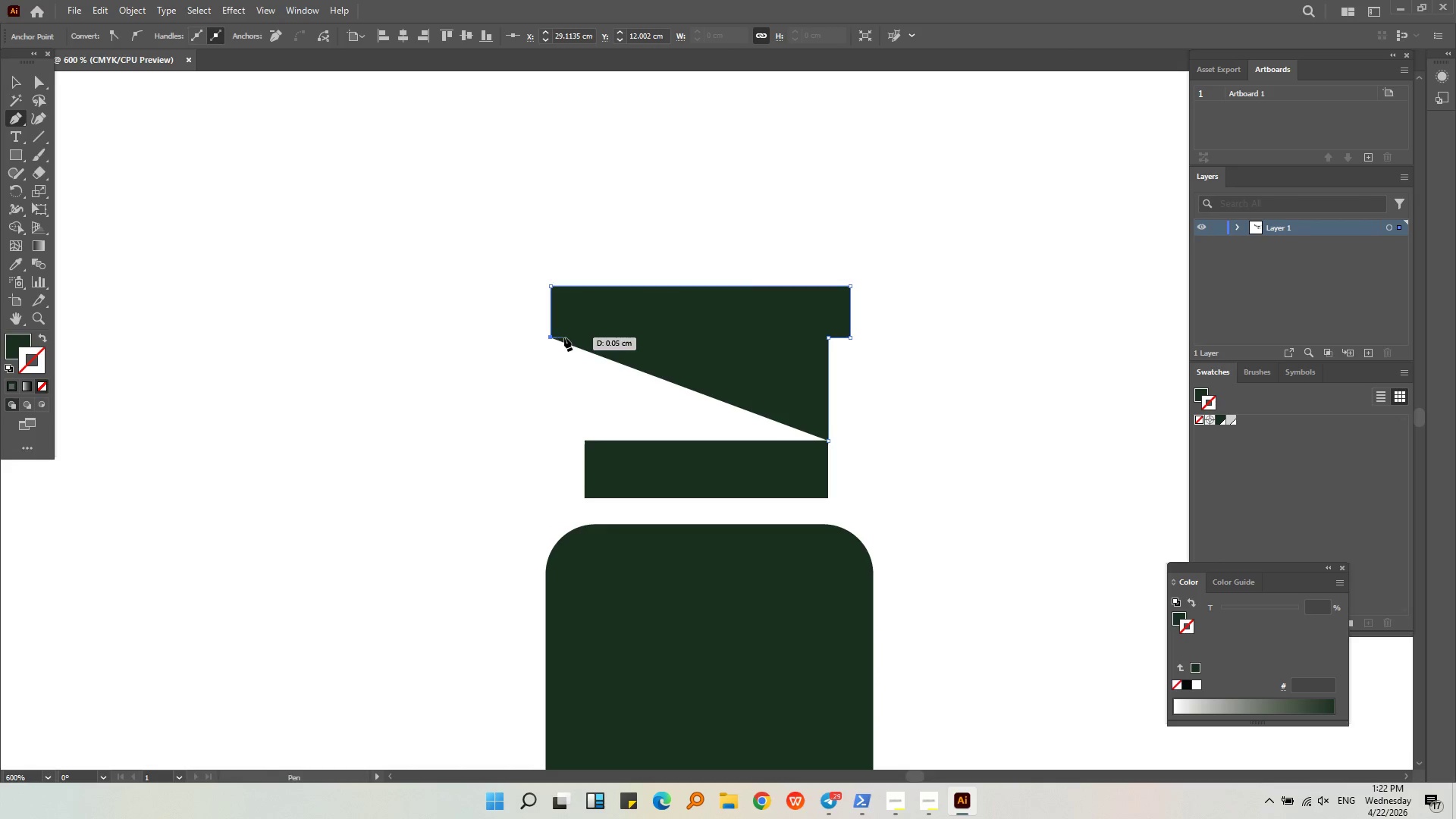 
hold_key(key=ShiftLeft, duration=1.77)
left_click([566, 337])
 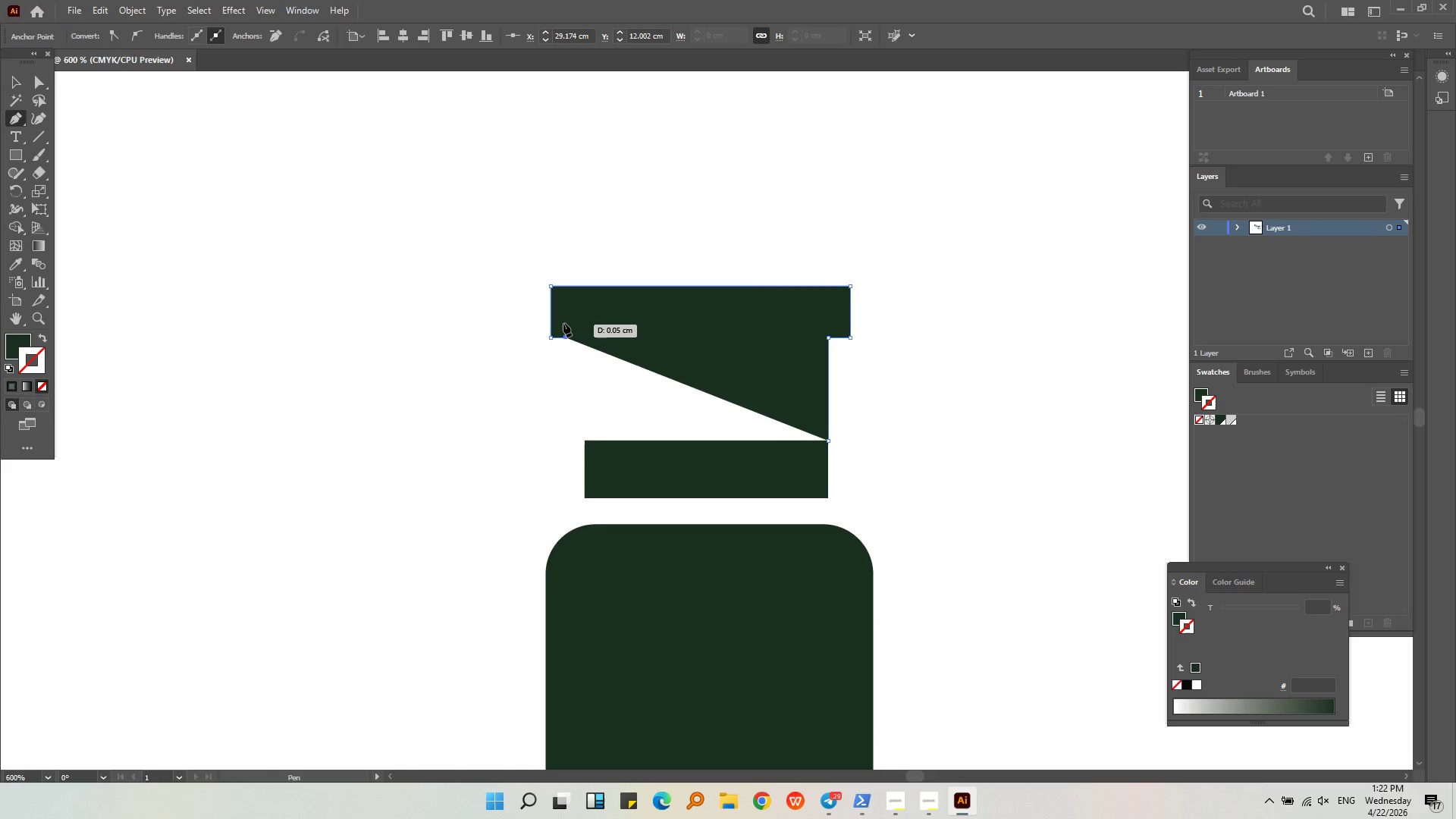 
hold_key(key=ShiftLeft, duration=2.59)
left_click([563, 307])
 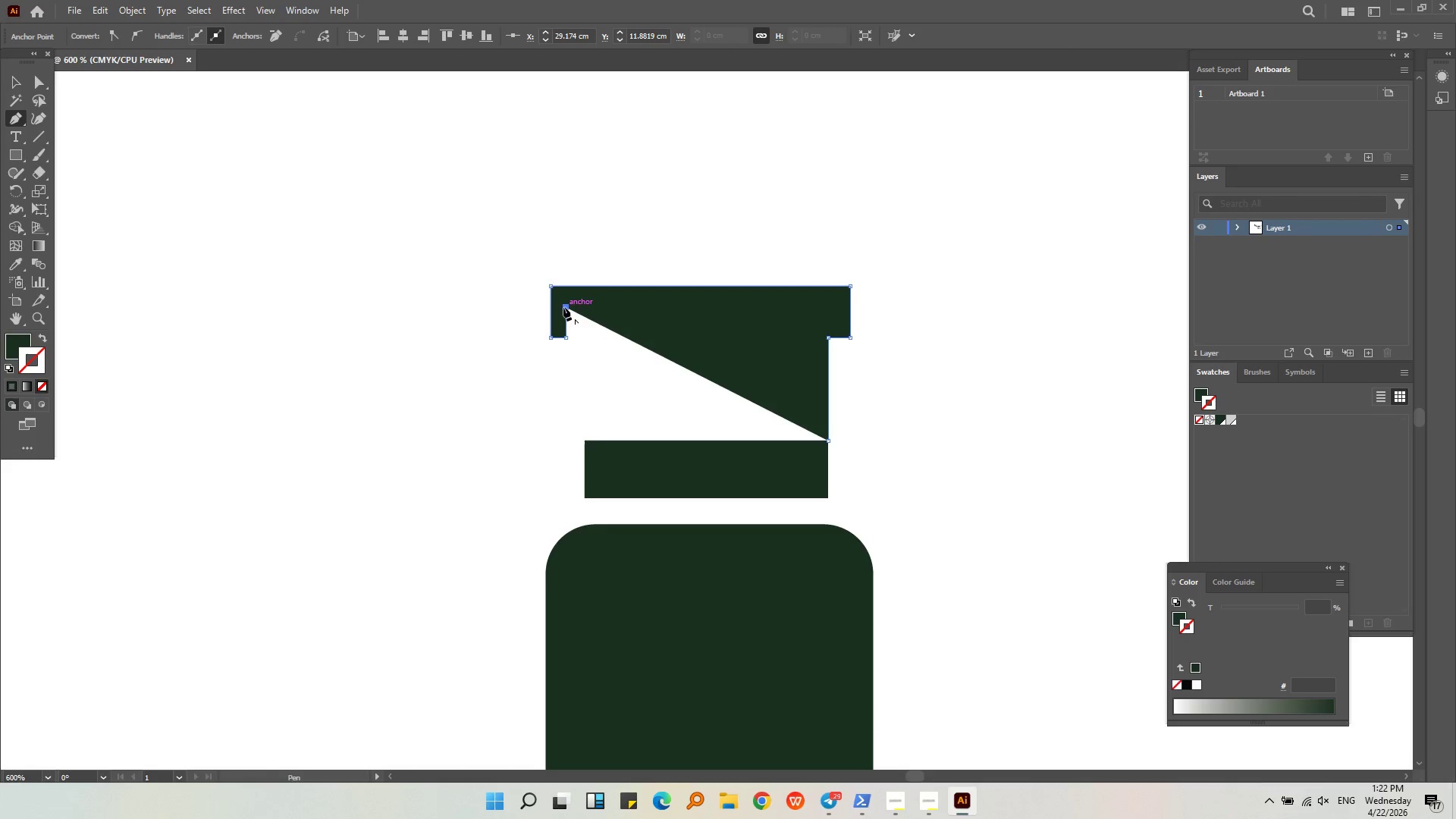 
hold_key(key=ShiftLeft, duration=5.41)
left_click([585, 311])
 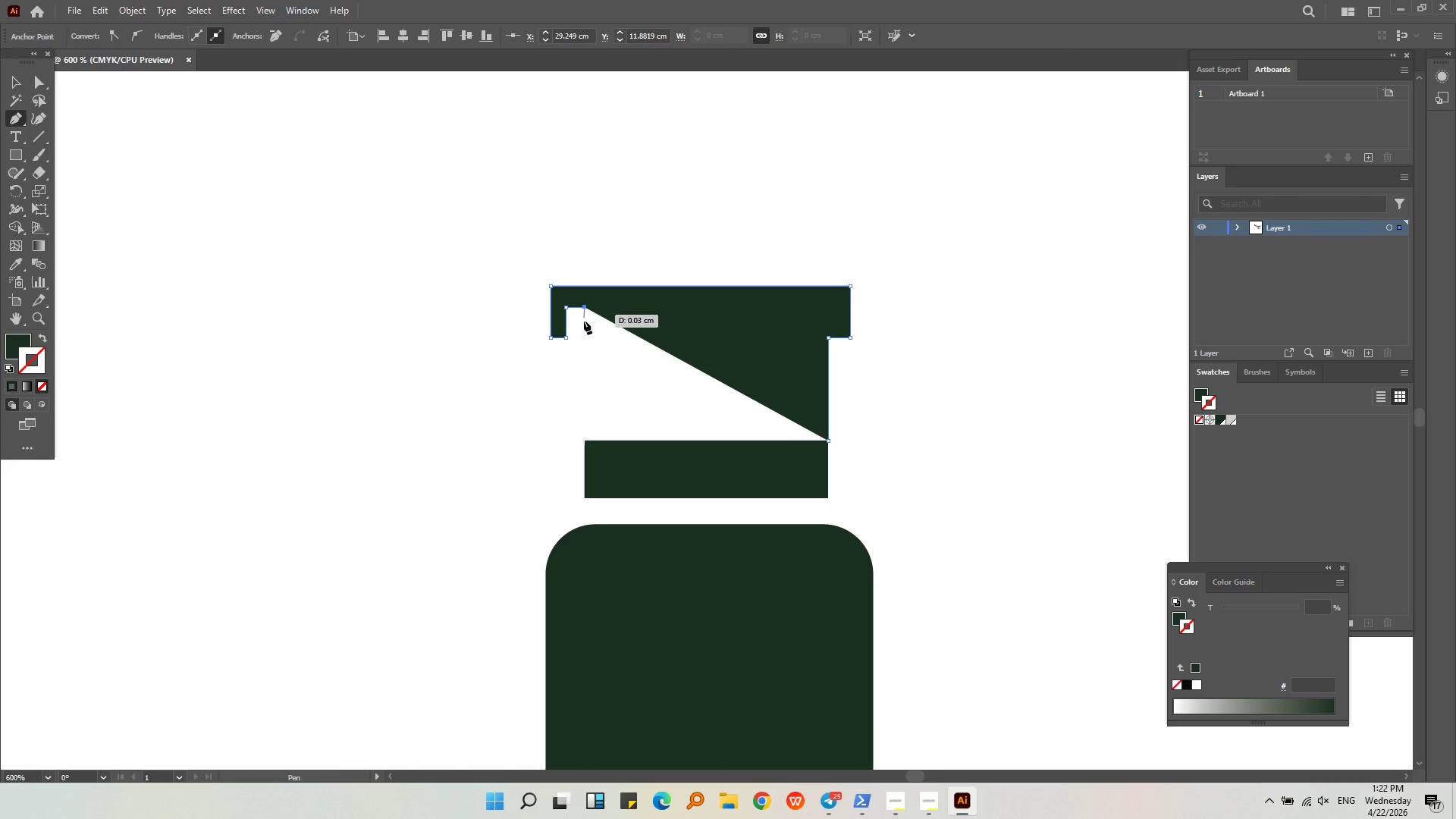 
hold_key(key=ShiftLeft, duration=1.47)
left_click([586, 441])
 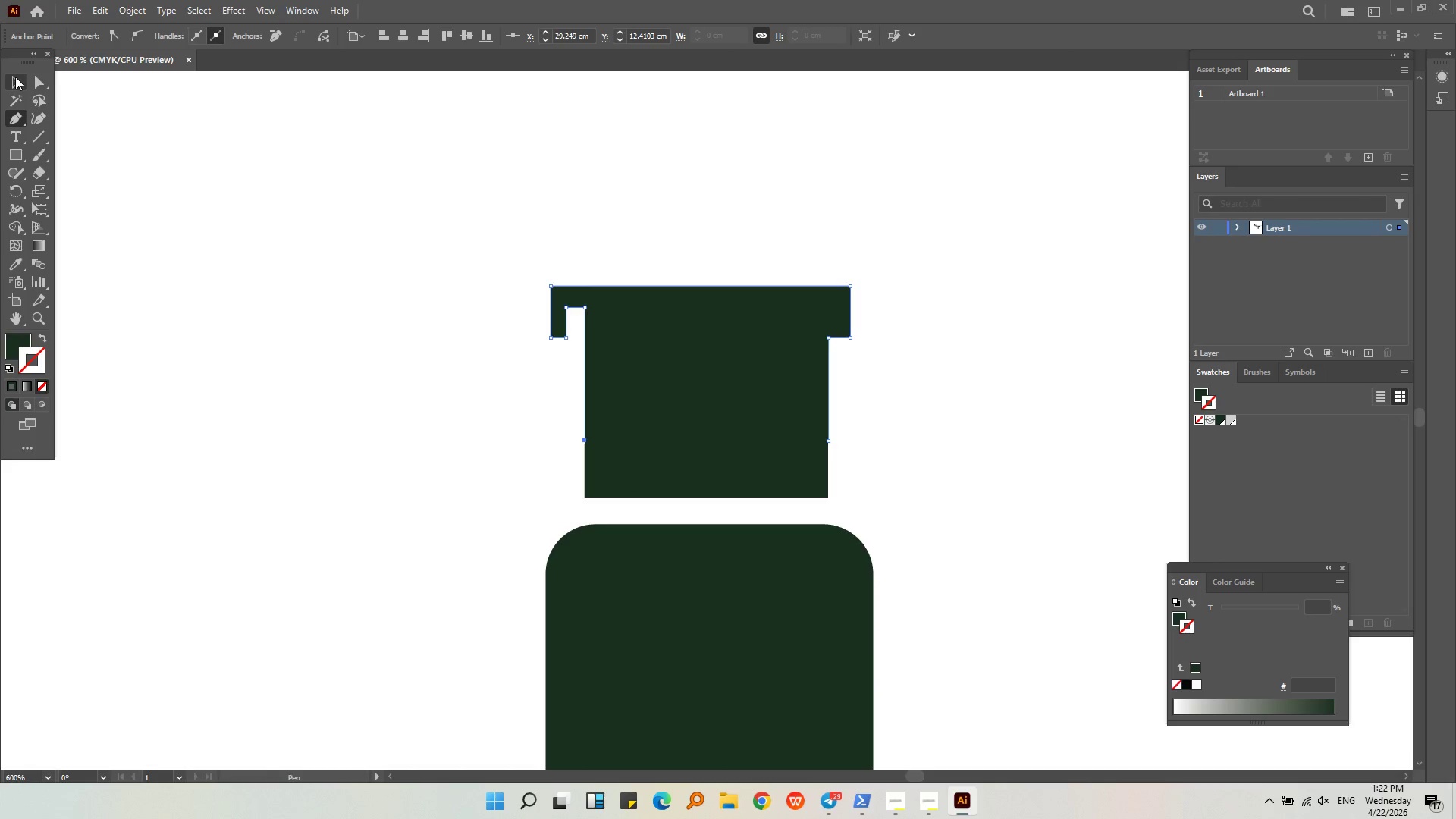 
left_click([15, 77])
 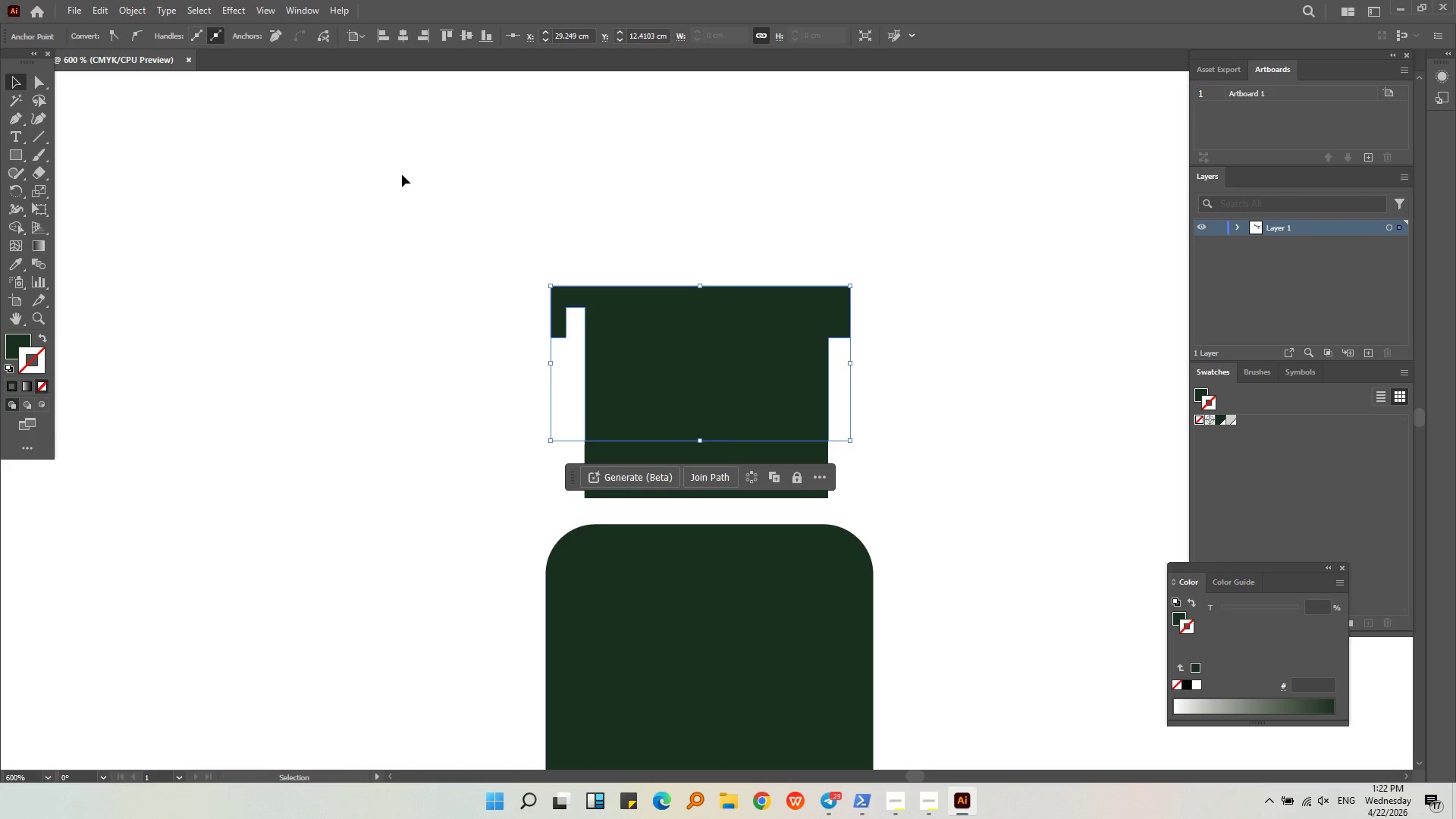 
left_click([402, 174])
 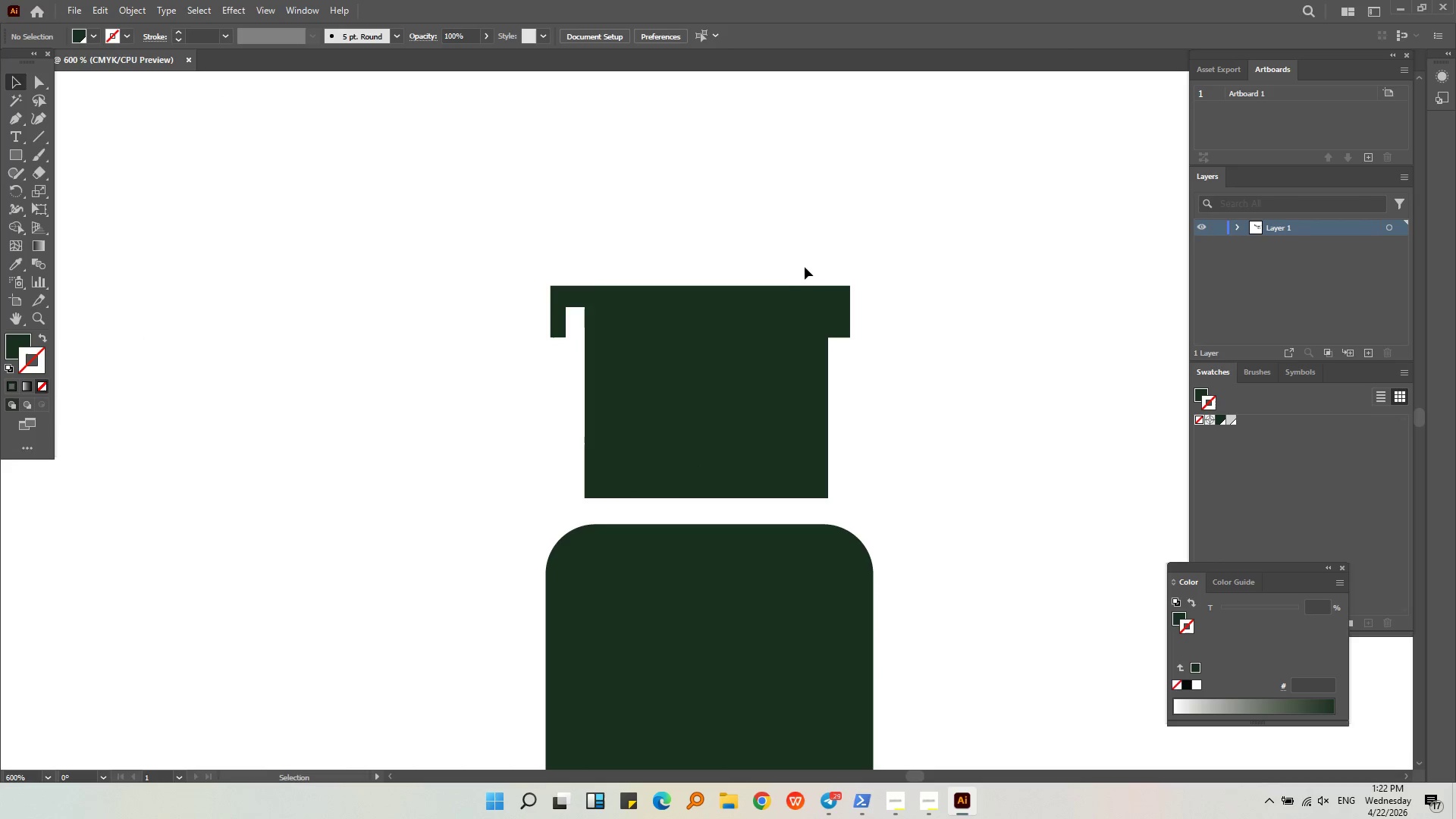 
hold_key(key=AltLeft, duration=0.39)
scroll: coordinate [798, 265], scroll_direction: down, amount: 3.0
 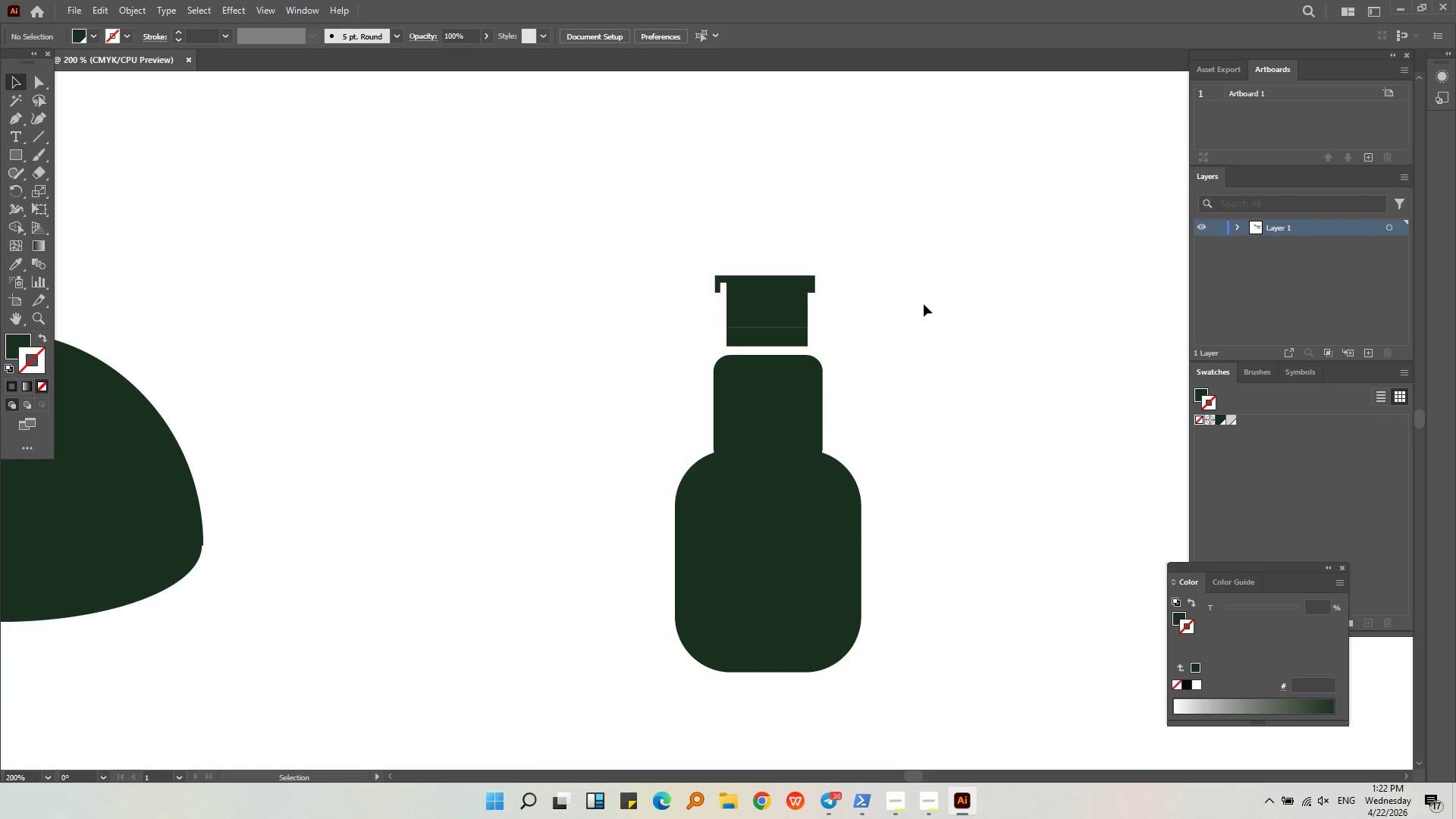 
left_click([924, 304])
 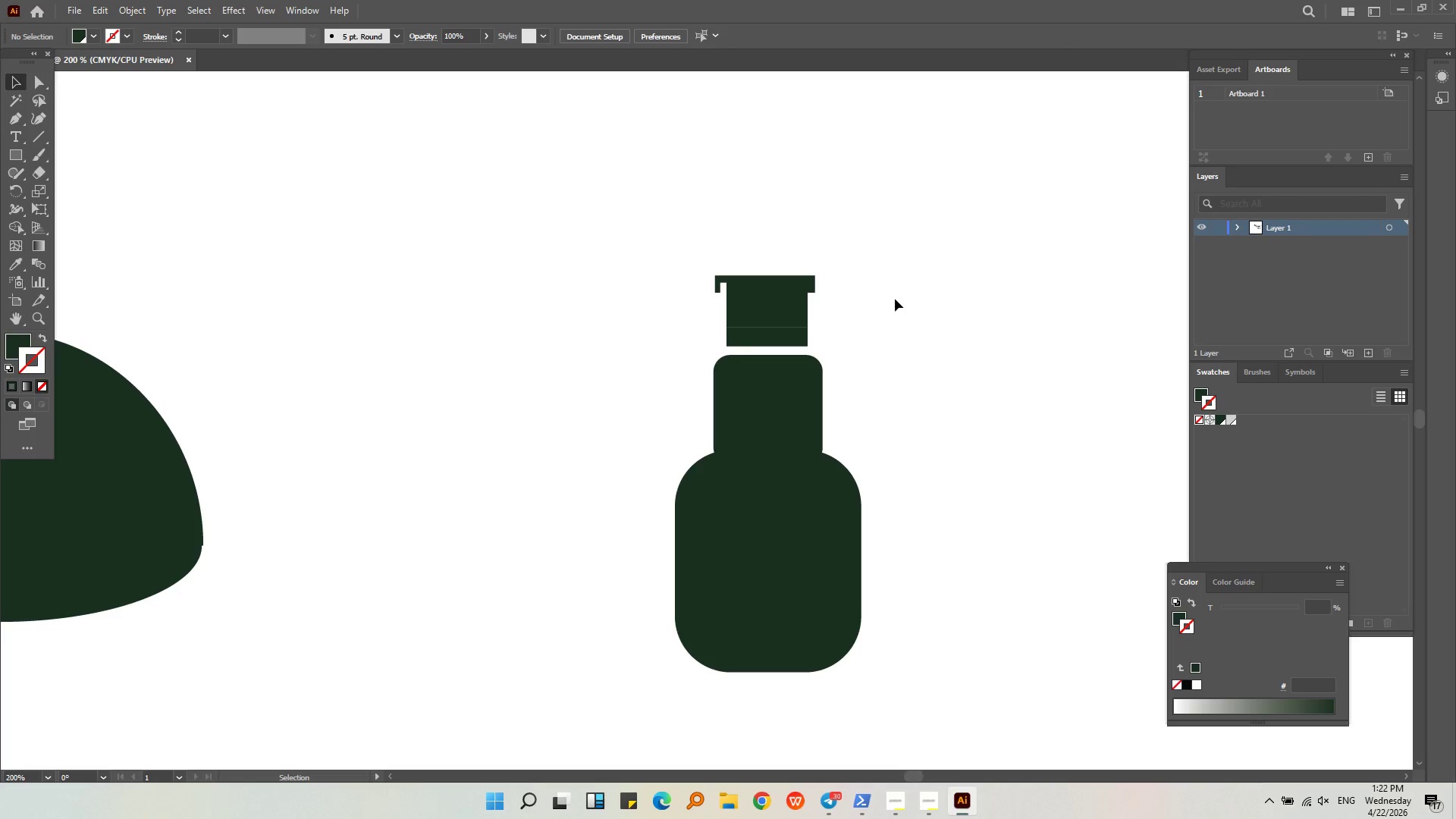 
left_click([772, 309])
 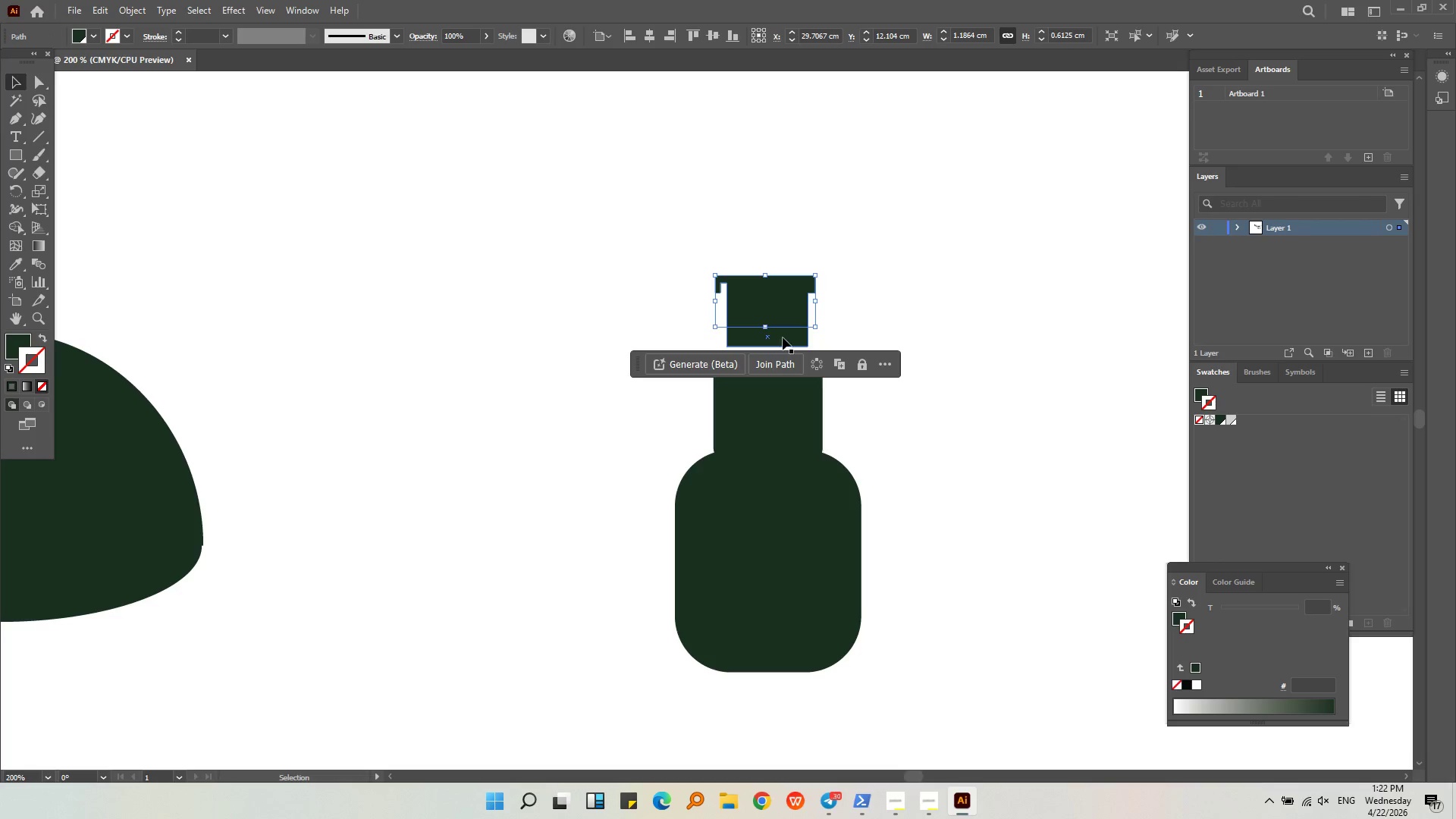 
left_click([783, 337])
 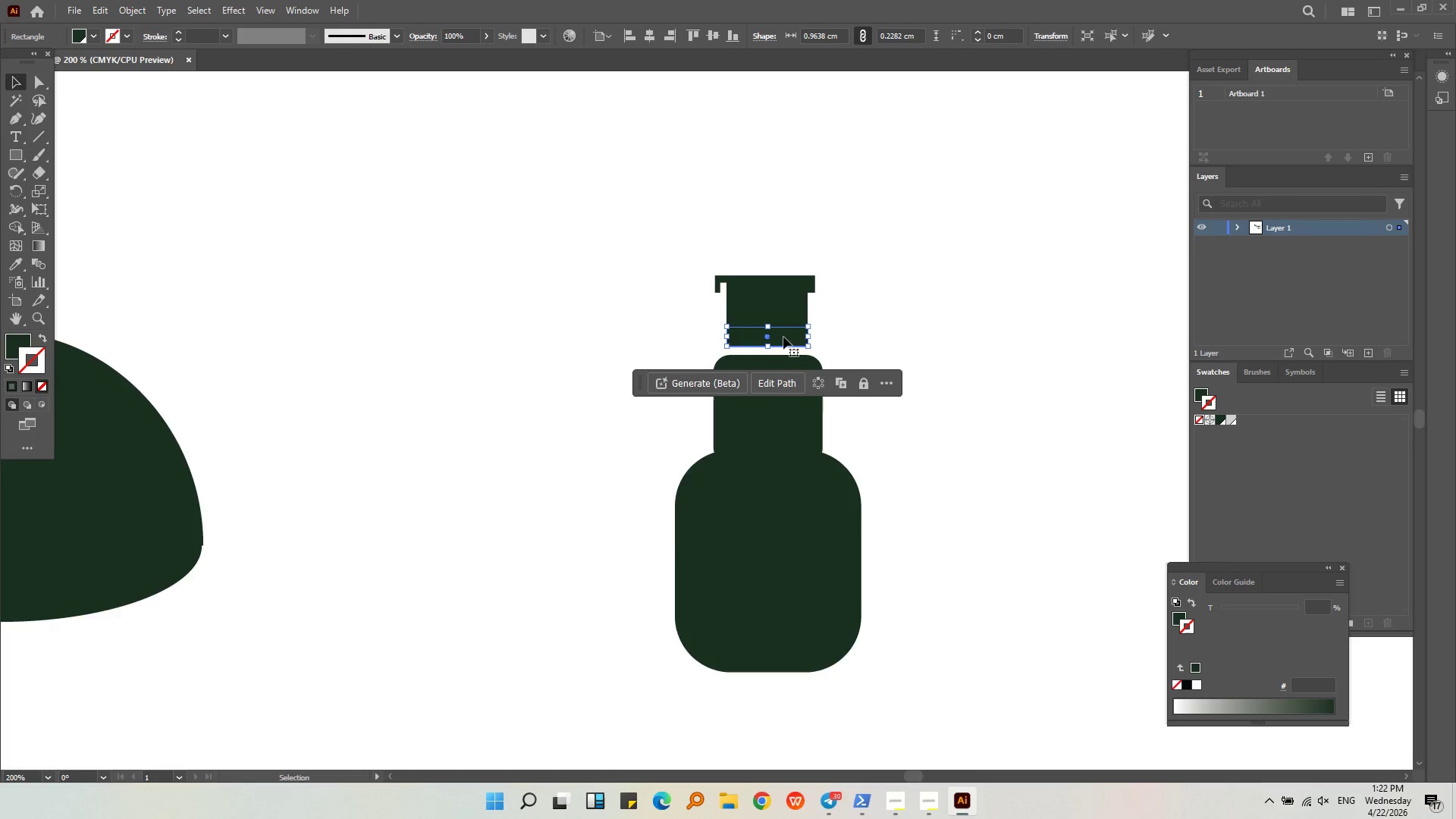 
key(Alt+AltLeft)
 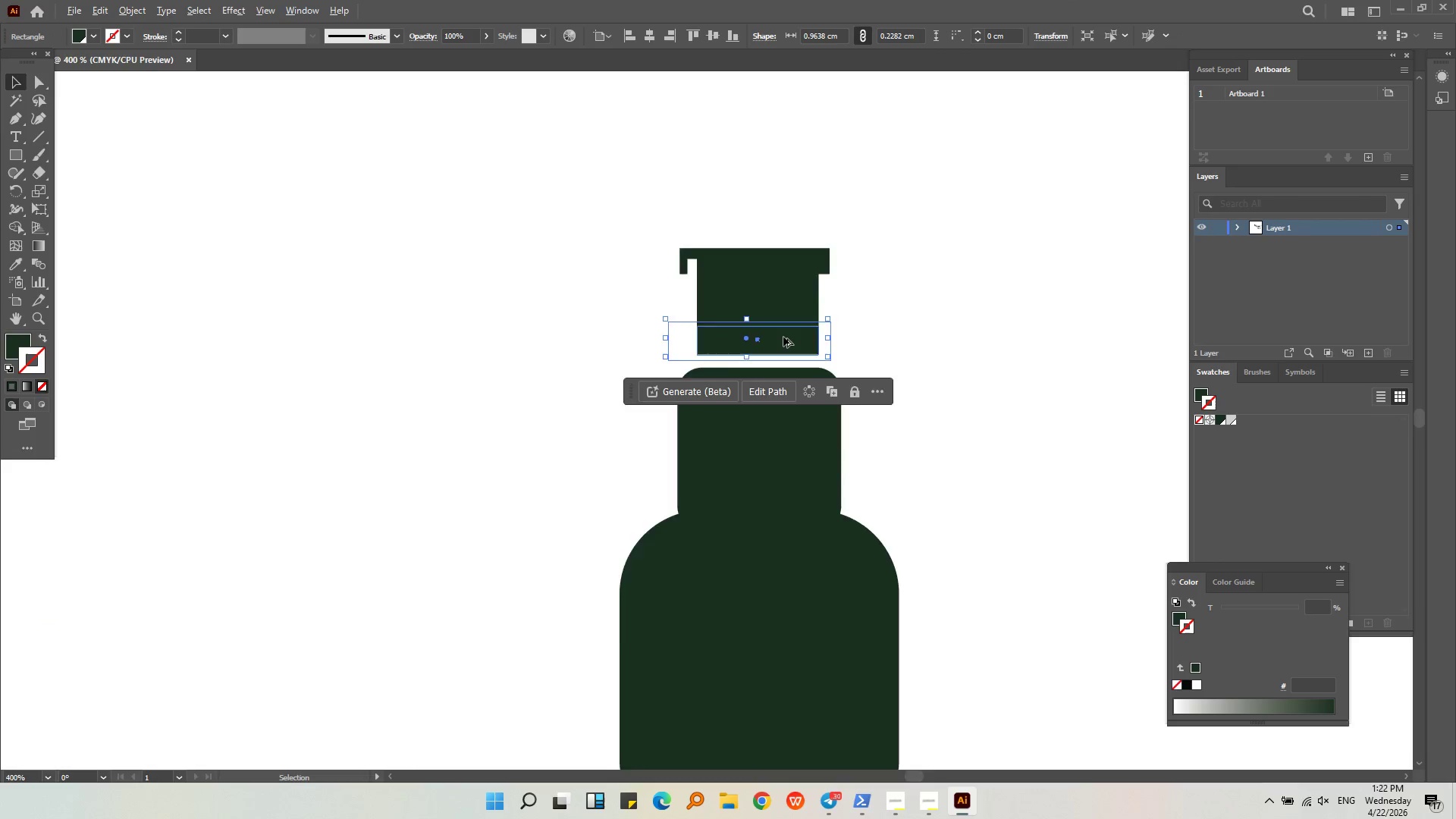 
left_click_drag(start_coordinate=[784, 336], to_coordinate=[785, 345])
 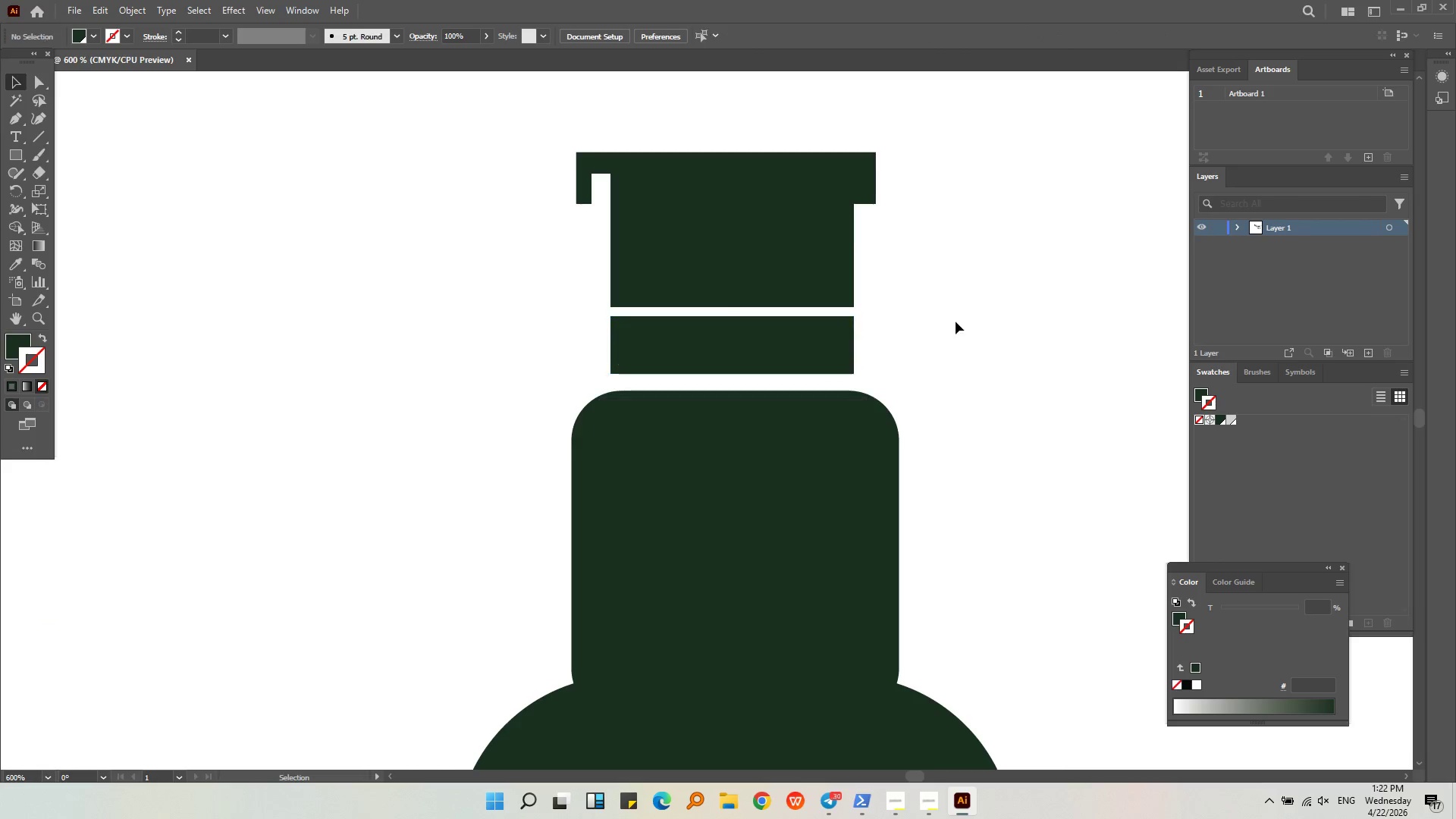 
hold_key(key=ShiftLeft, duration=0.38)
 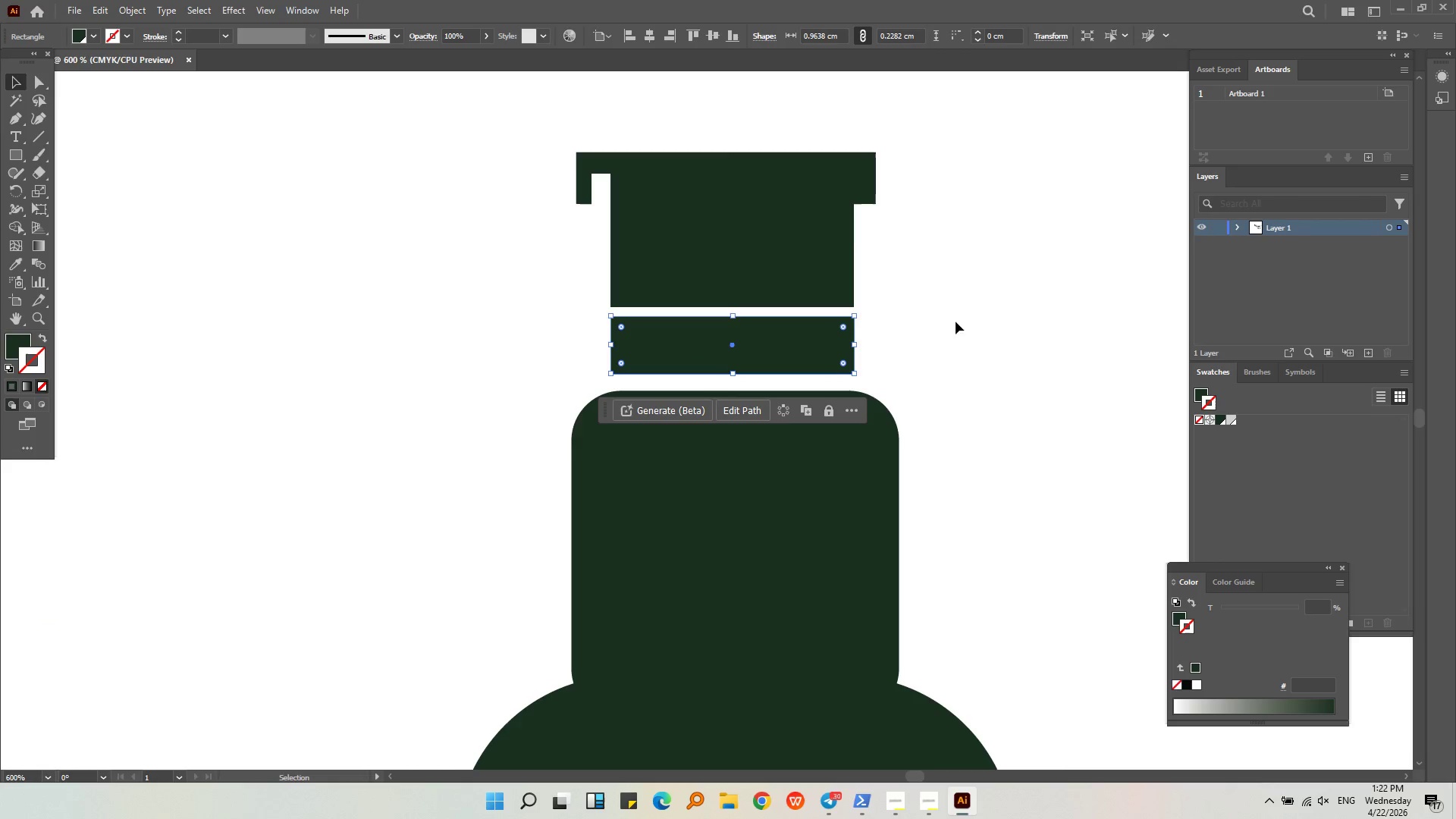 
scroll: coordinate [783, 337], scroll_direction: up, amount: 3.0
 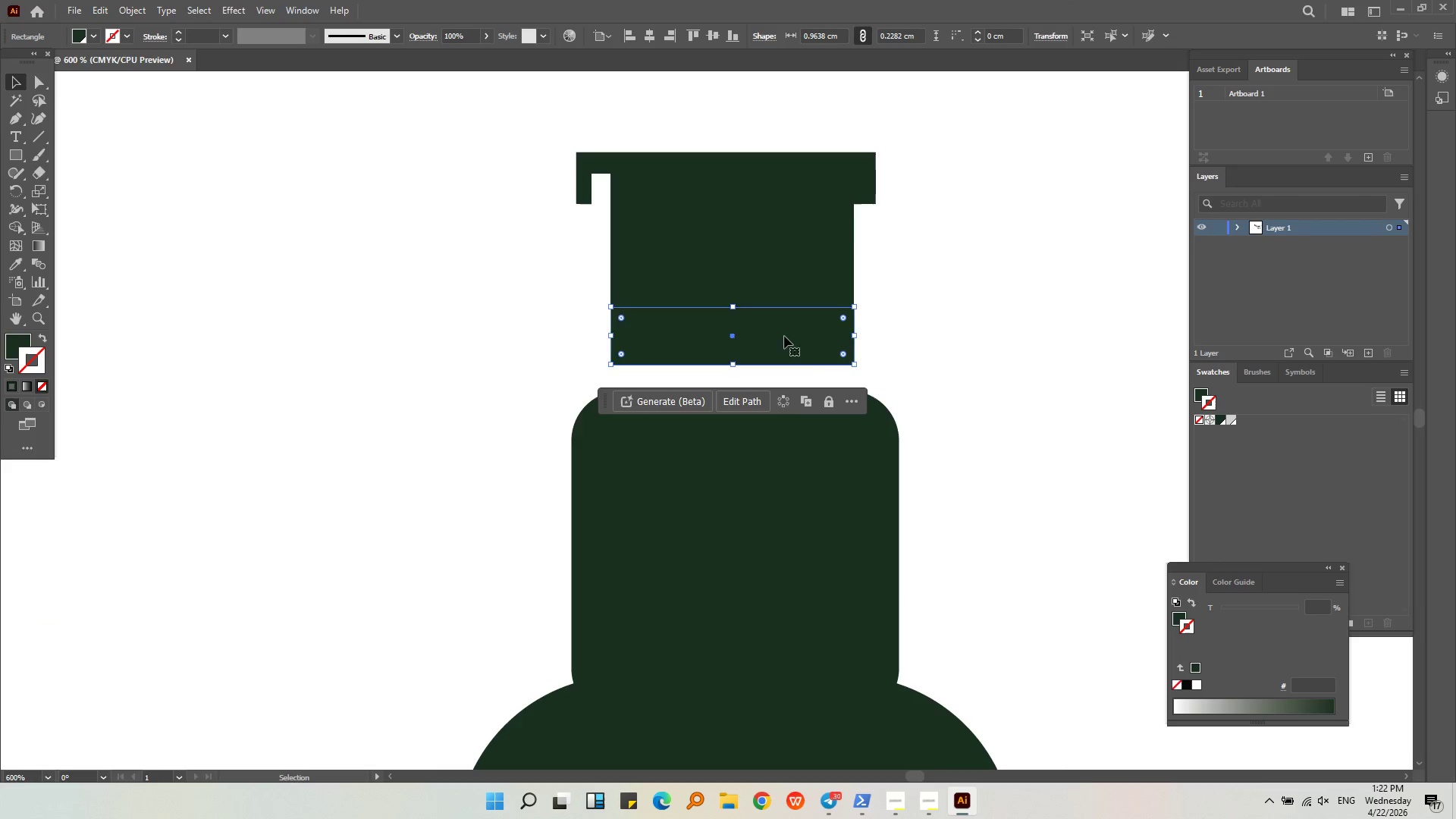 
left_click([956, 322])
 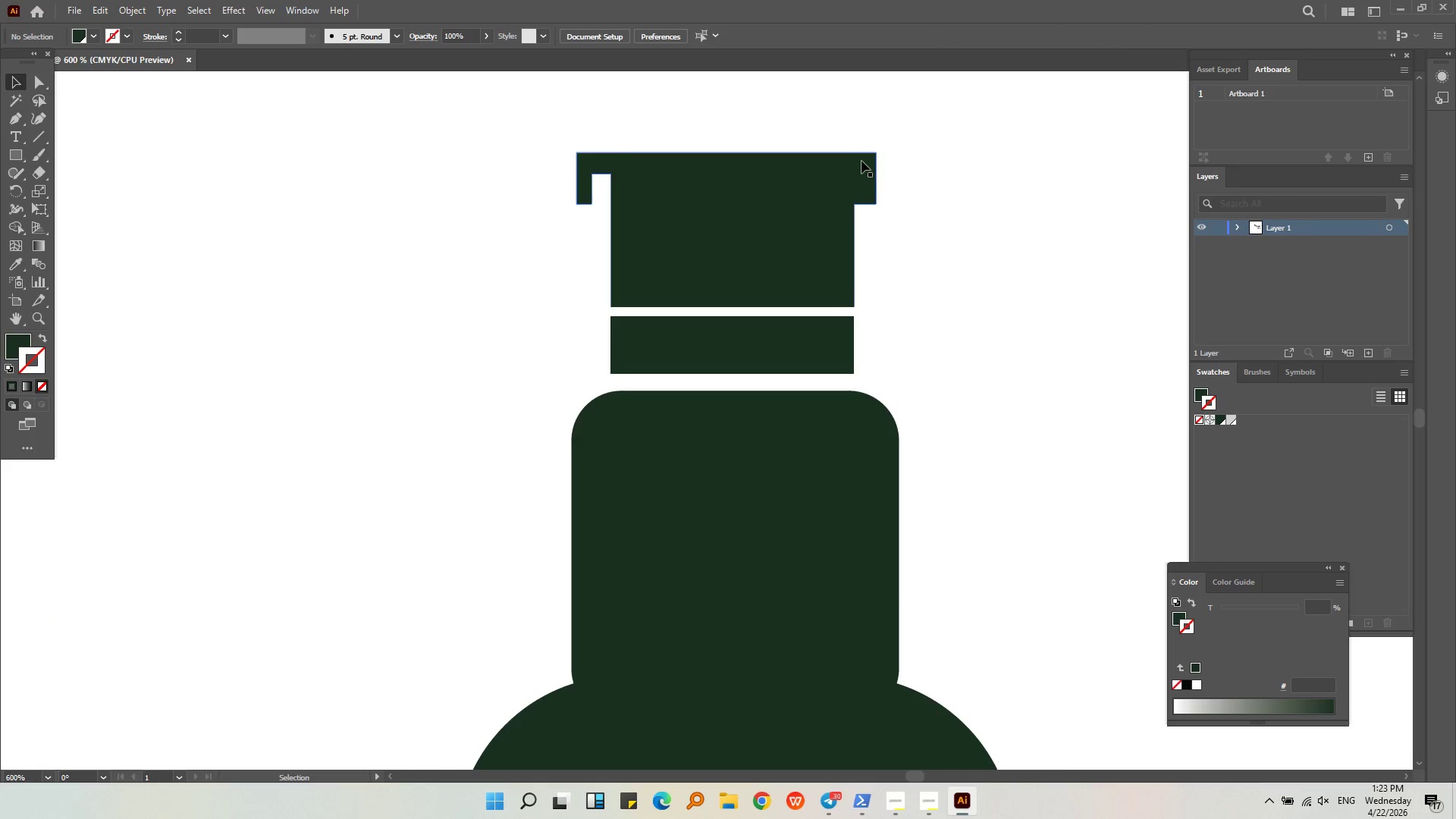 
left_click([745, 160])
 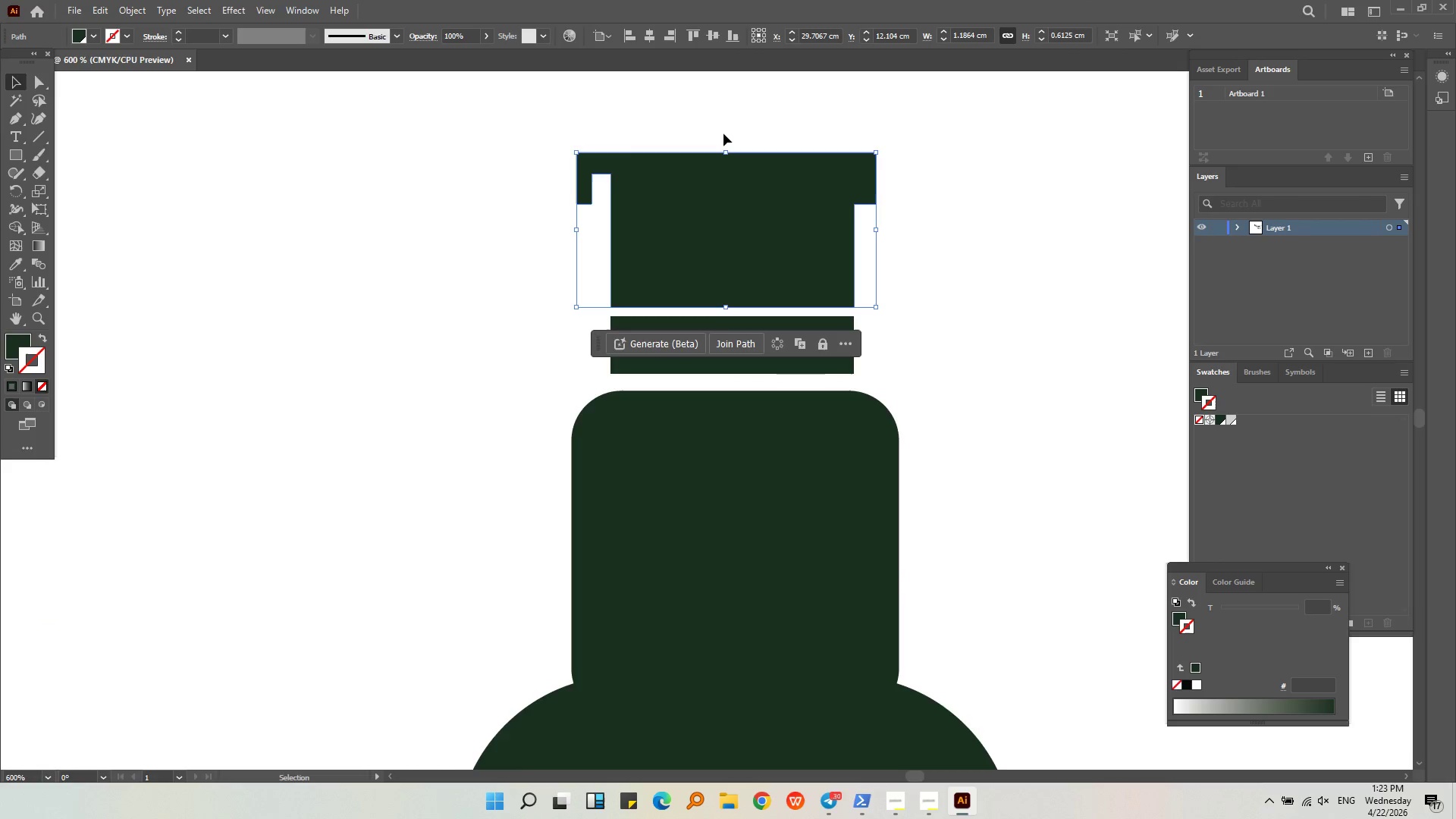 
key(Alt+AltLeft)
 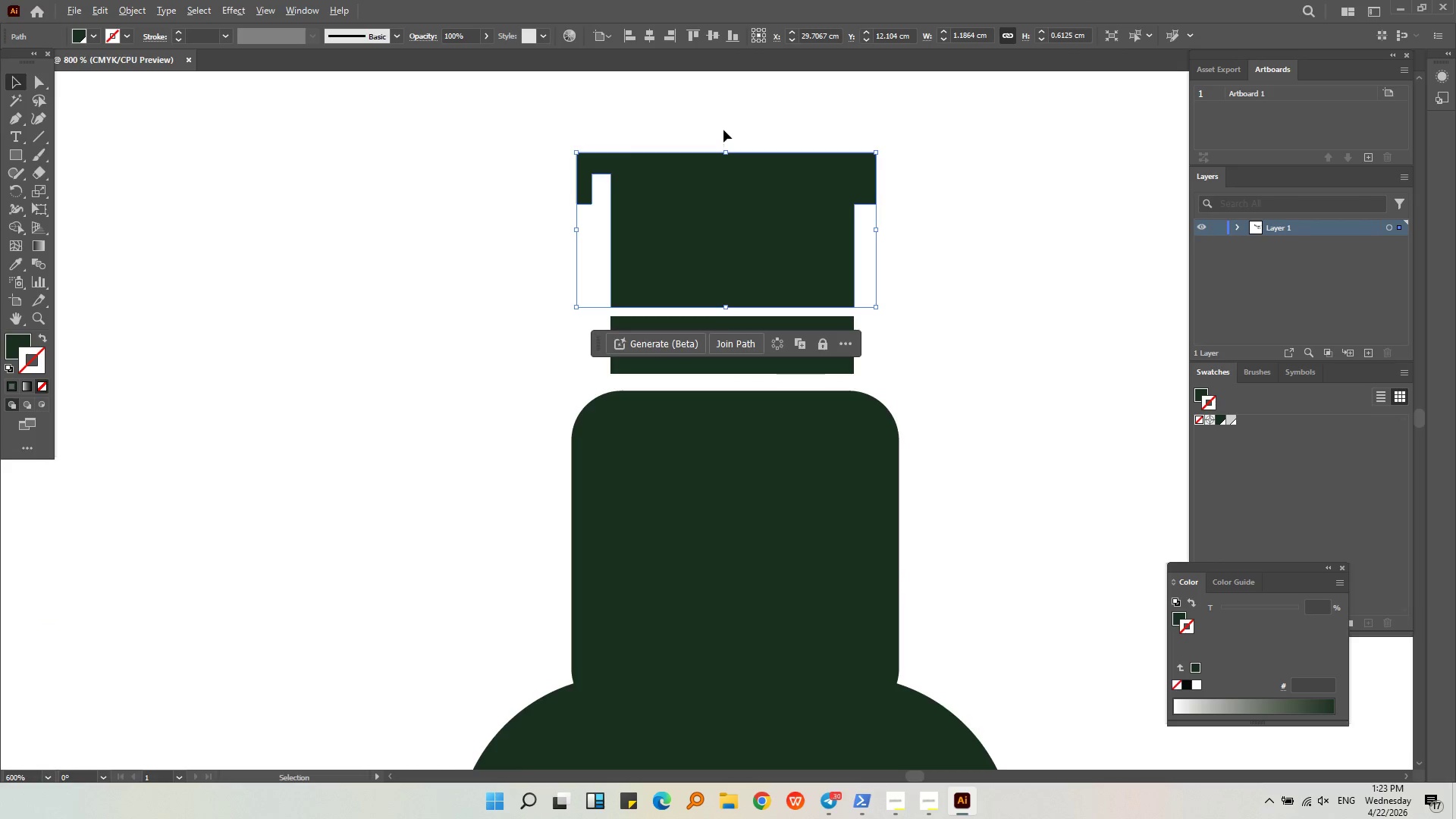 
scroll: coordinate [723, 130], scroll_direction: up, amount: 2.0
 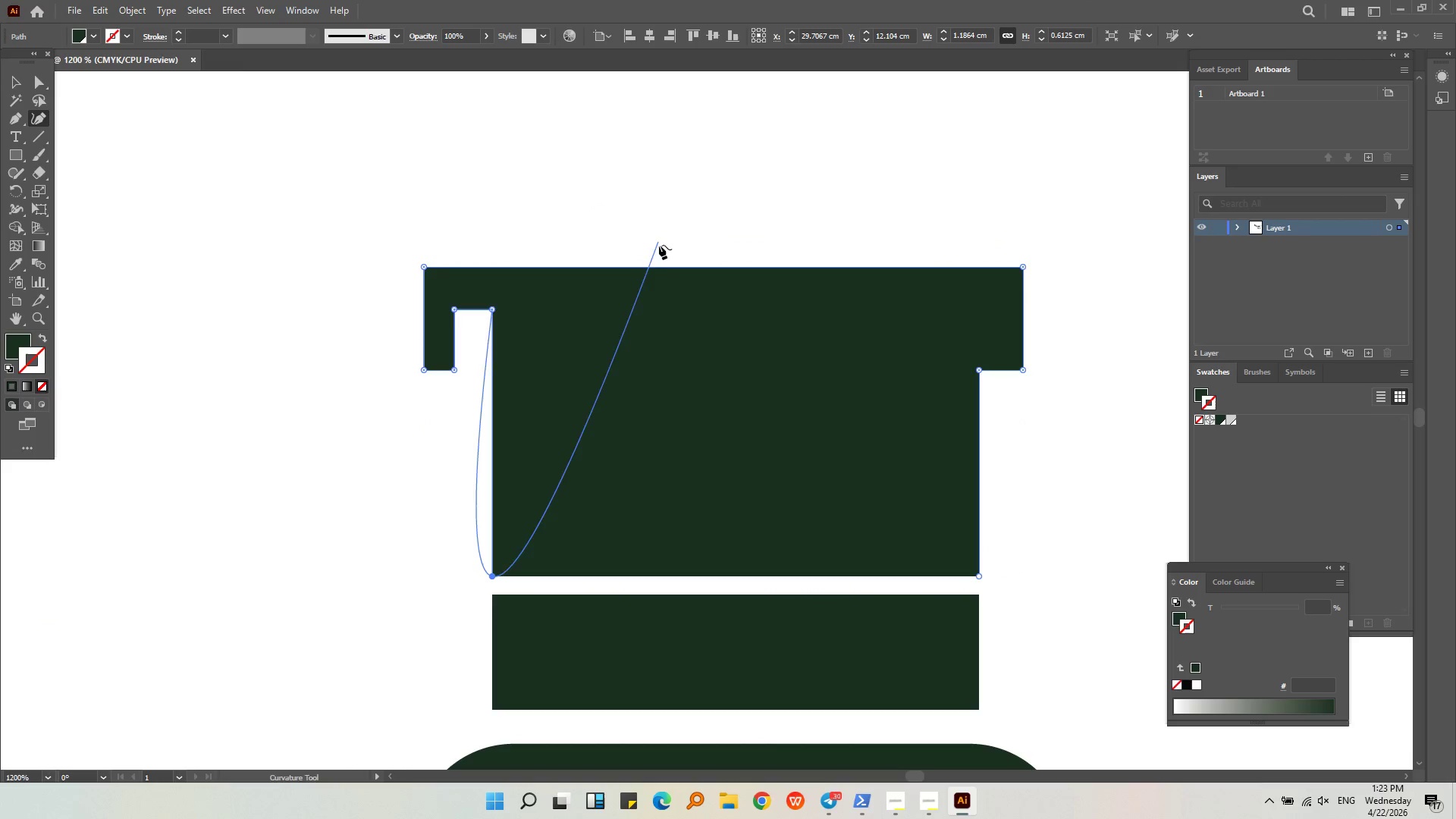 
left_click_drag(start_coordinate=[670, 264], to_coordinate=[672, 234])
 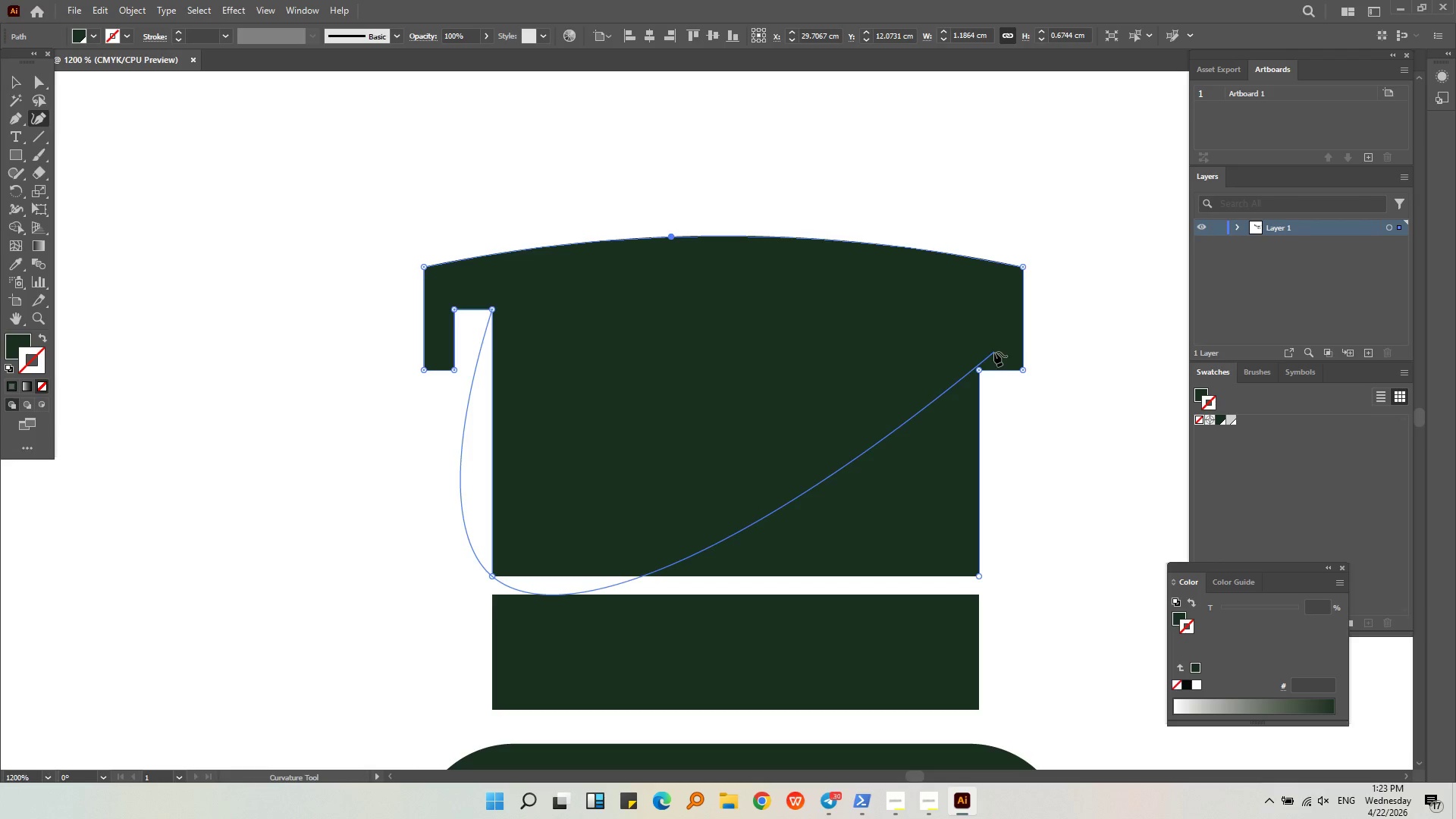 
left_click_drag(start_coordinate=[999, 369], to_coordinate=[1000, 357])
 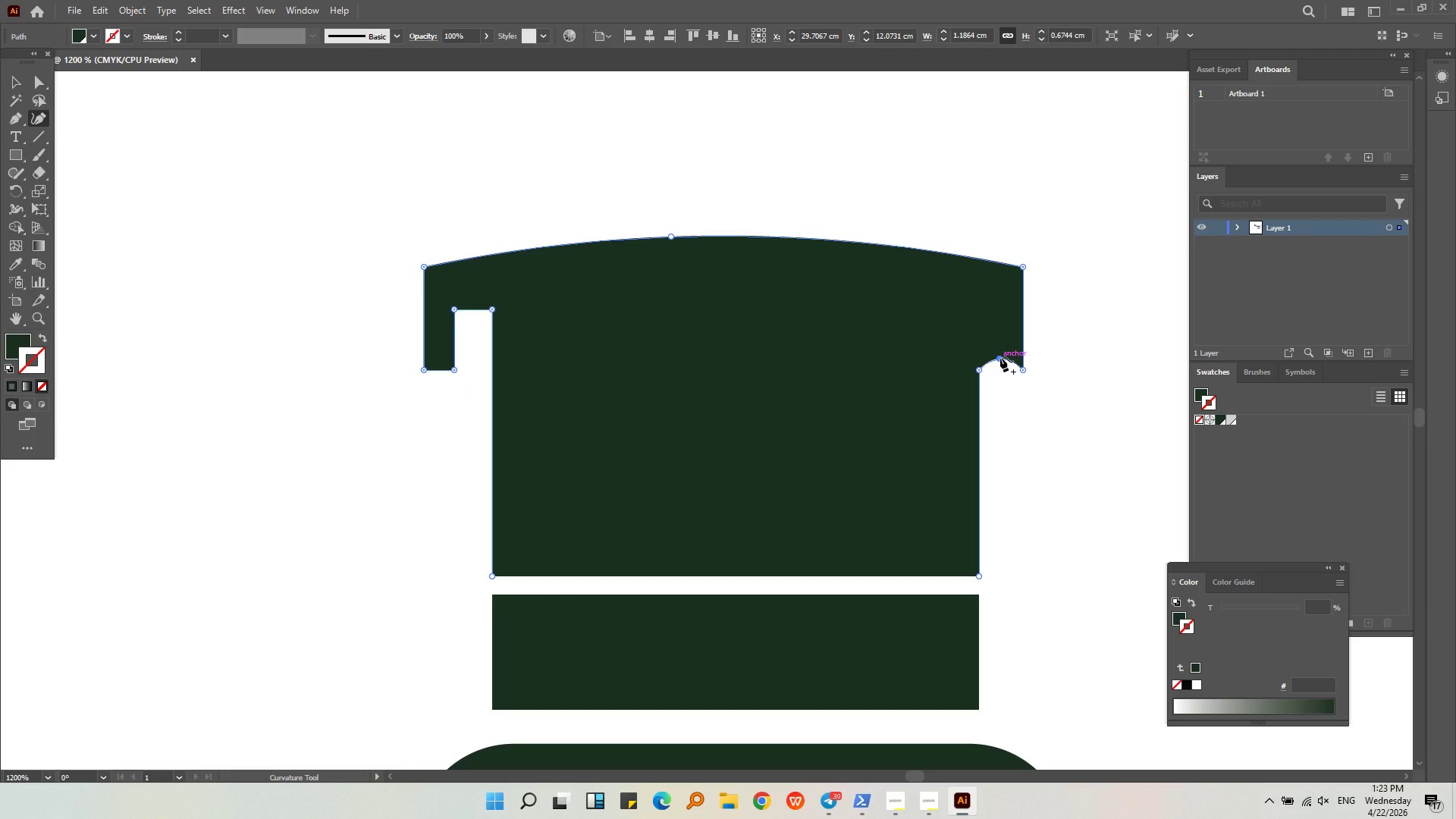 
key(Control+Z)
 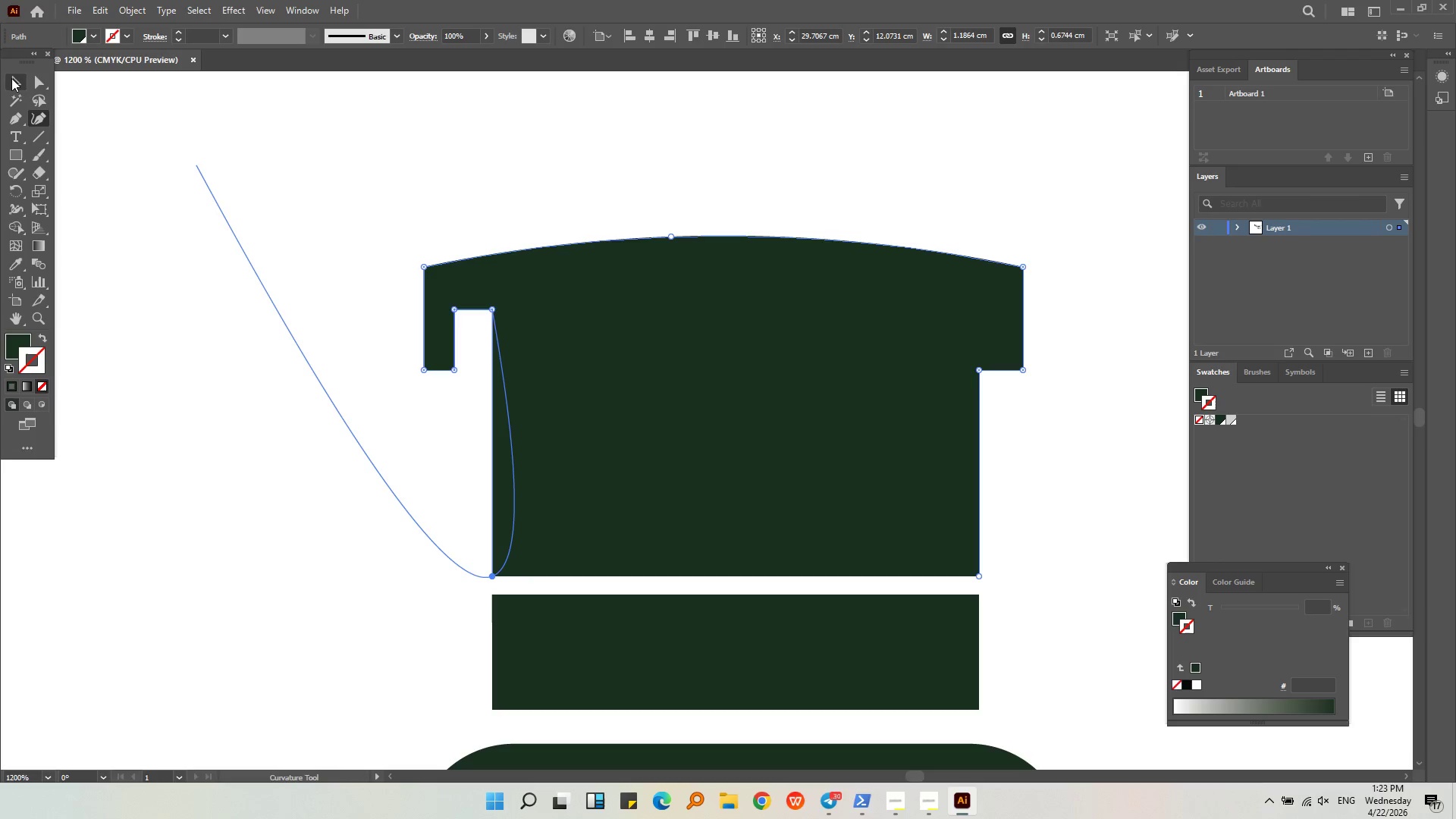 
double_click([148, 158])
 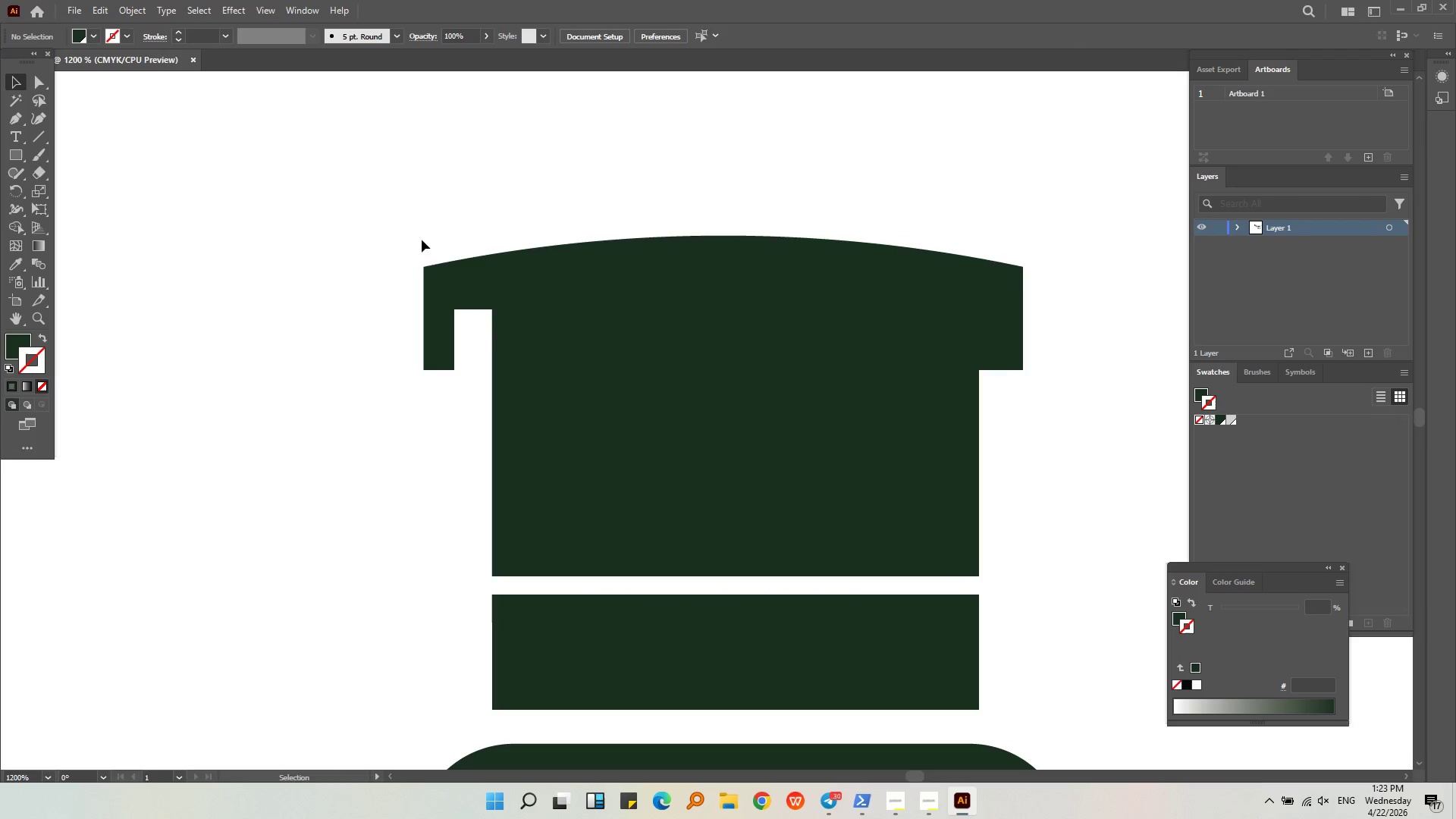 
left_click([444, 329])
 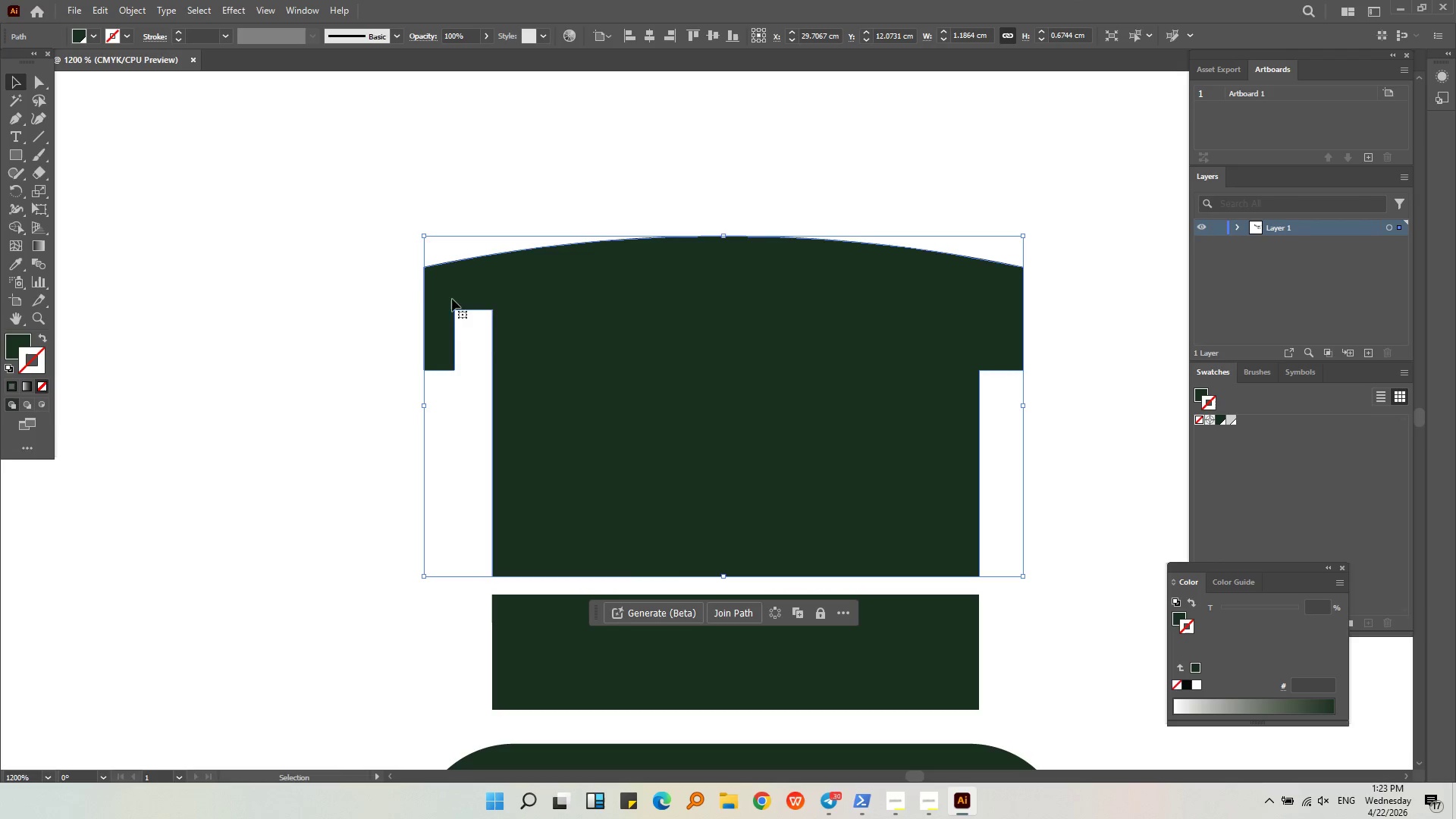 
hold_key(key=AltLeft, duration=0.44)
 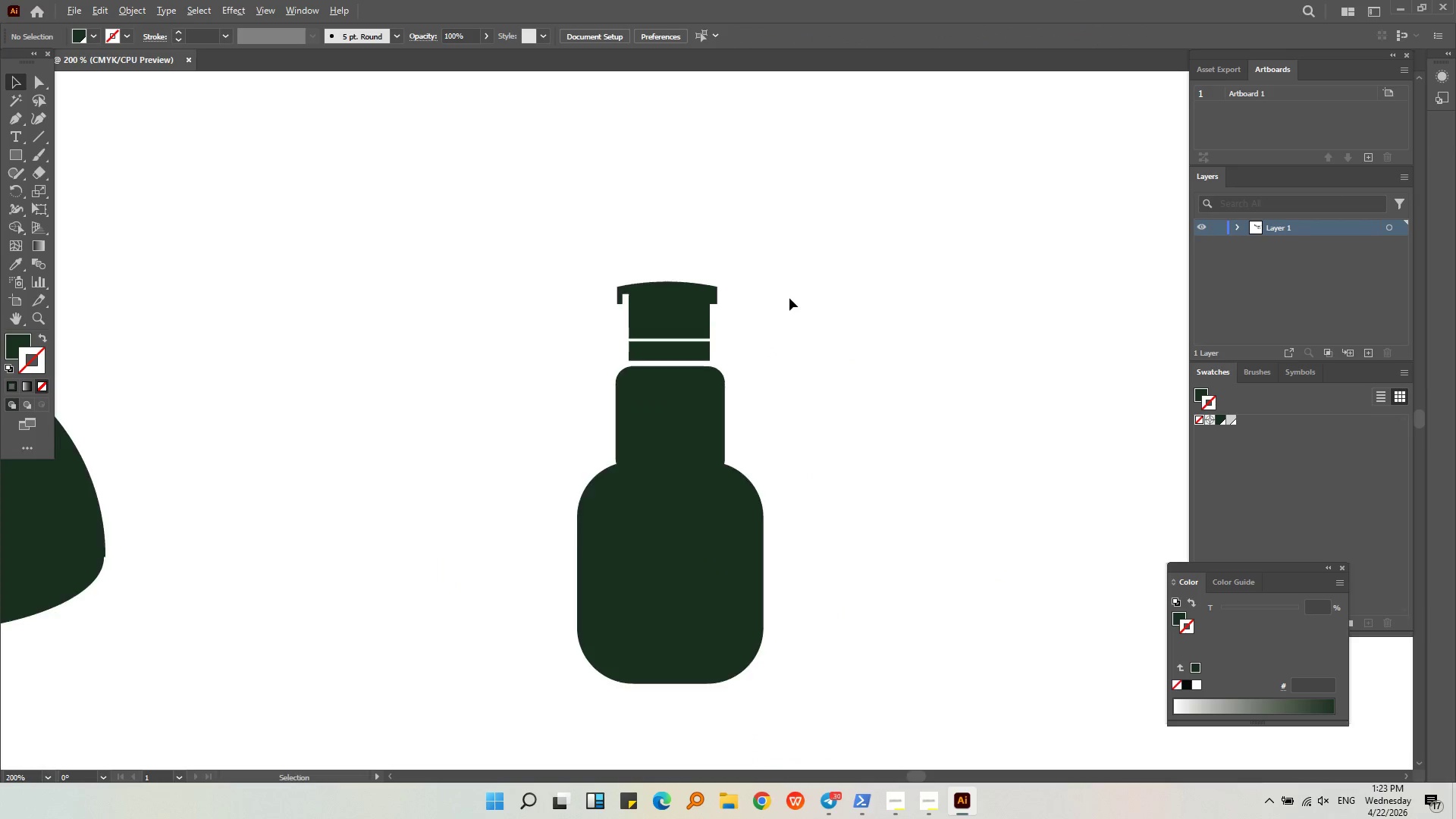 
left_click([833, 362])
 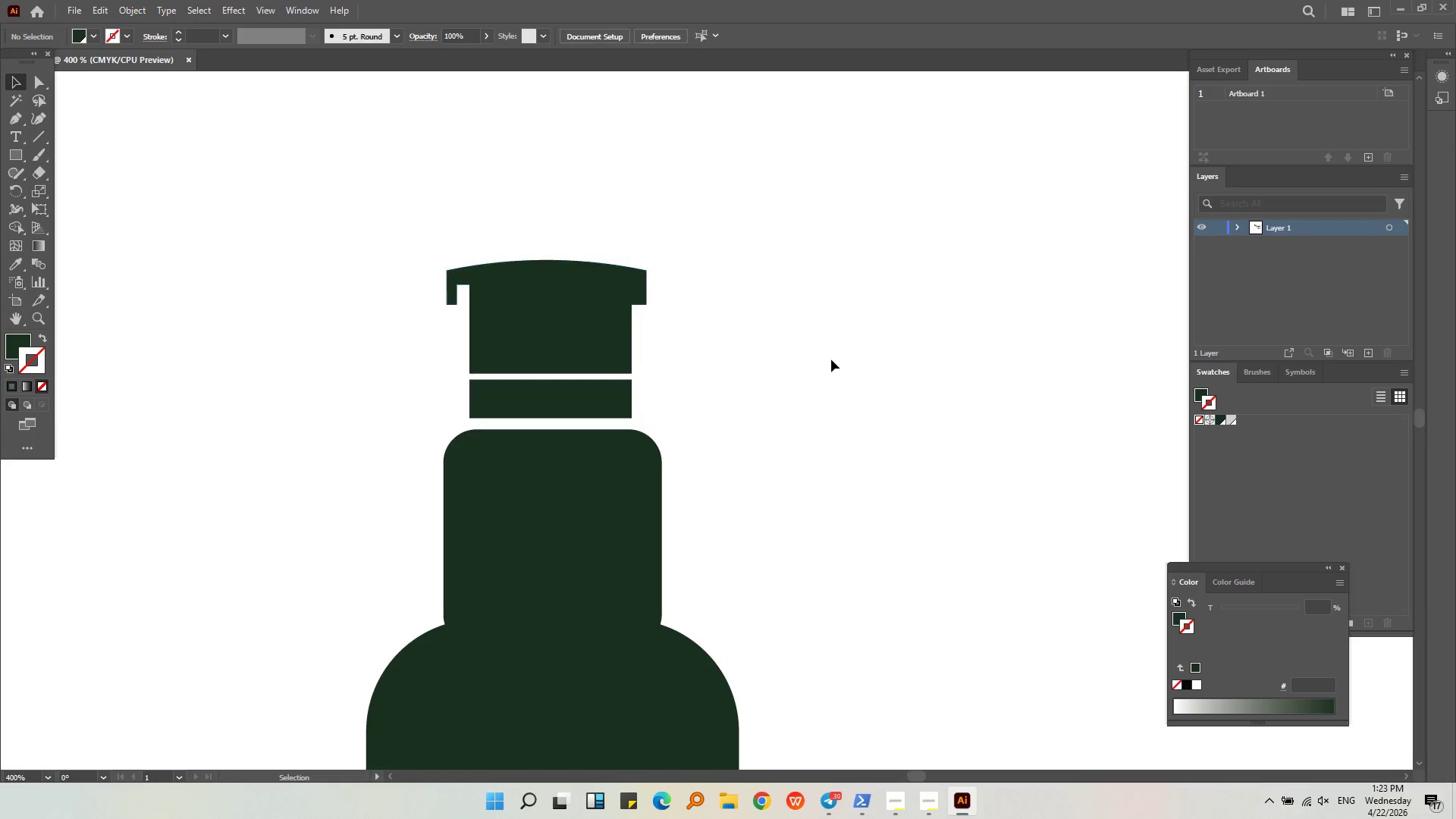 
scroll: coordinate [463, 260], scroll_direction: down, amount: 3.0
 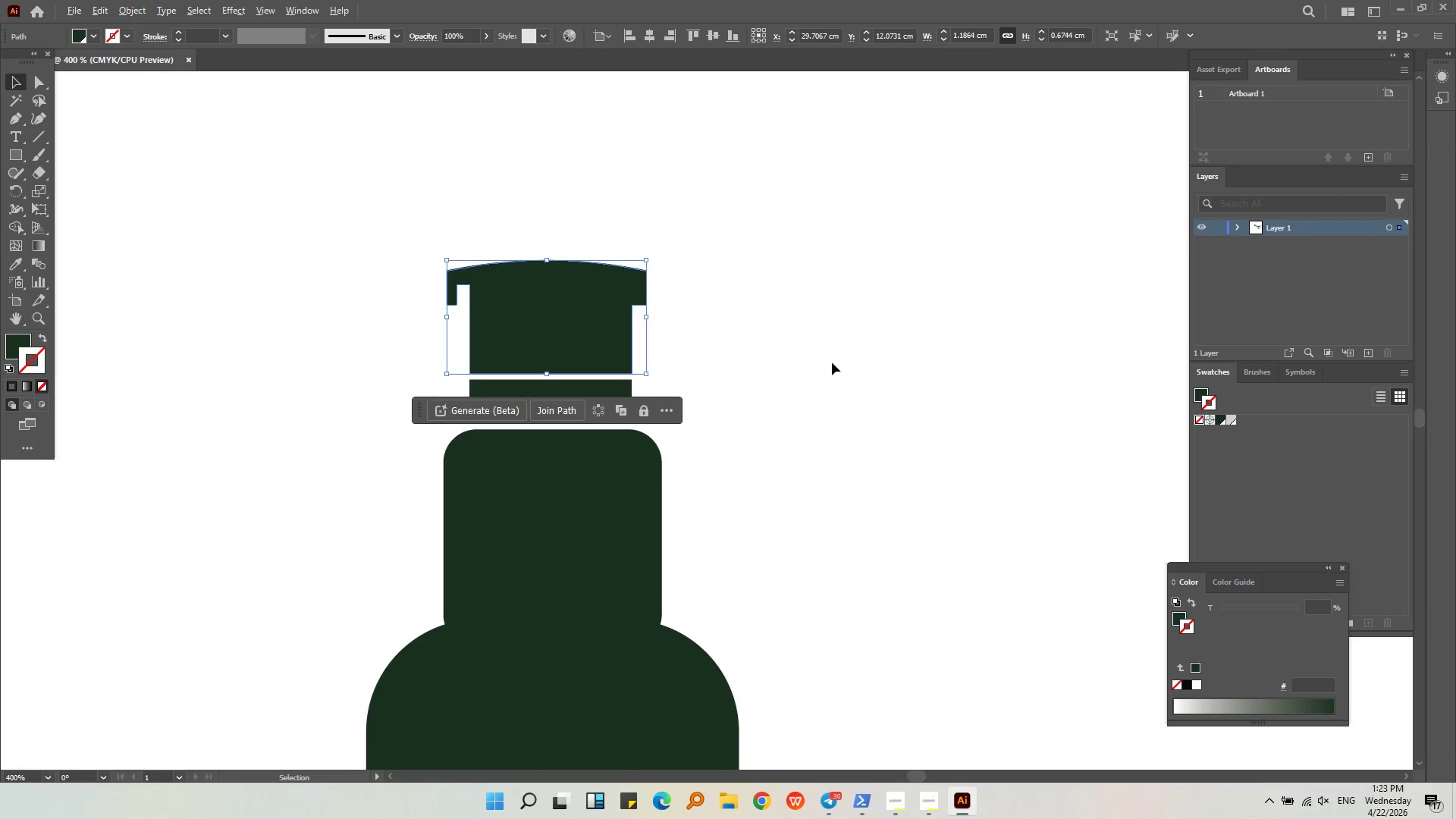 
hold_key(key=AltLeft, duration=1.08)
scroll: coordinate [789, 298], scroll_direction: down, amount: 2.0
 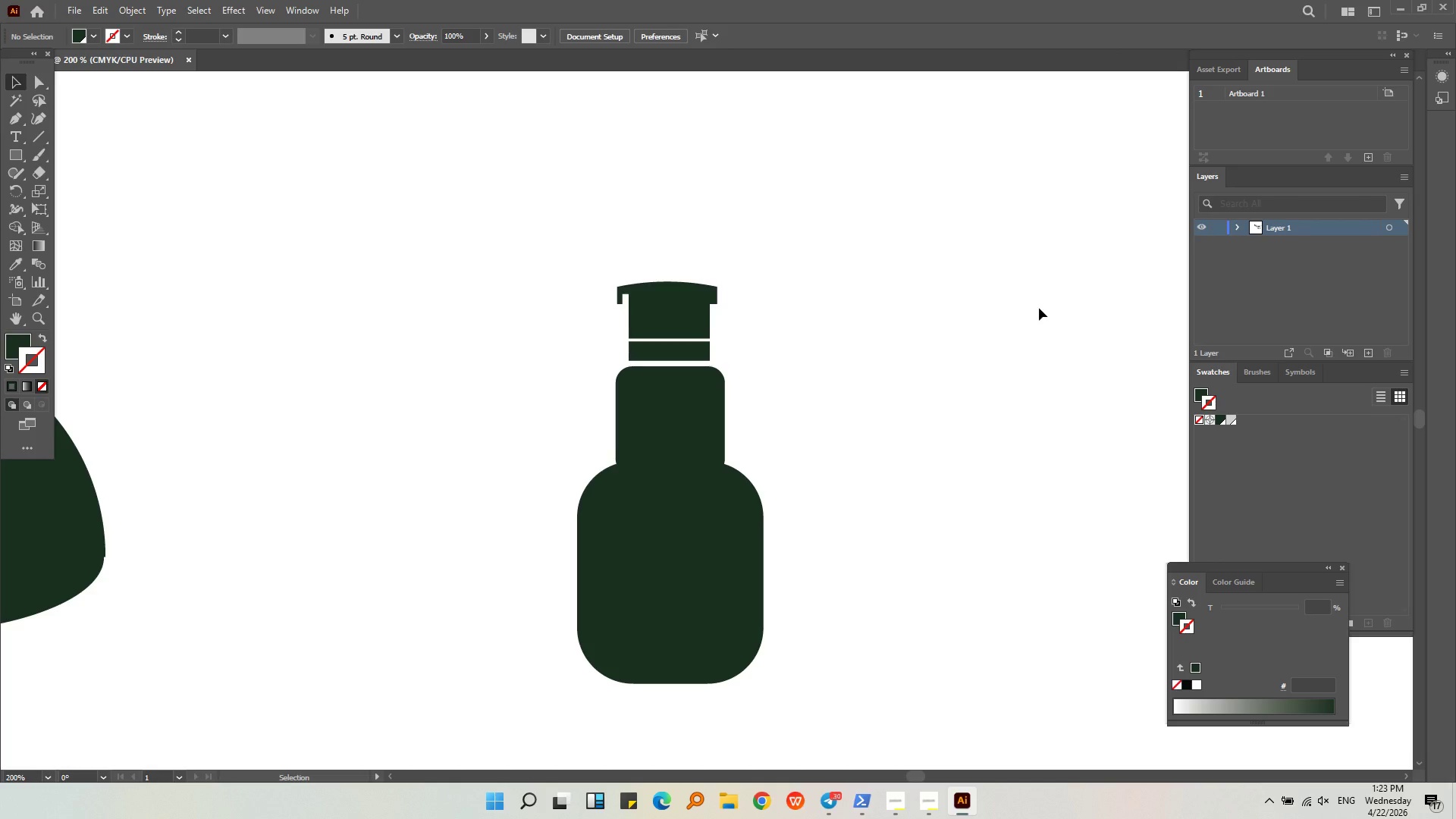 
wait(22.98)
 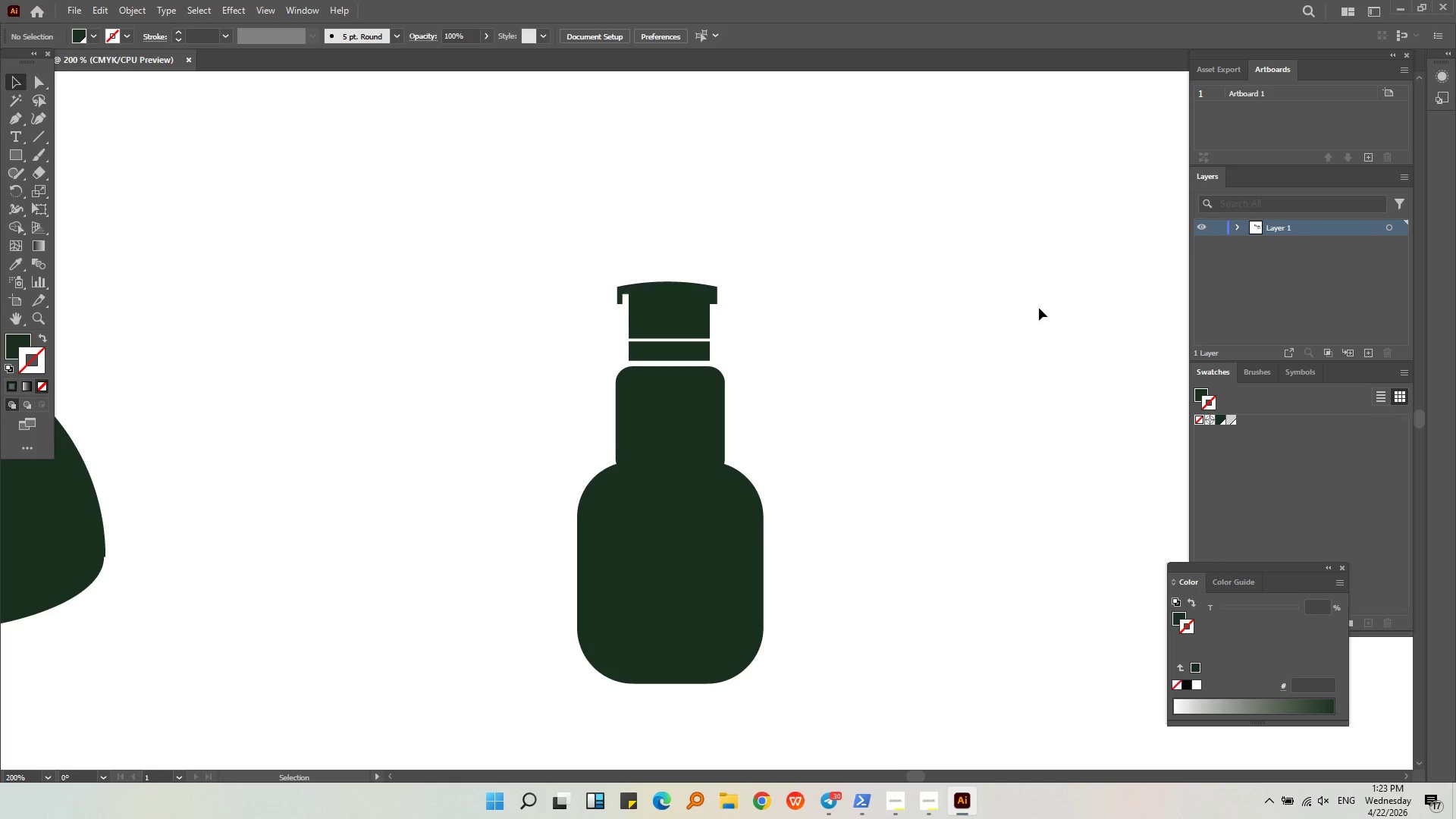 
left_click([19, 121])
 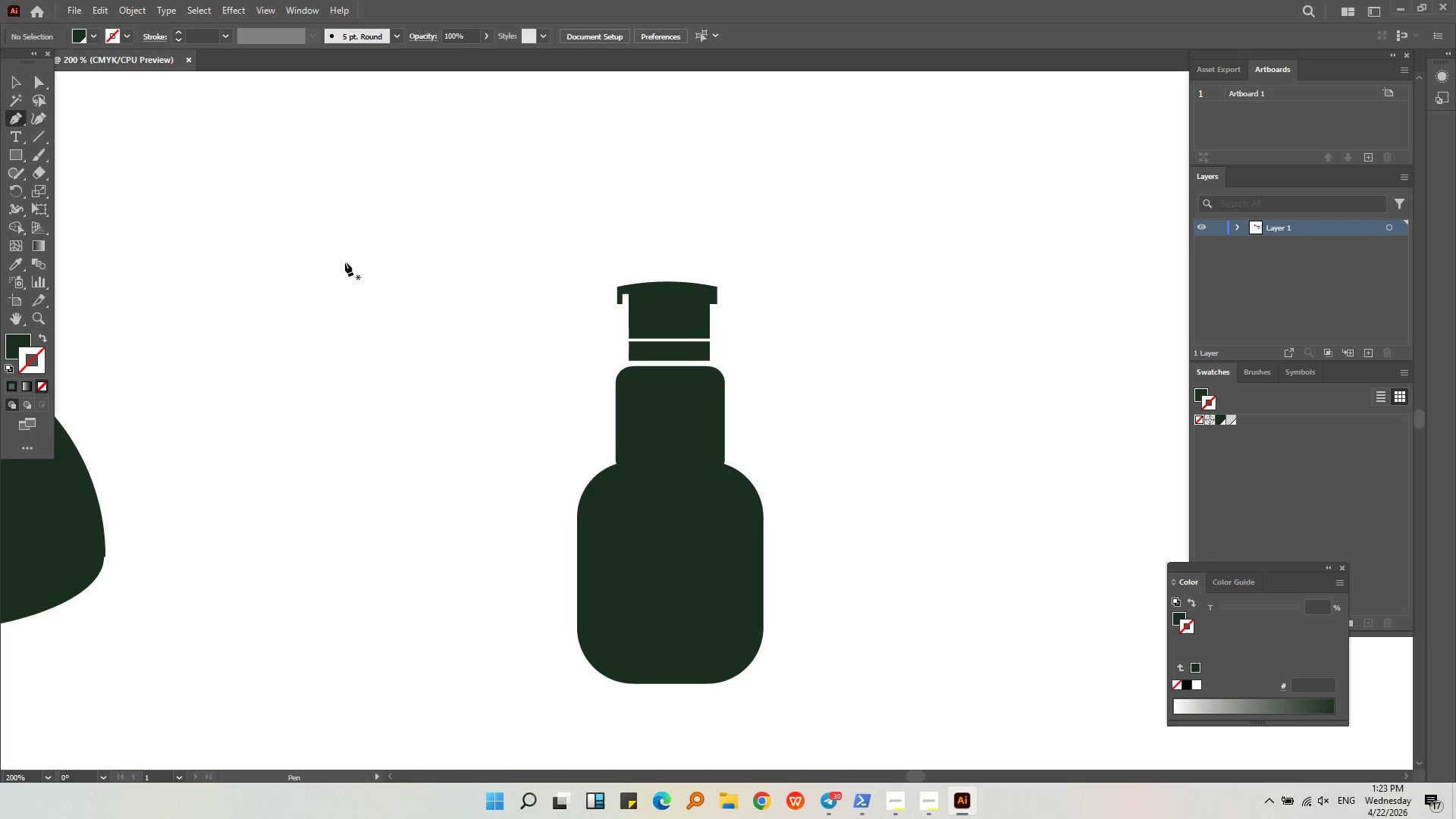 
hold_key(key=AltLeft, duration=0.66)
scroll: coordinate [357, 268], scroll_direction: up, amount: 1.0
 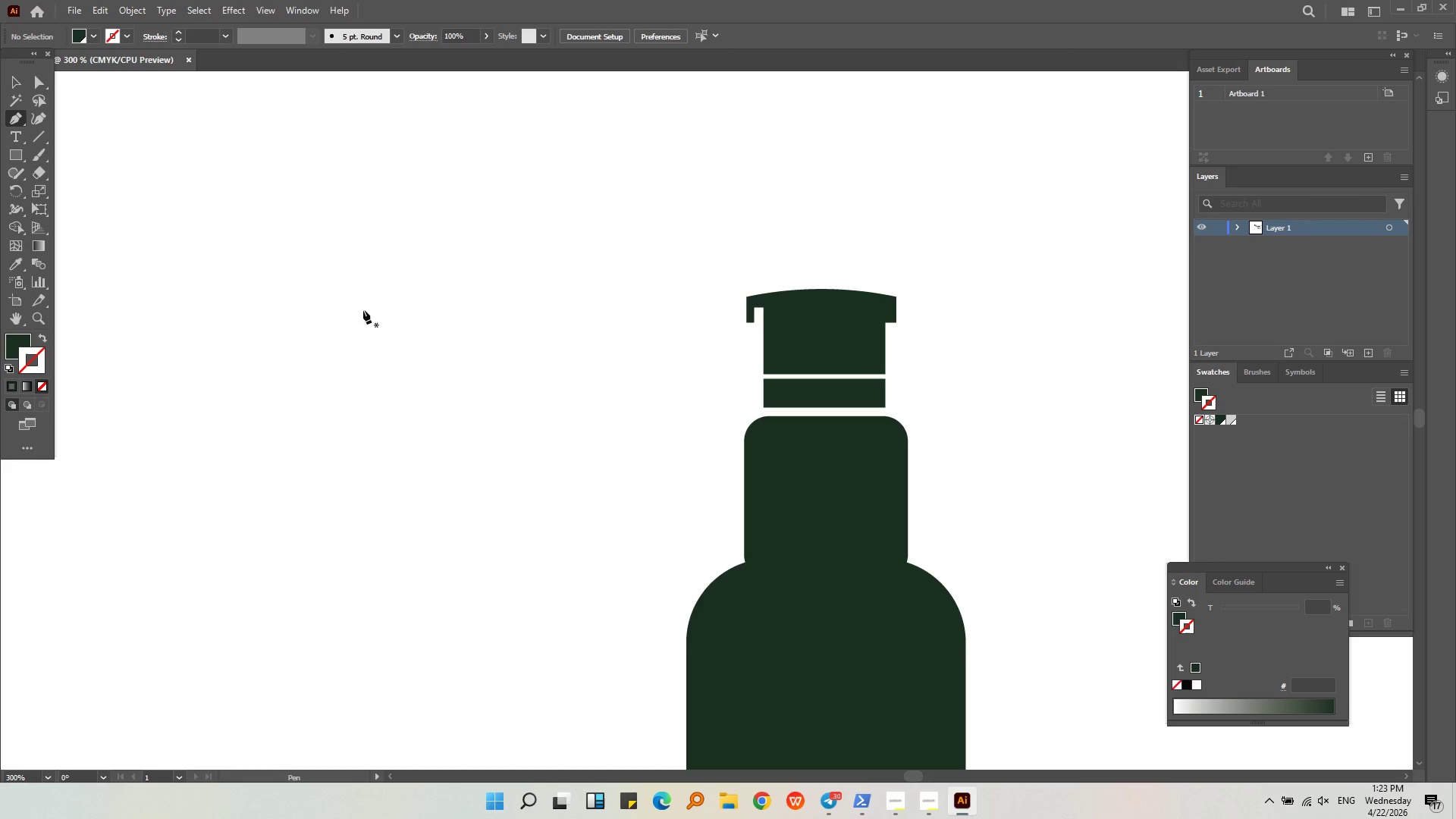 
left_click([365, 320])
 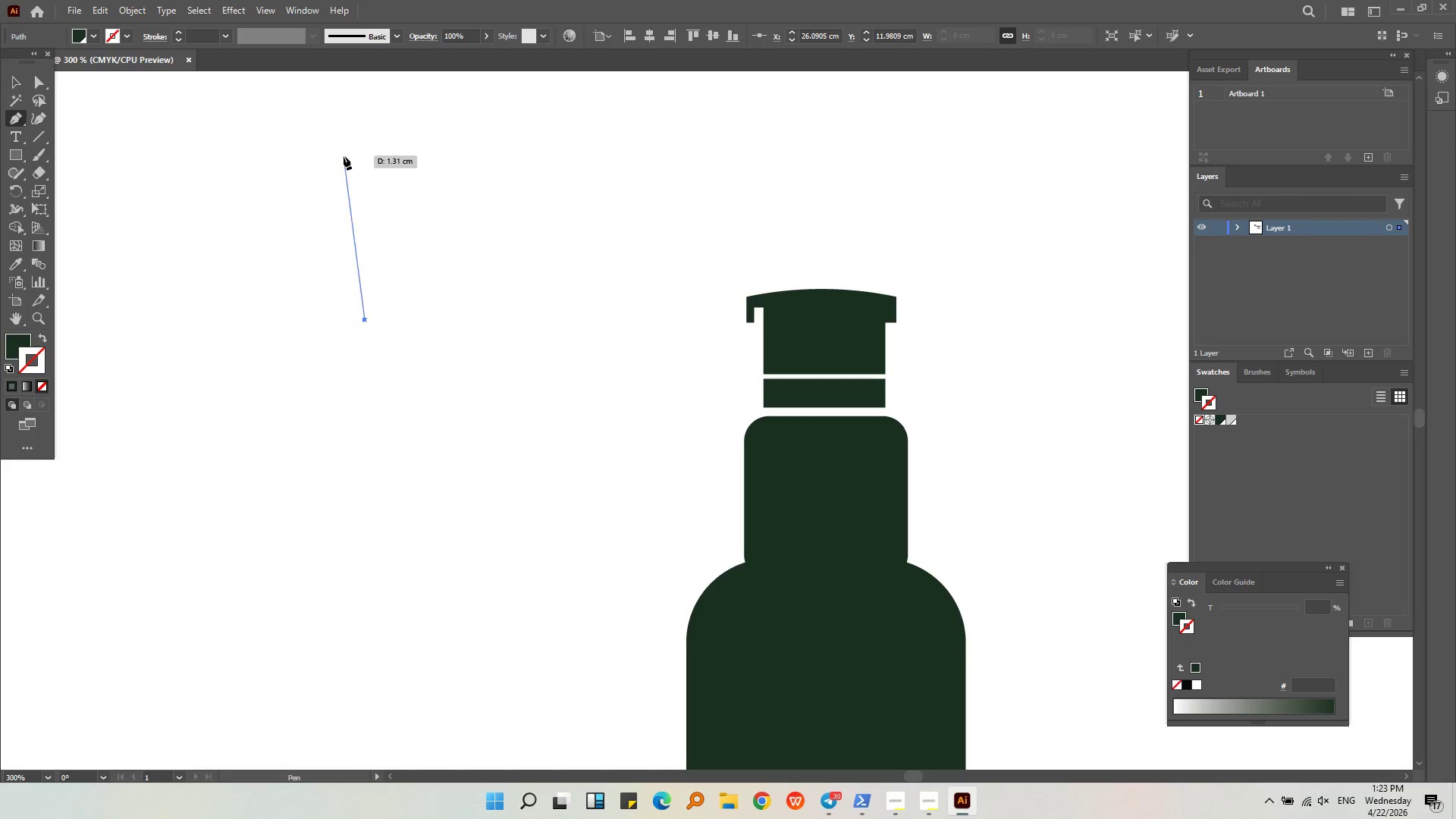 
hold_key(key=ShiftLeft, duration=0.89)
left_click([366, 152])
 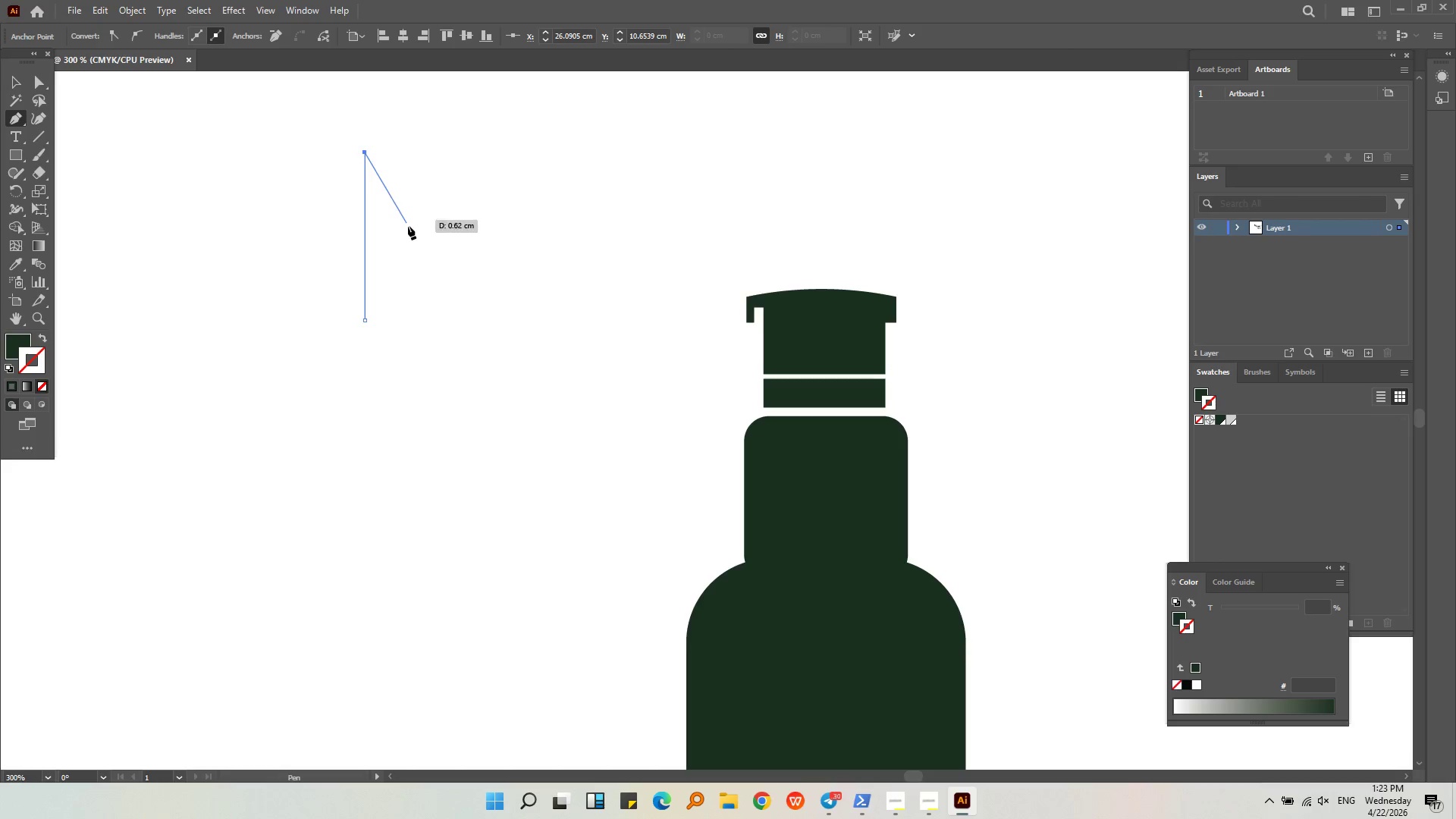 
key(Shift+ShiftLeft)
 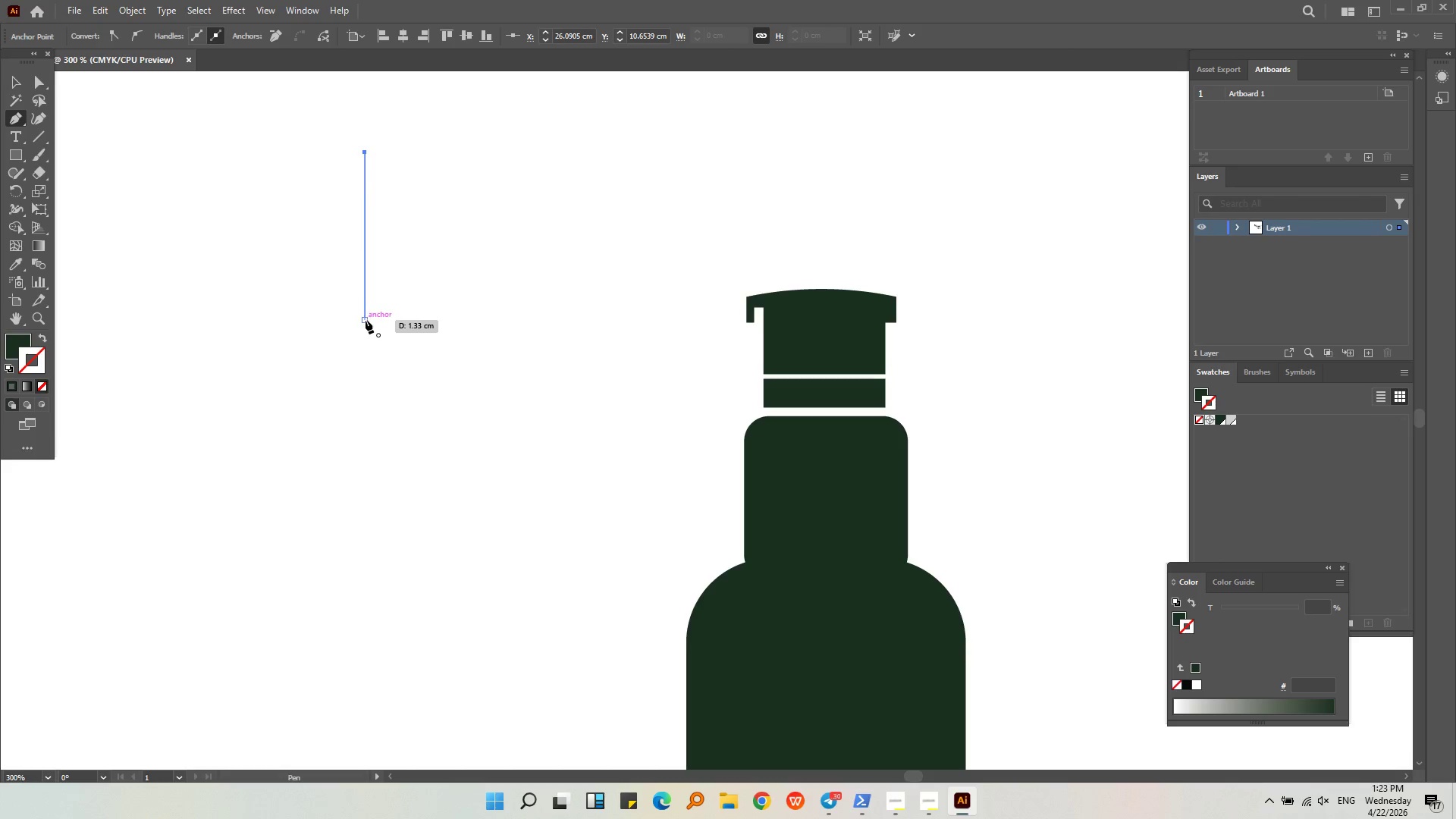 
left_click_drag(start_coordinate=[362, 320], to_coordinate=[257, 431])
 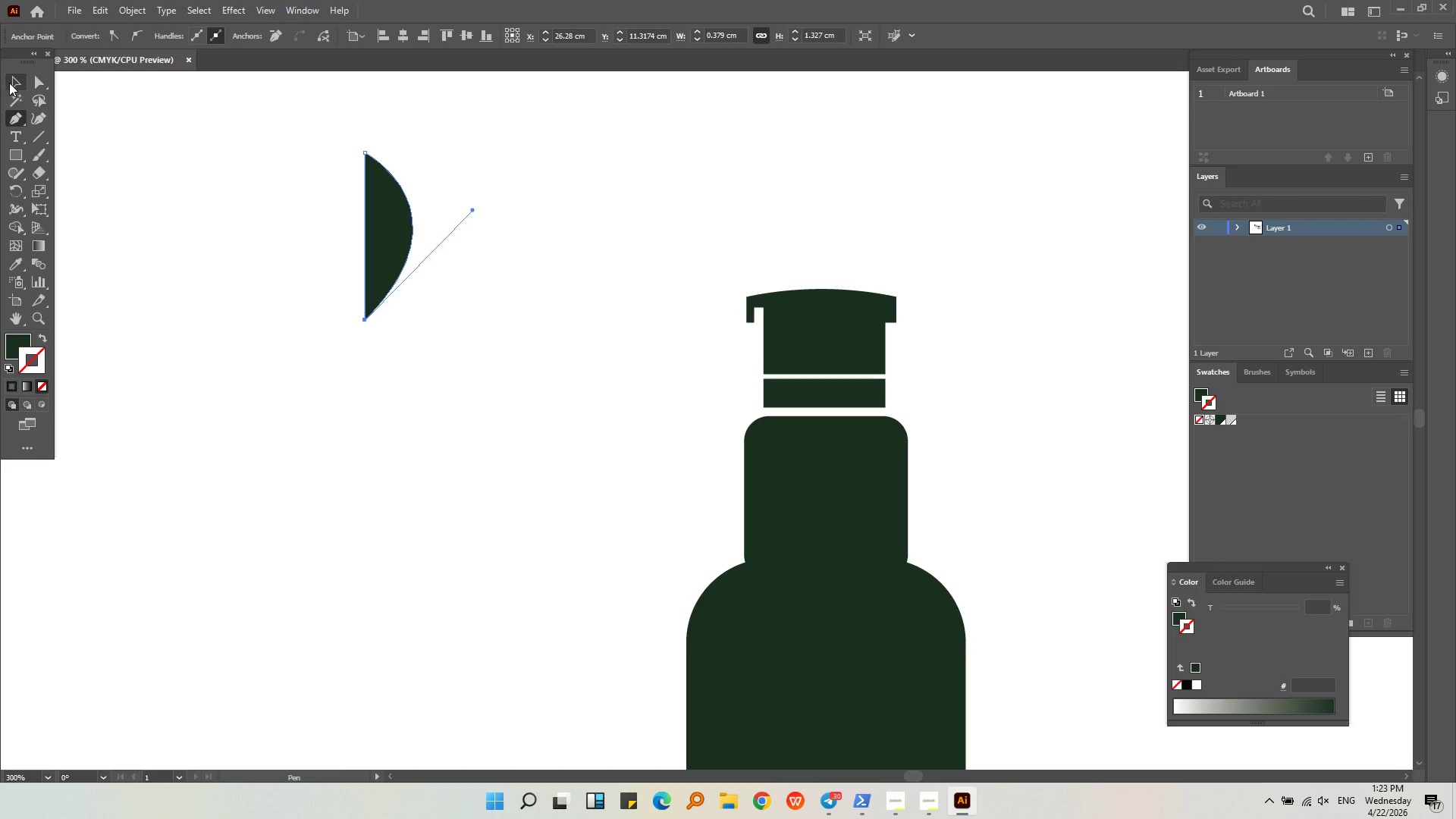 
double_click([118, 141])
 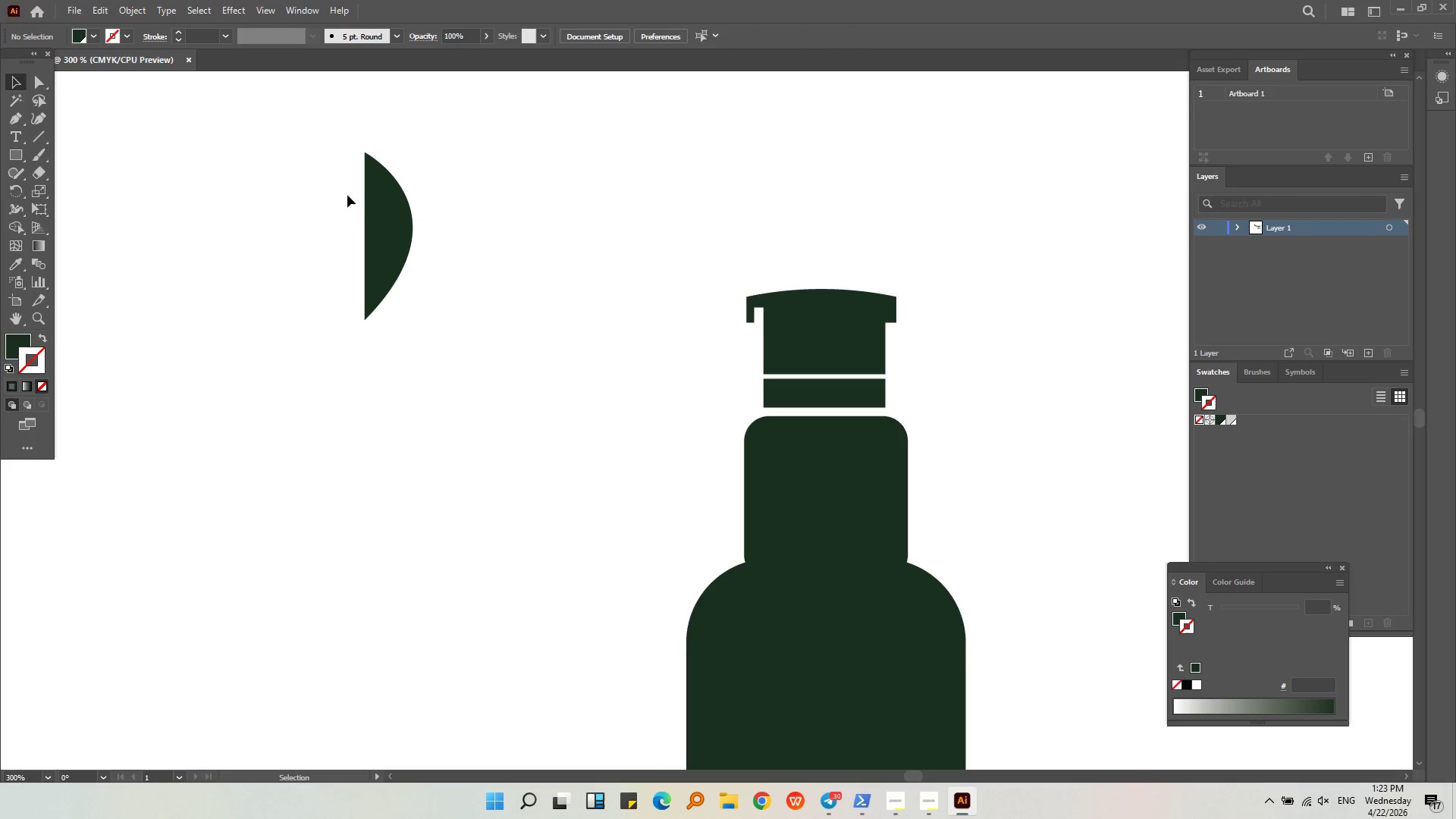 
left_click([376, 207])
 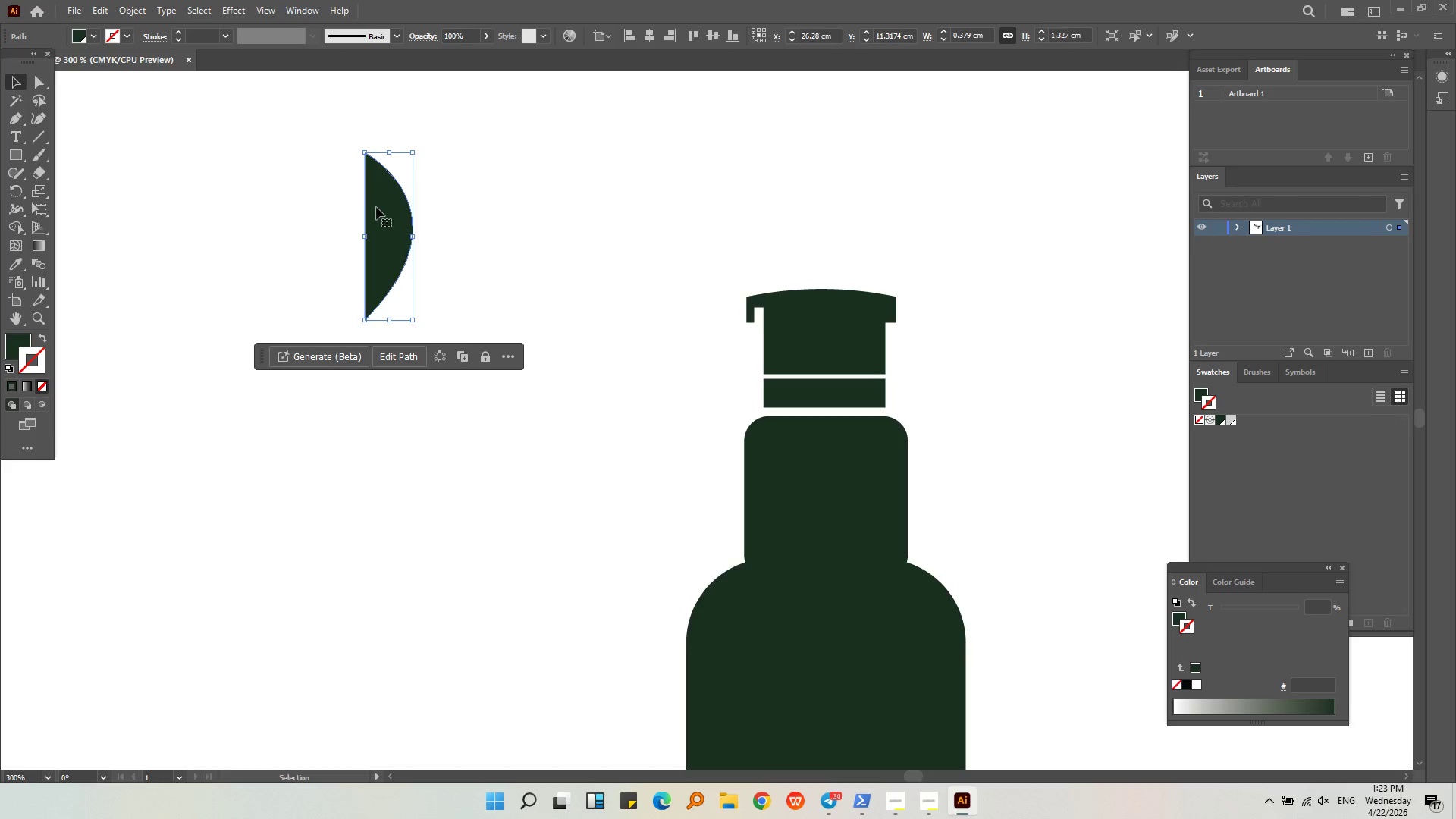 
key(Control+C)
 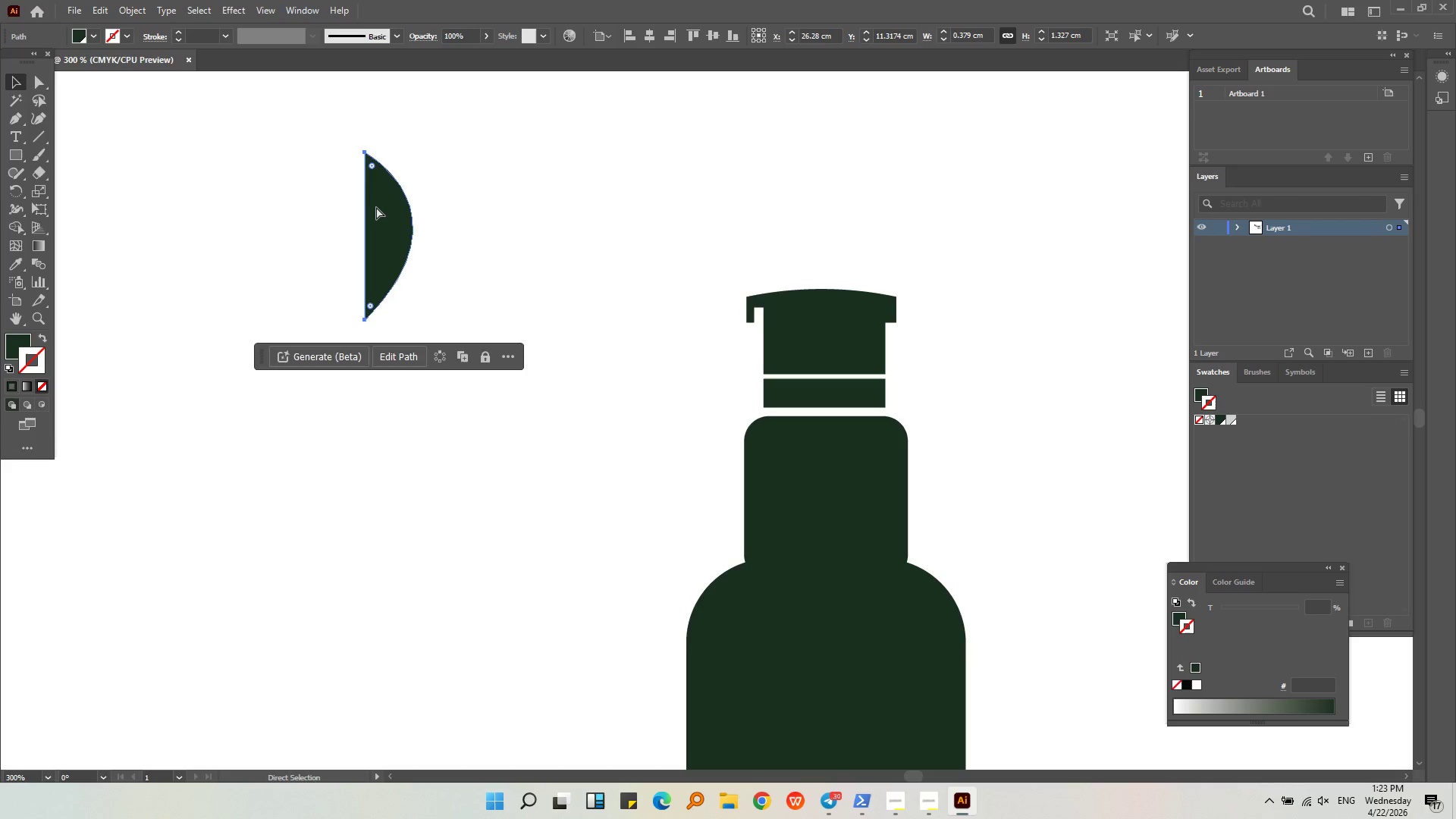 
key(Control+V)
 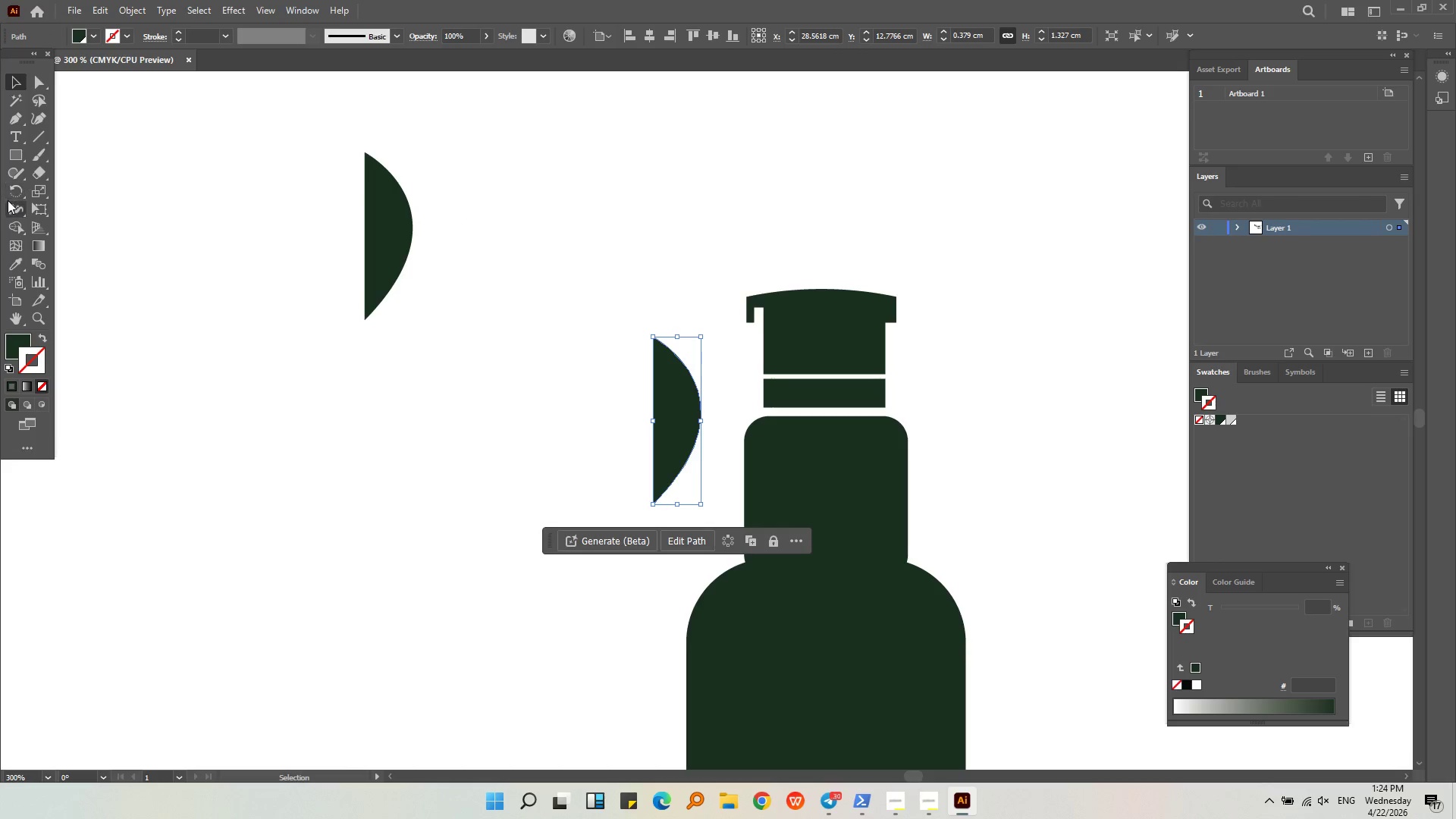 
left_click_drag(start_coordinate=[11, 192], to_coordinate=[67, 207])
 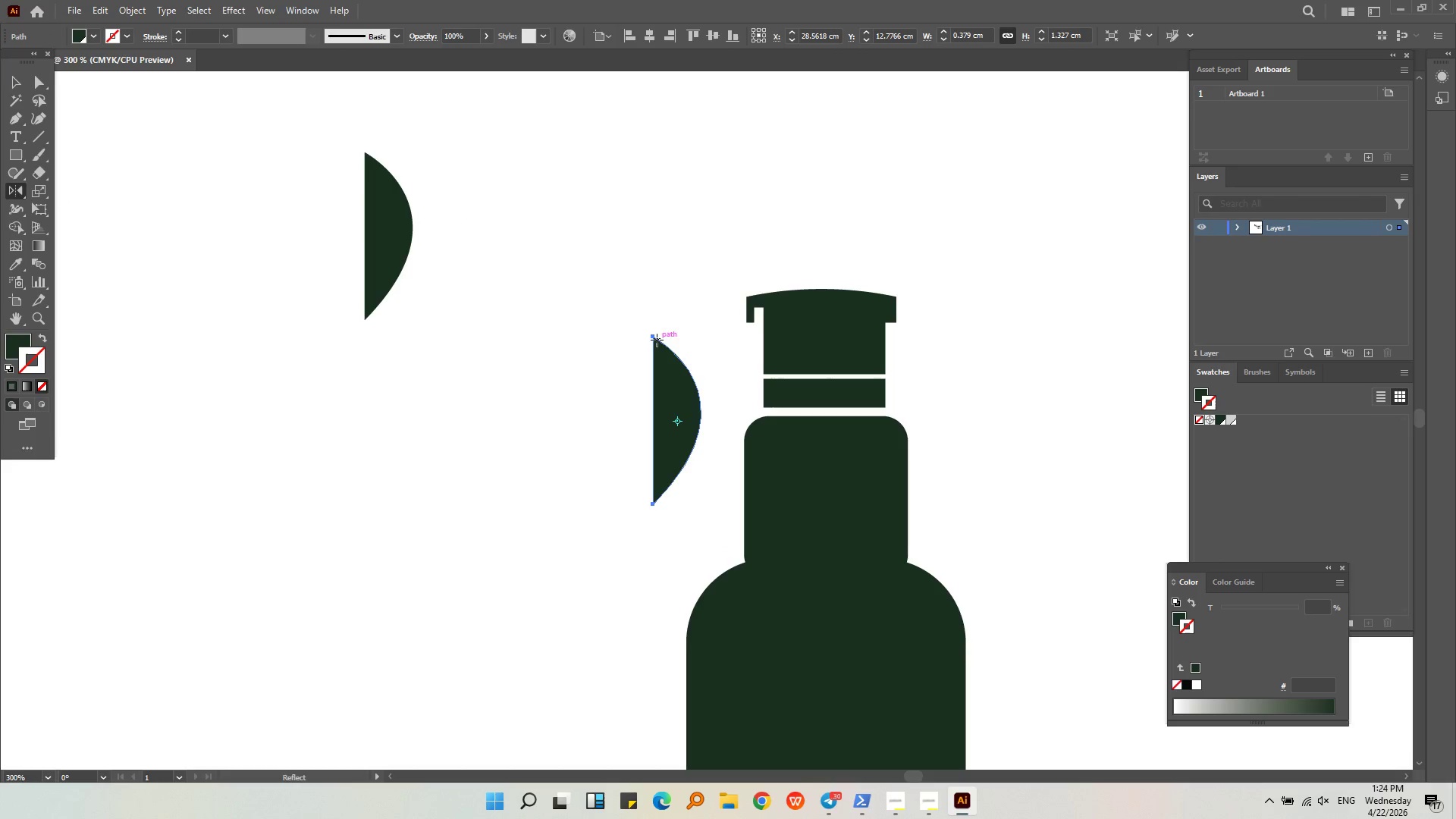 
left_click_drag(start_coordinate=[654, 344], to_coordinate=[684, 324])
 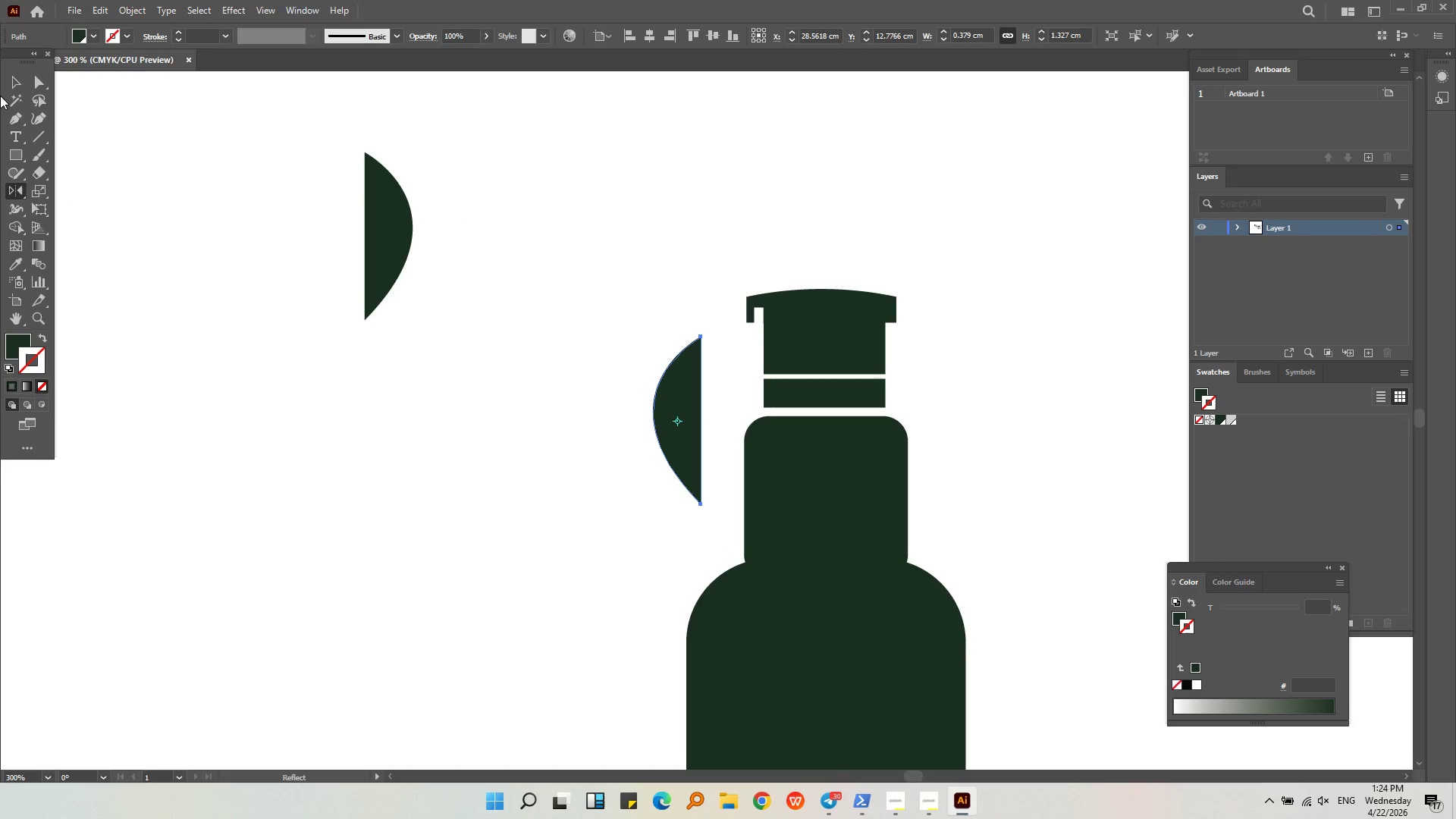 
hold_key(key=ShiftLeft, duration=0.42)
 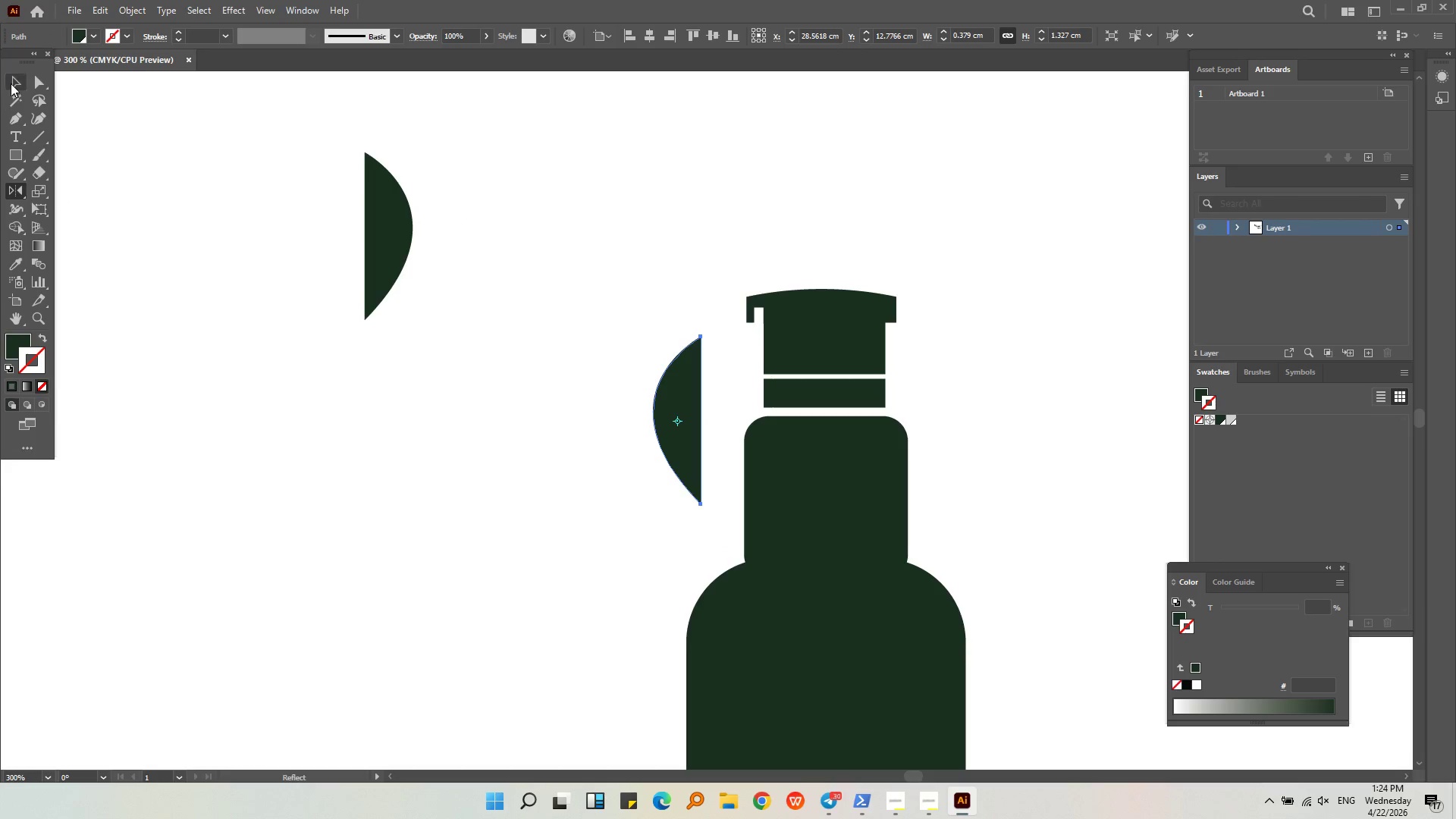 
left_click([14, 83])
 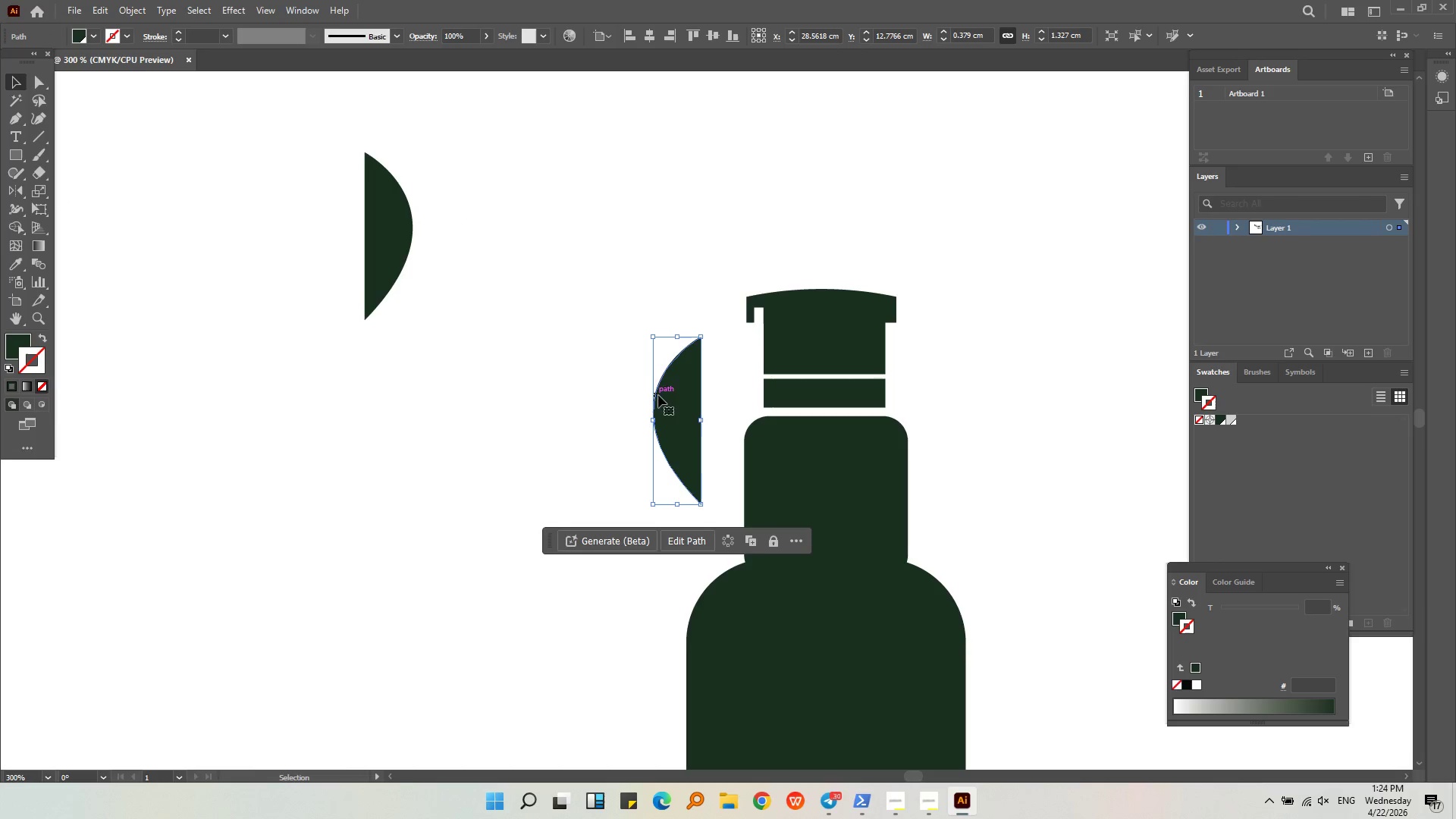 
left_click_drag(start_coordinate=[666, 395], to_coordinate=[322, 212])
 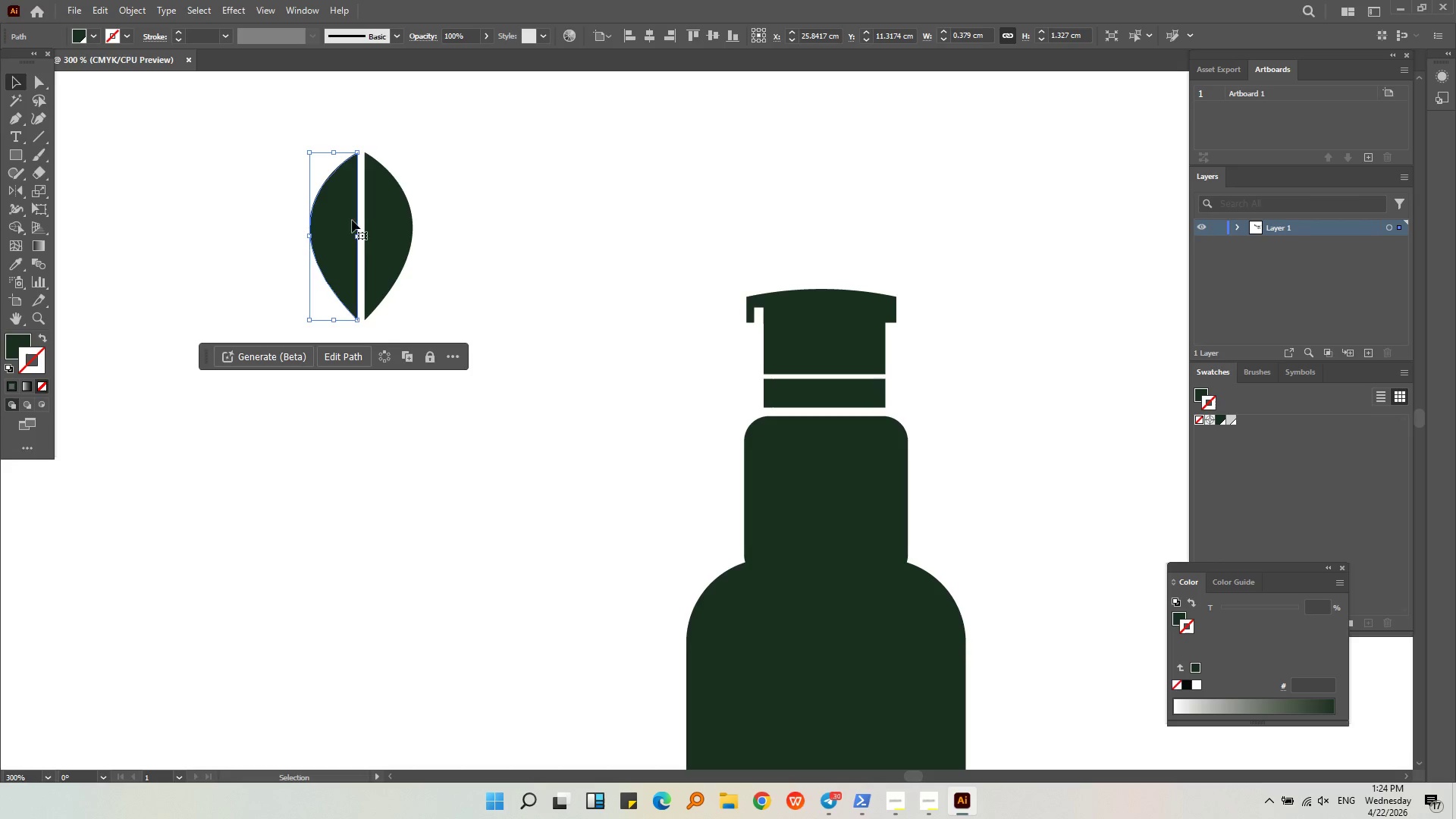 
left_click([486, 262])
 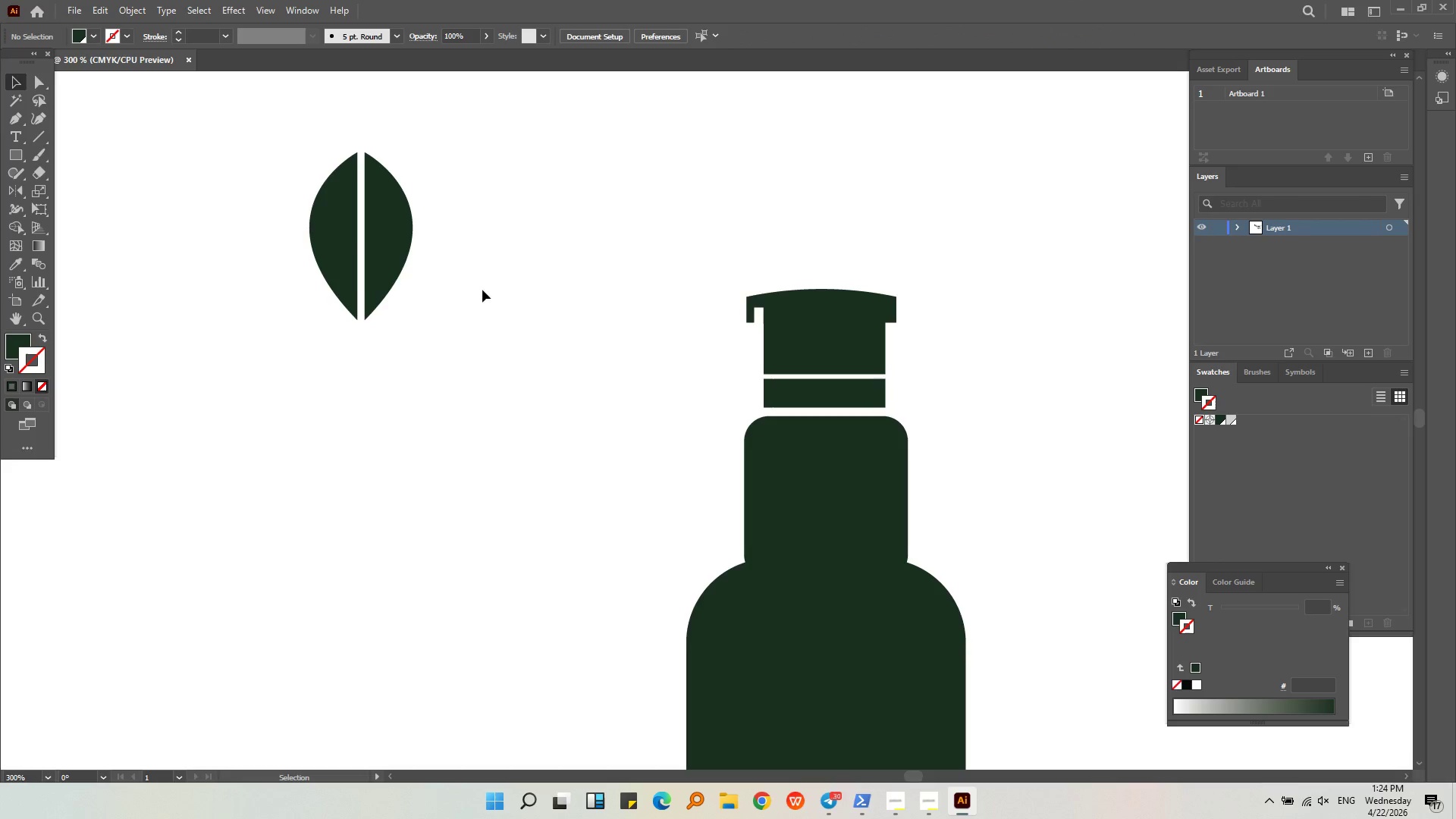 
left_click_drag(start_coordinate=[482, 290], to_coordinate=[334, 218])
 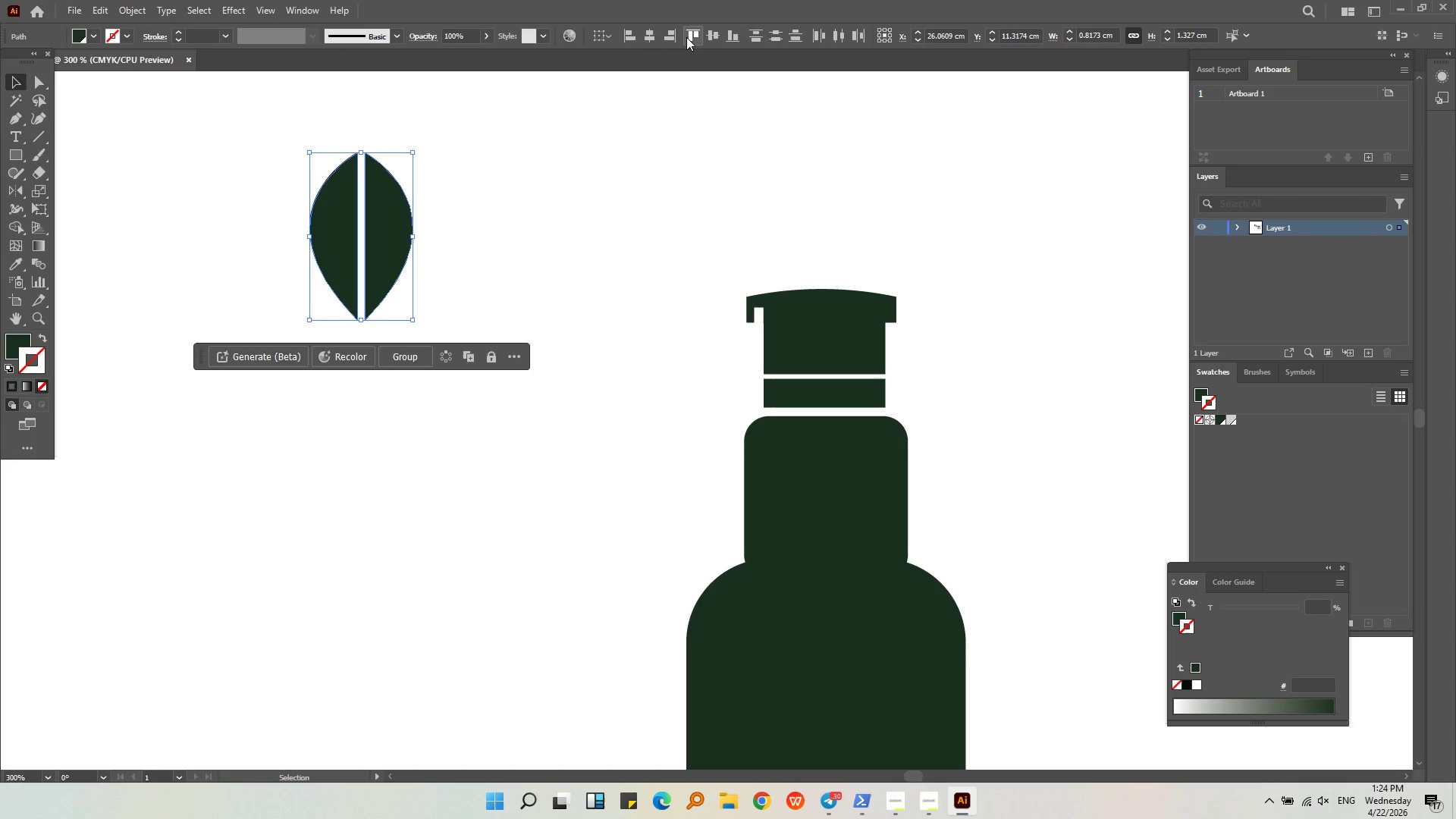 
double_click([583, 228])
 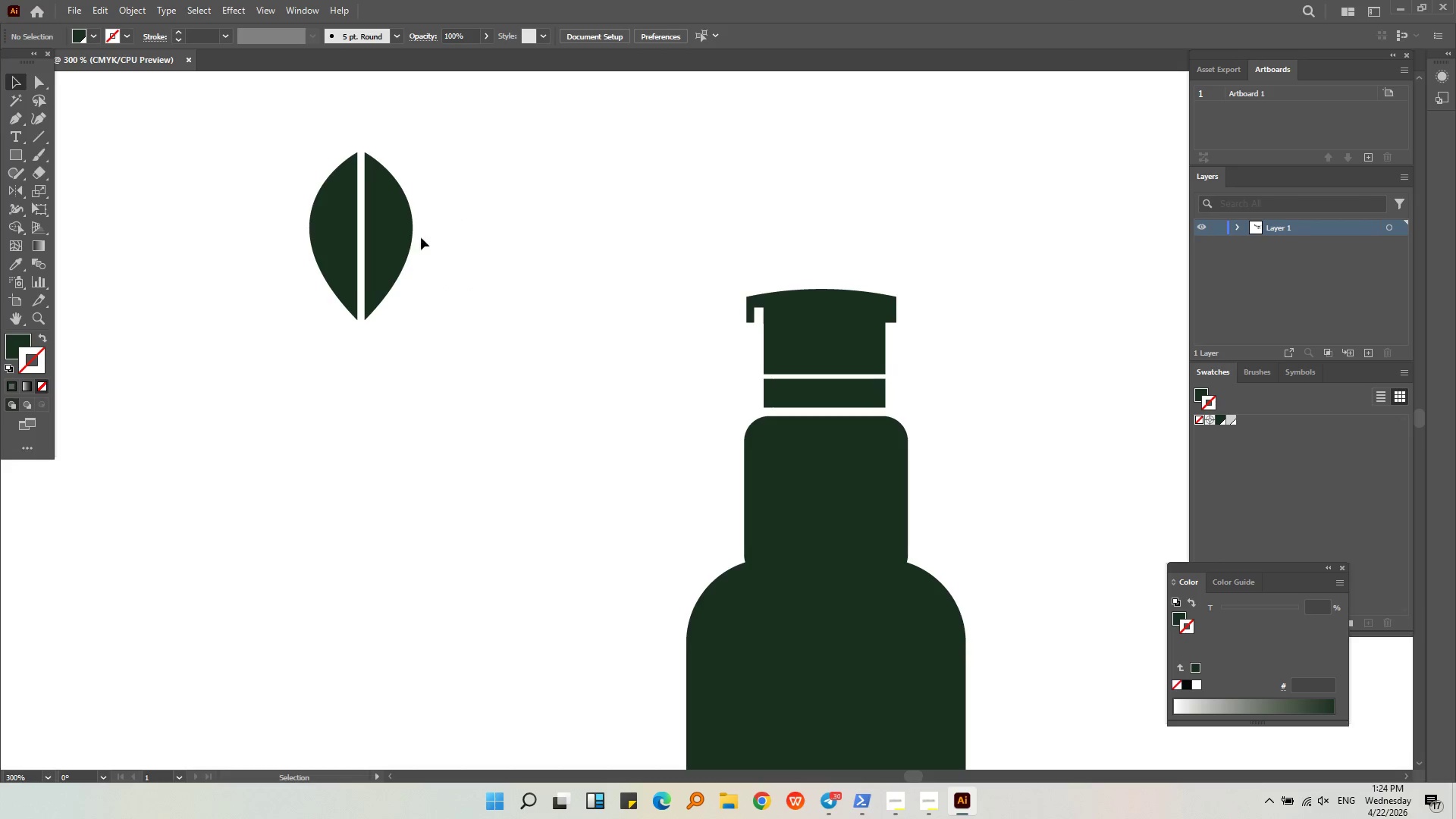 
triple_click([380, 228])
 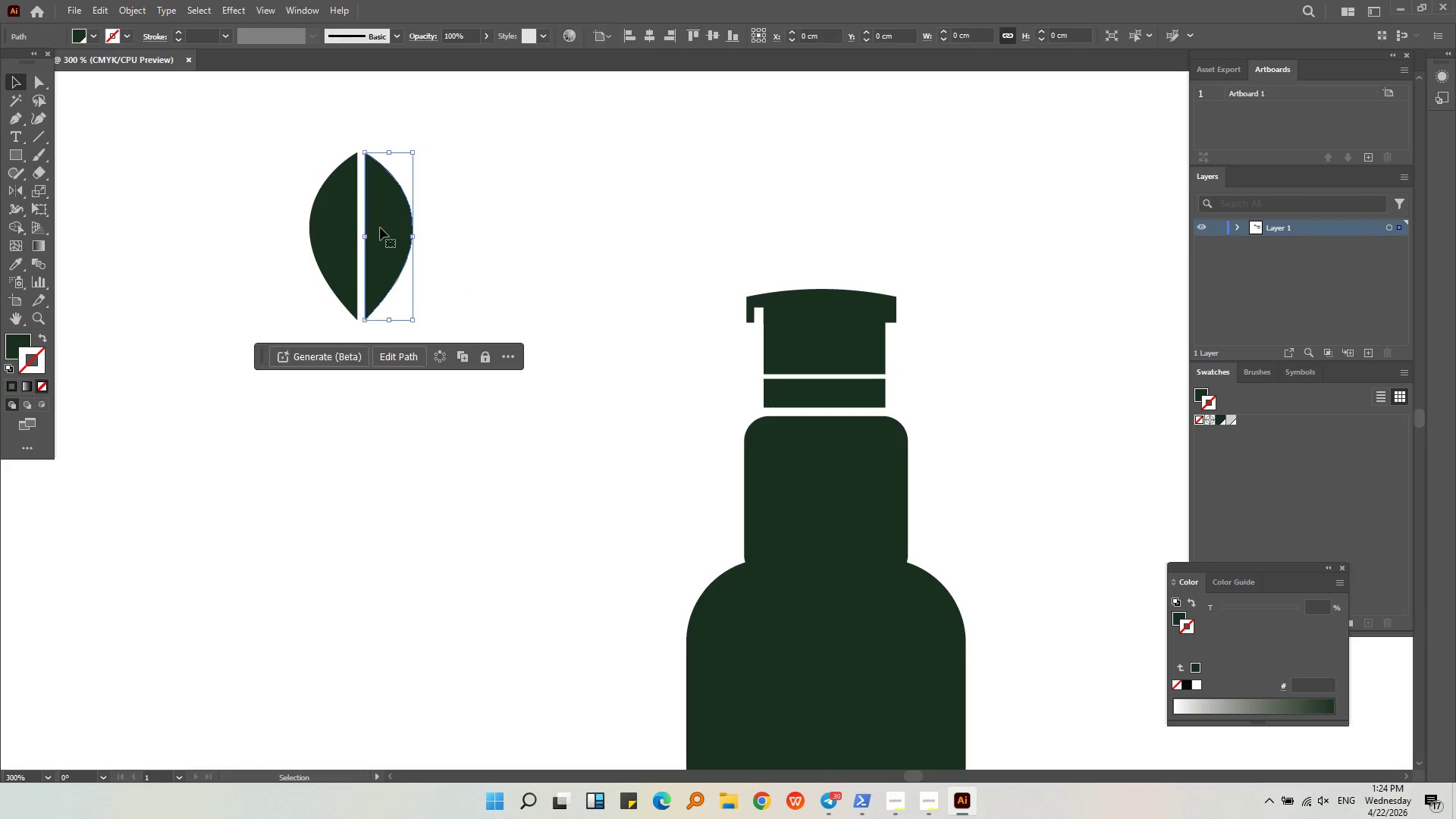 
hold_key(key=AltLeft, duration=0.31)
 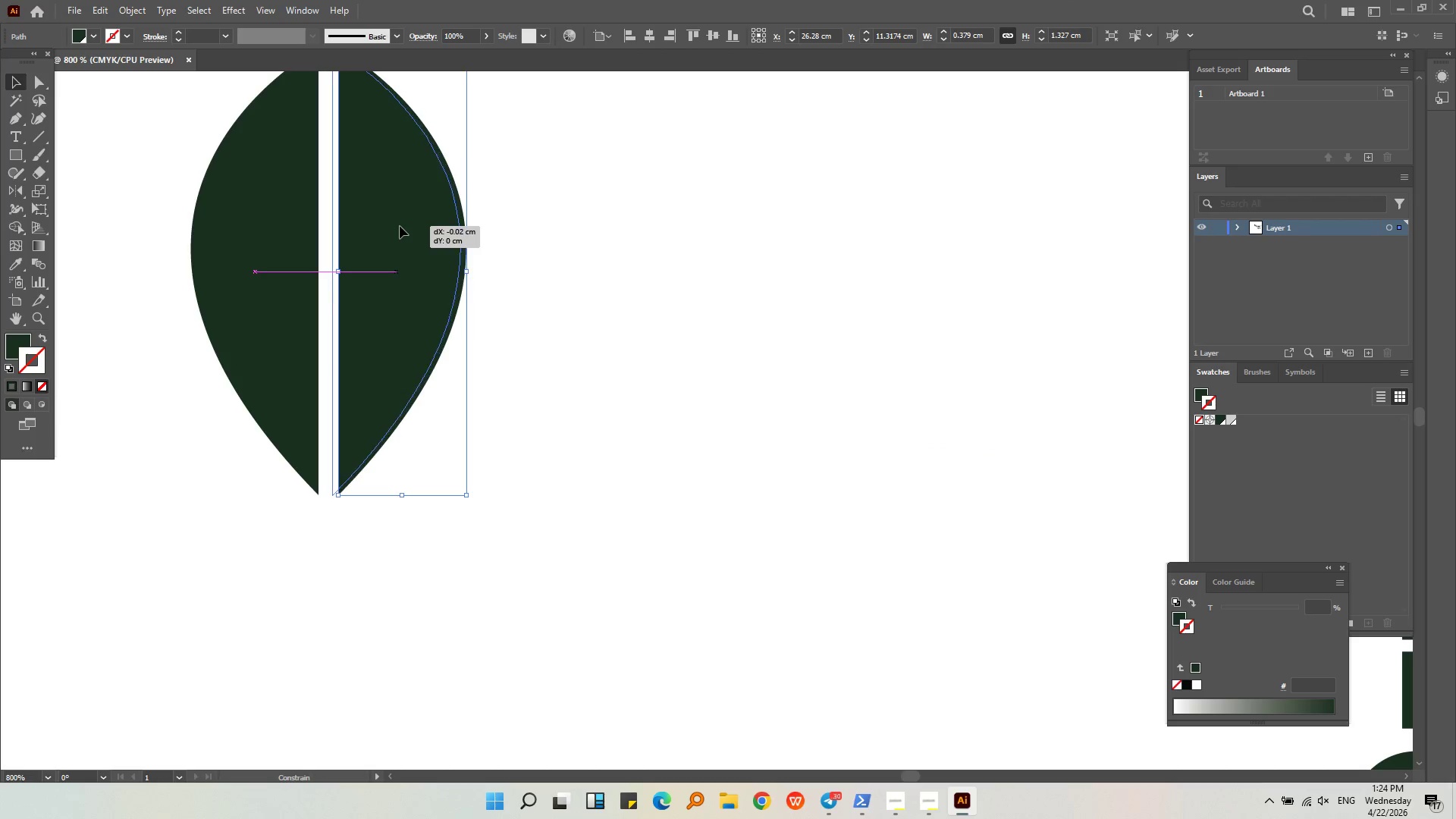 
left_click_drag(start_coordinate=[406, 226], to_coordinate=[394, 226])
 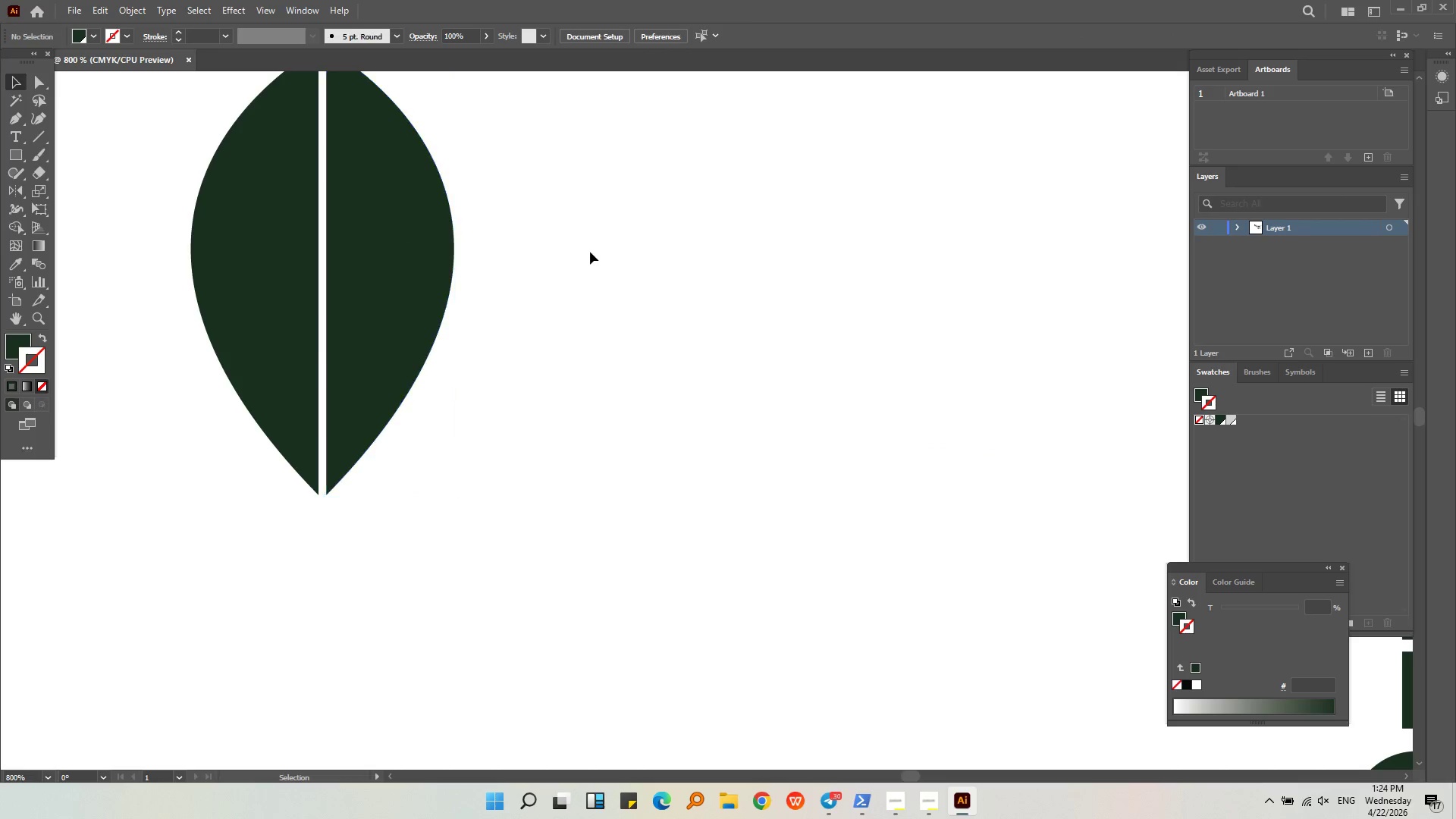 
hold_key(key=ShiftLeft, duration=1.03)
 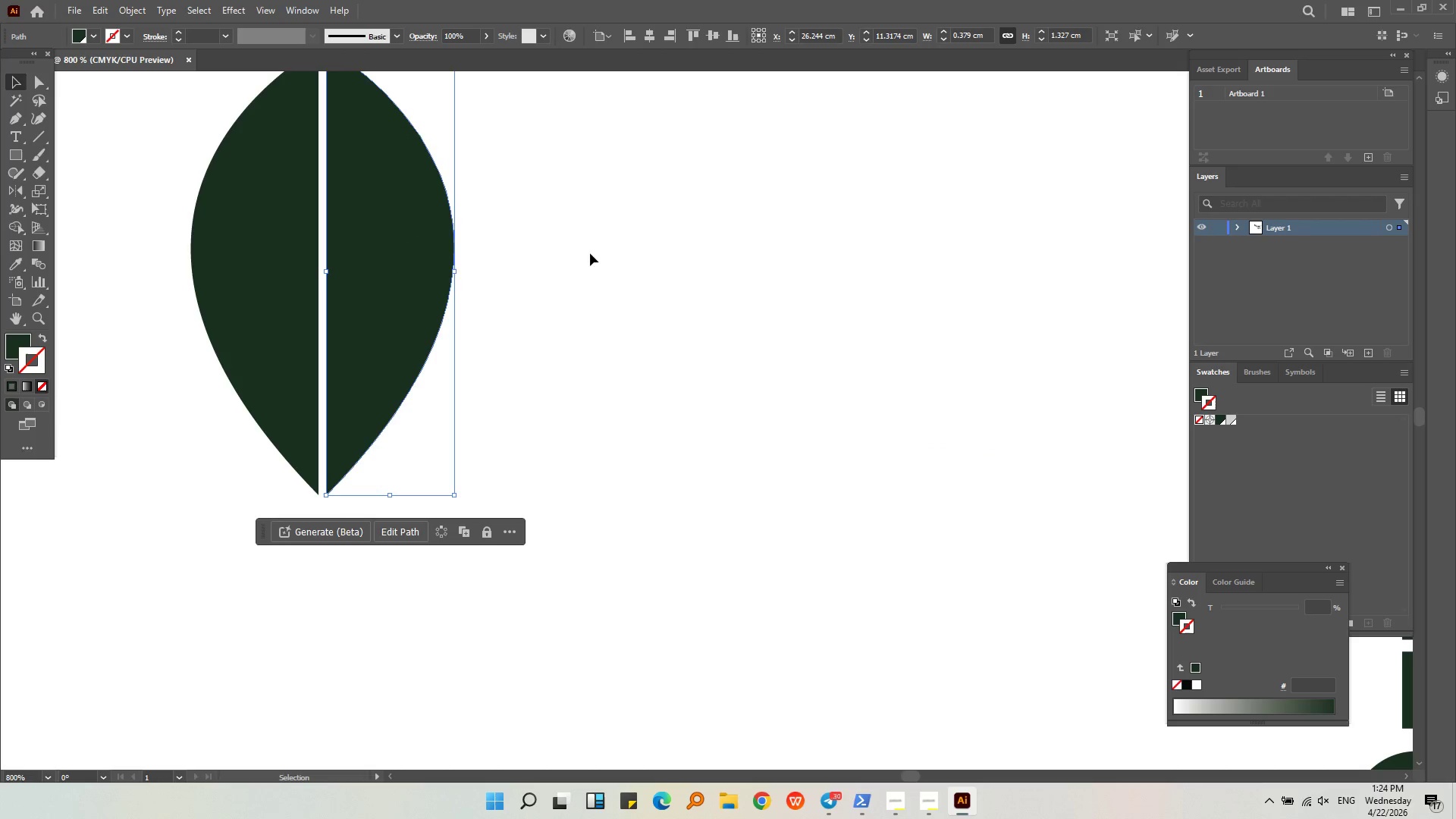 
scroll: coordinate [380, 223], scroll_direction: up, amount: 3.0
 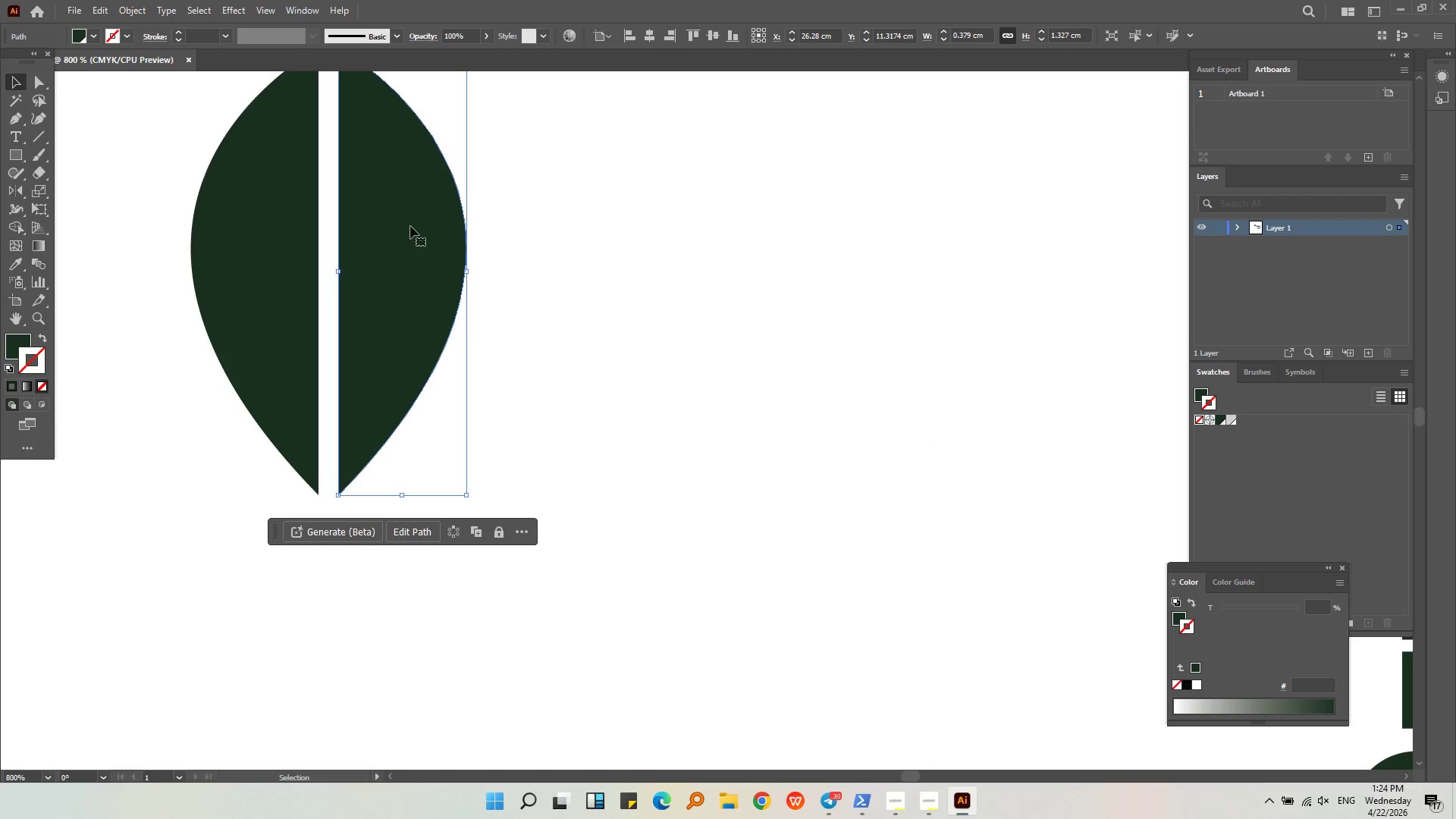 
left_click([590, 253])
 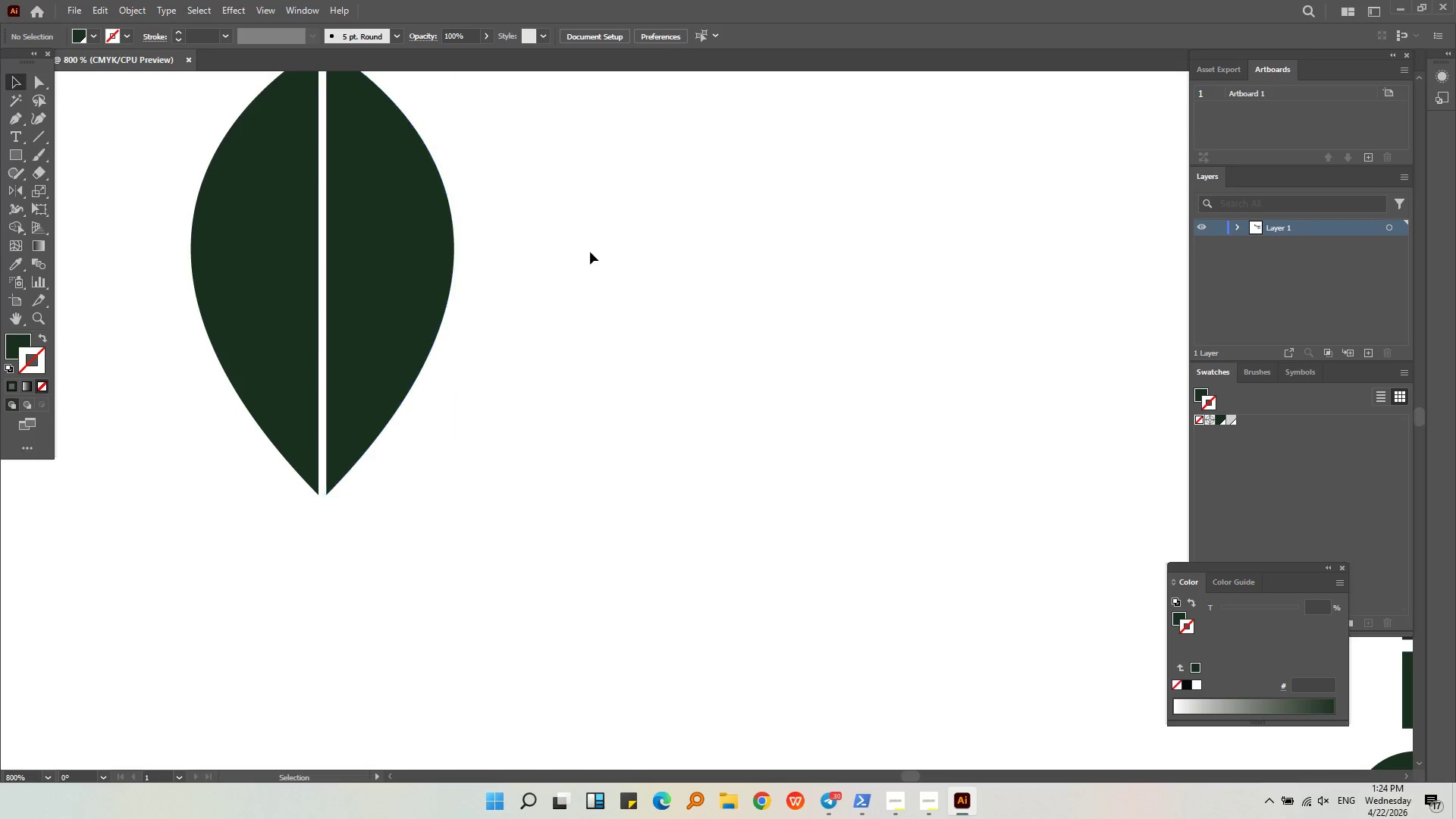 
key(Alt+AltLeft)
 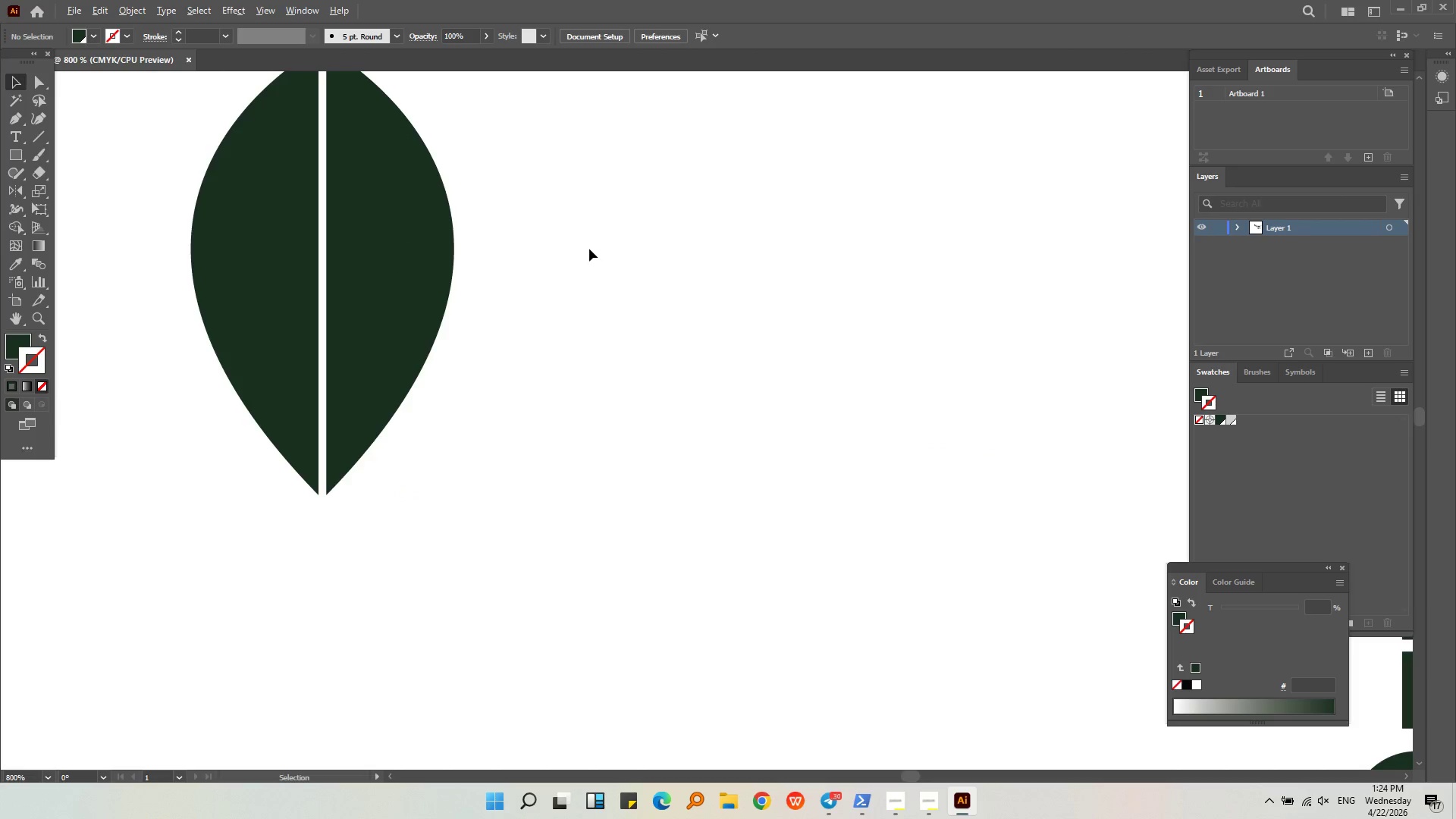 
scroll: coordinate [589, 249], scroll_direction: down, amount: 2.0
 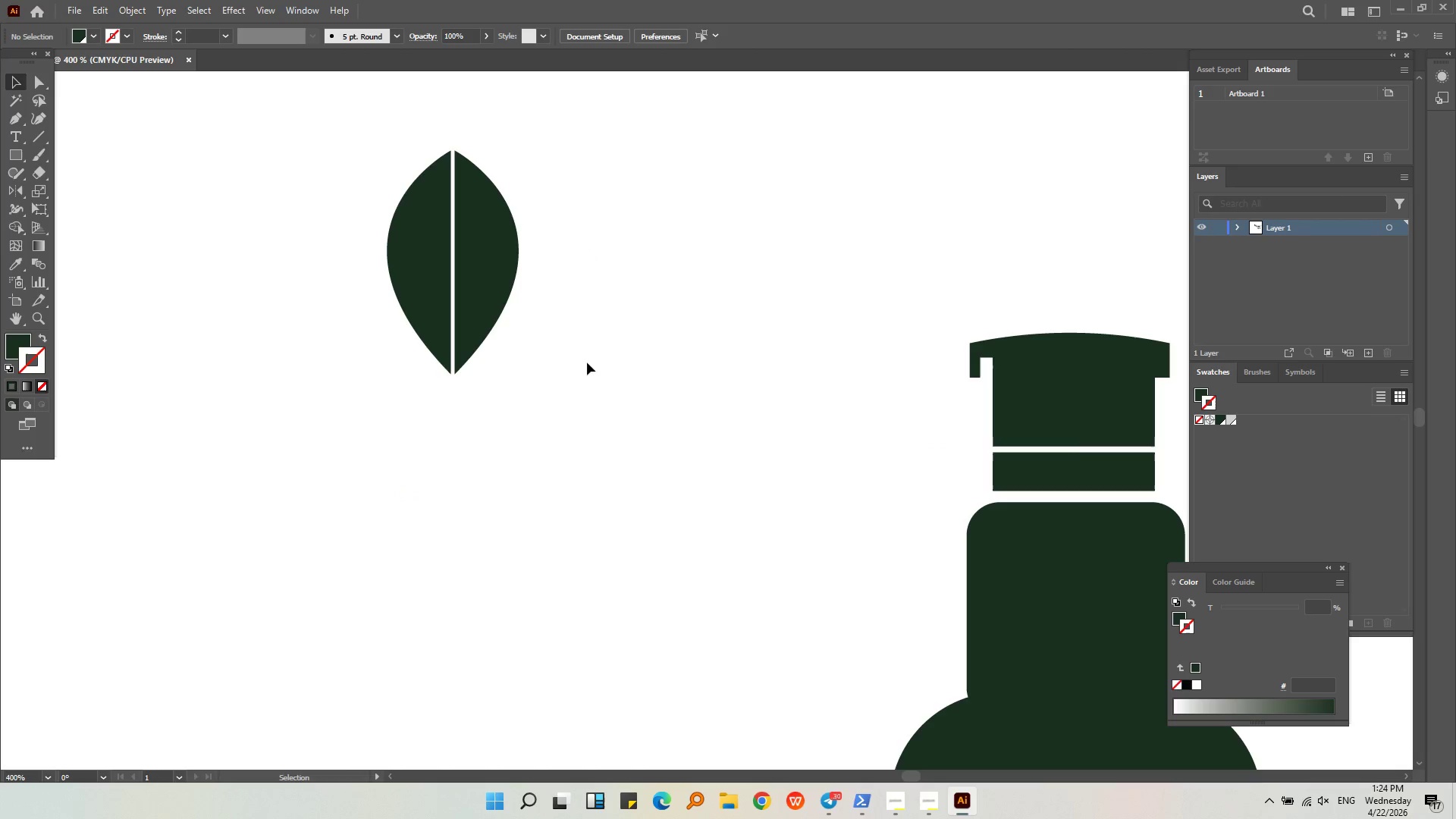 
left_click_drag(start_coordinate=[557, 408], to_coordinate=[315, 241])
 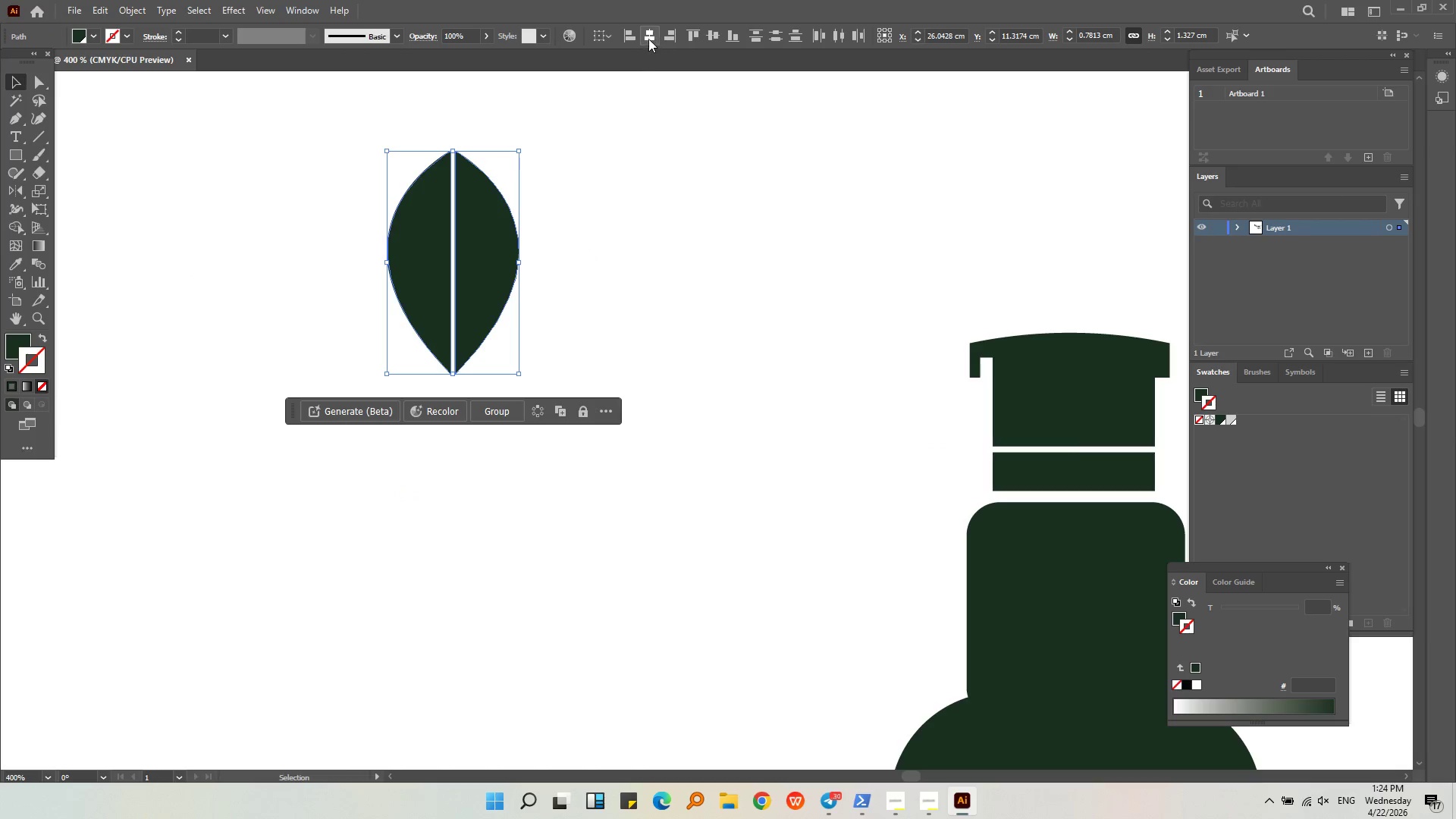 
left_click([653, 35])
 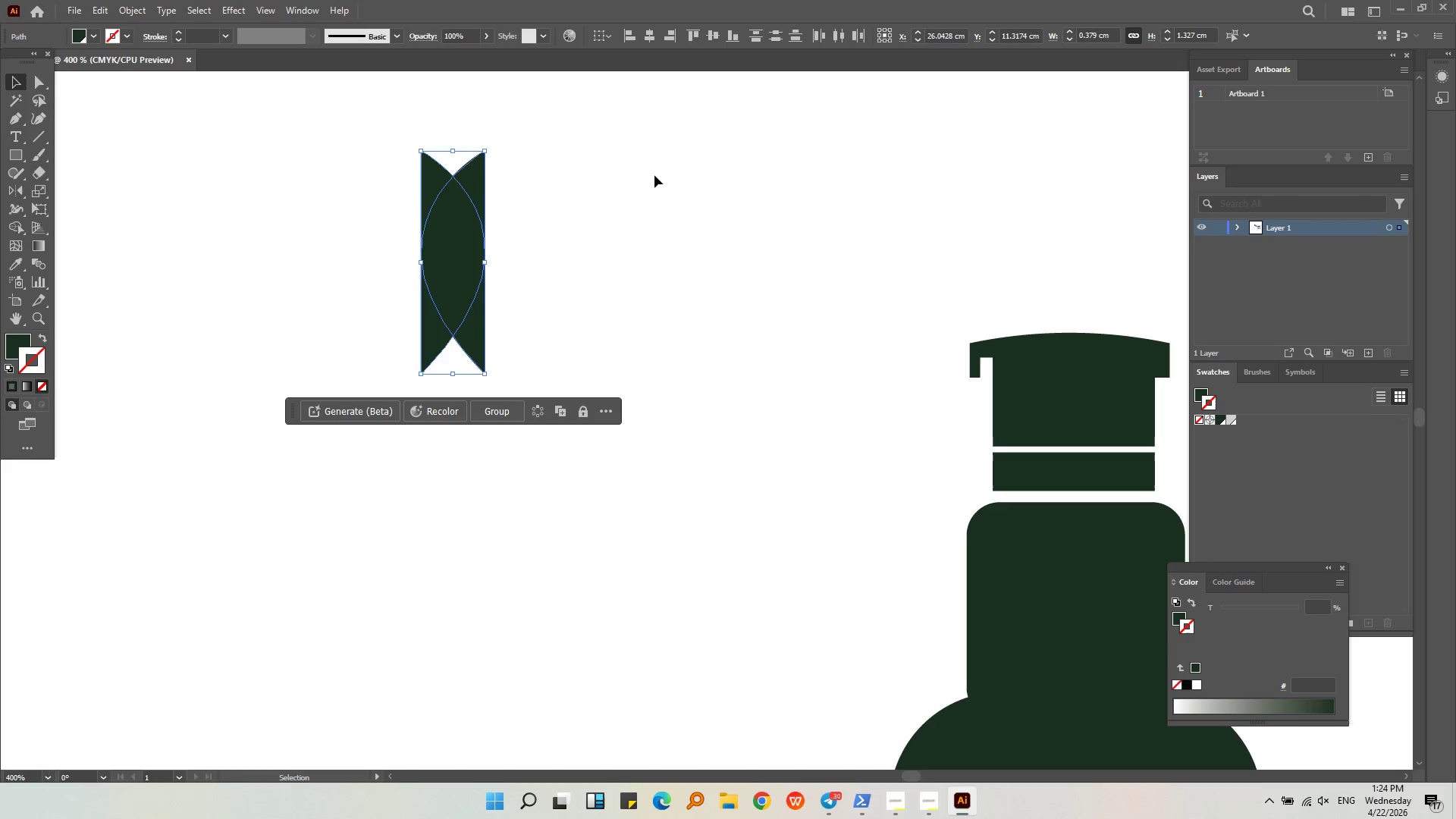 
key(Control+ControlLeft)
 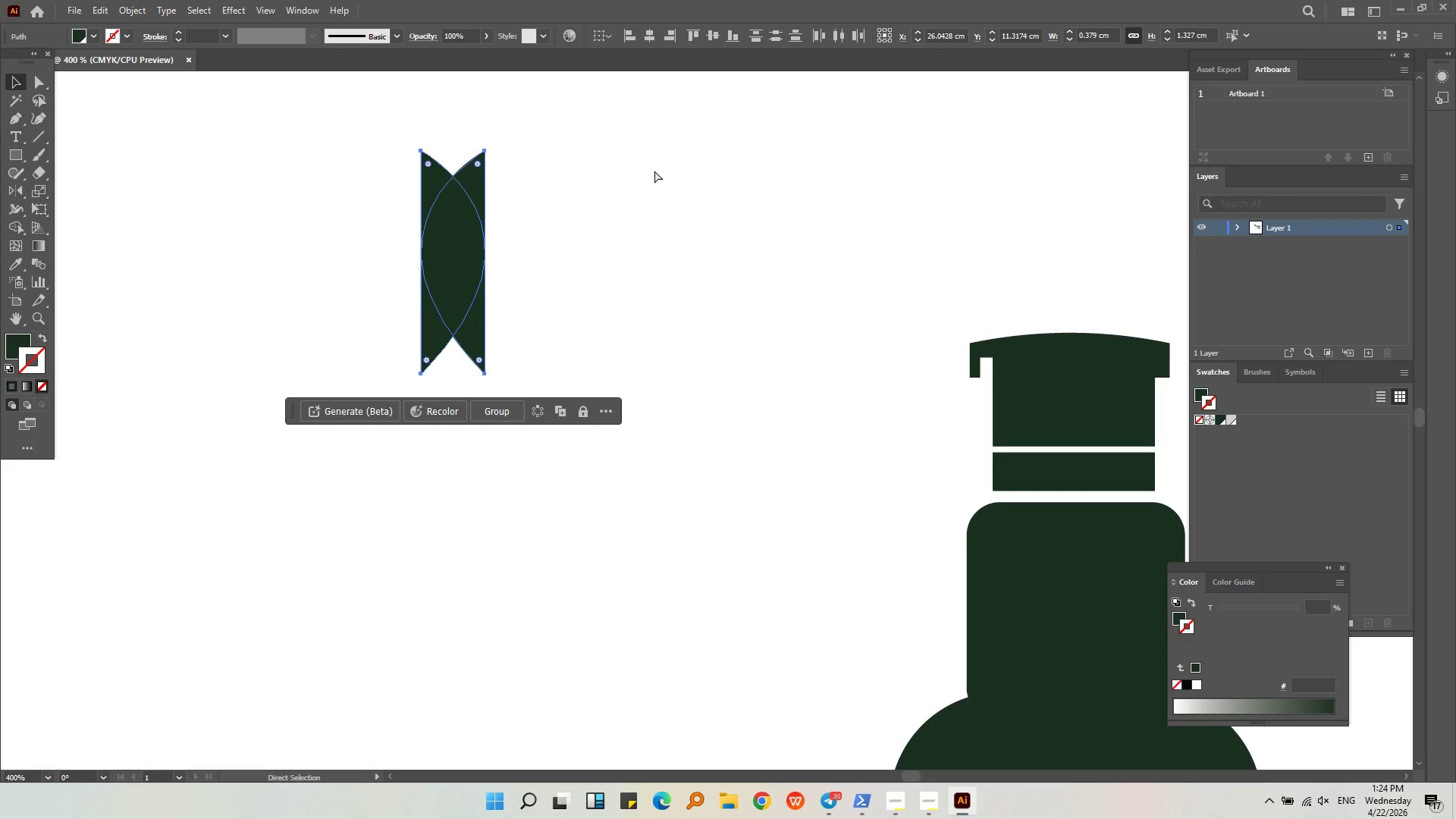 
key(Control+Z)
 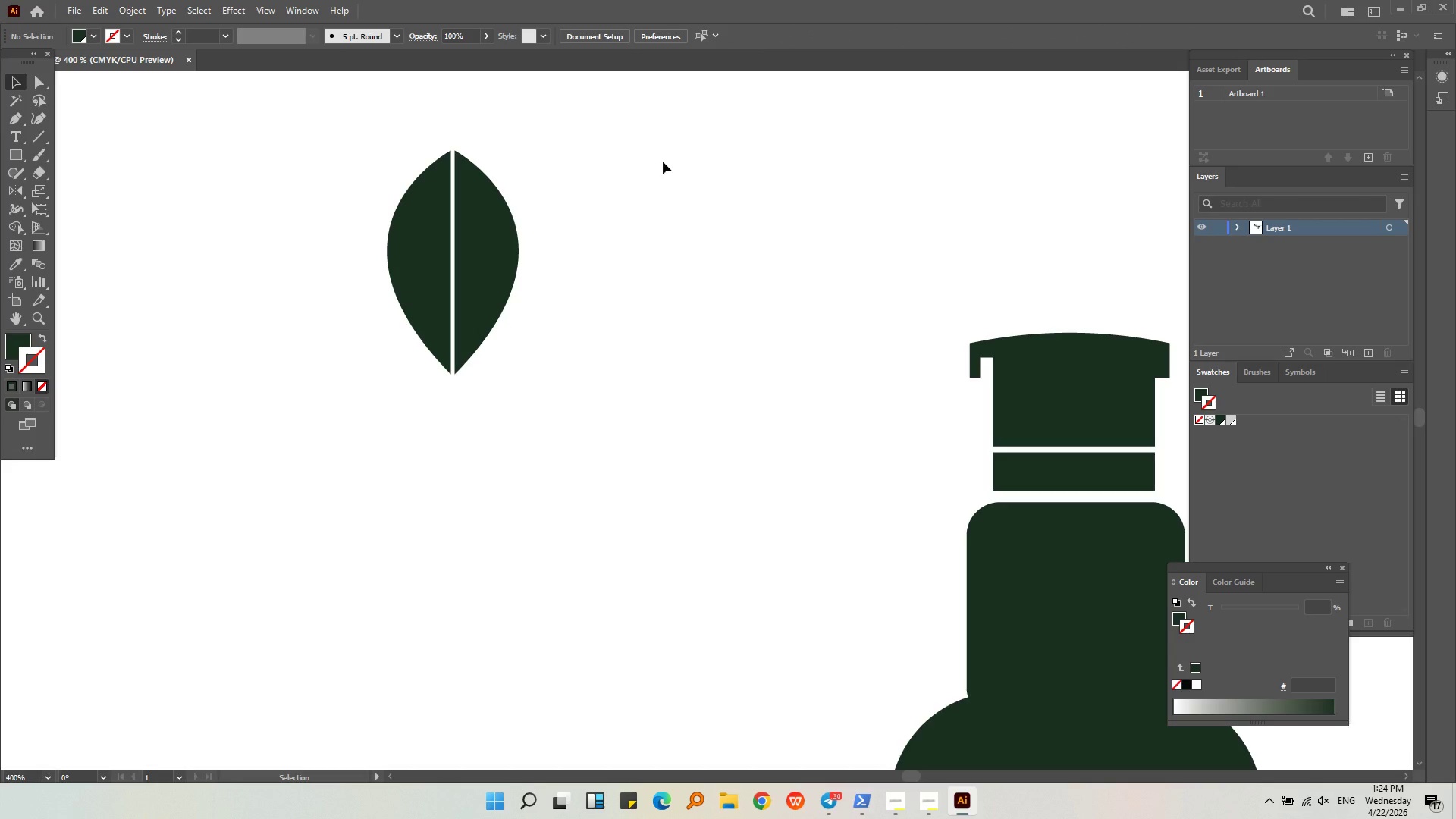 
wait(7.69)
 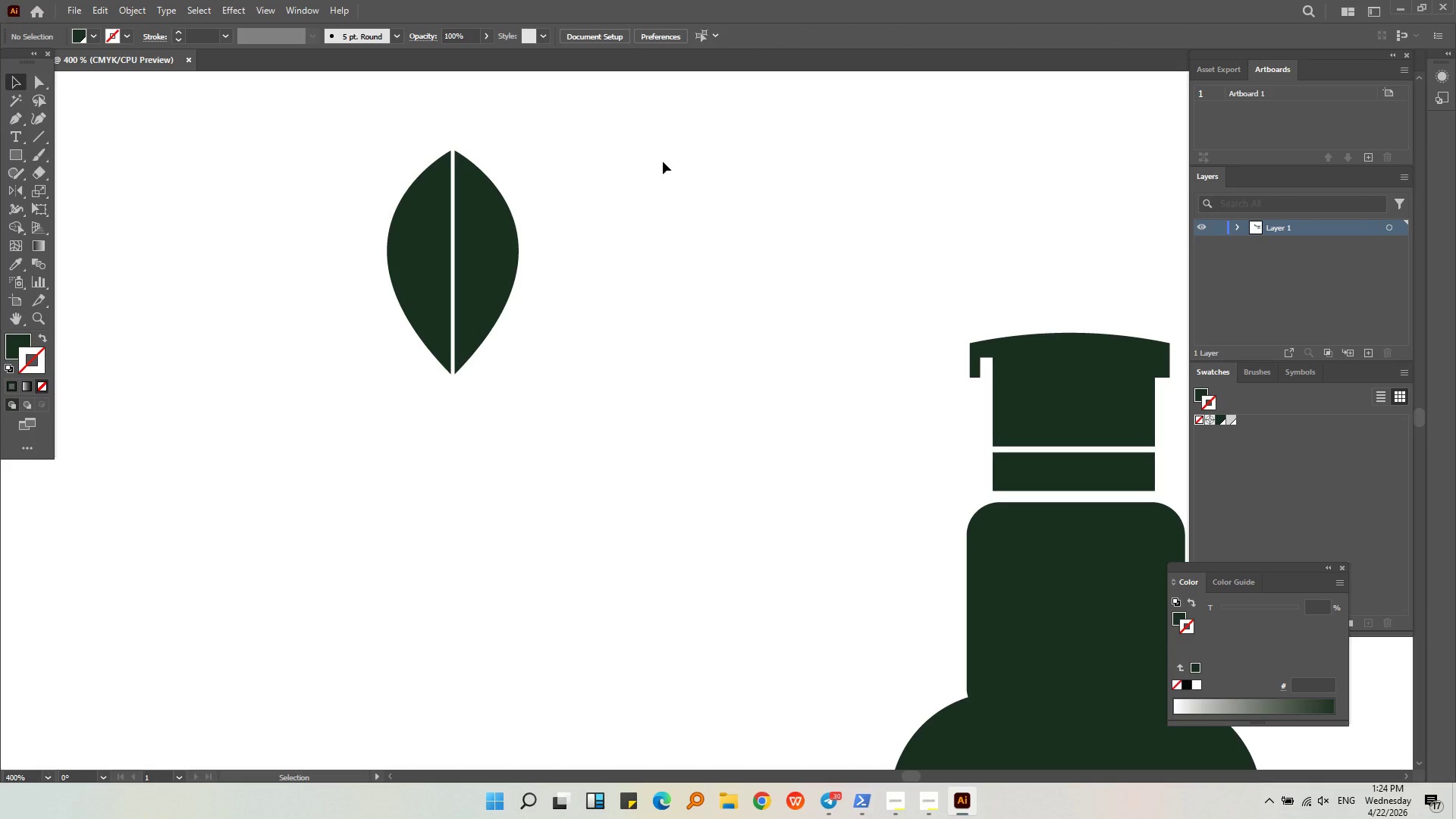 
key(Alt+AltLeft)
 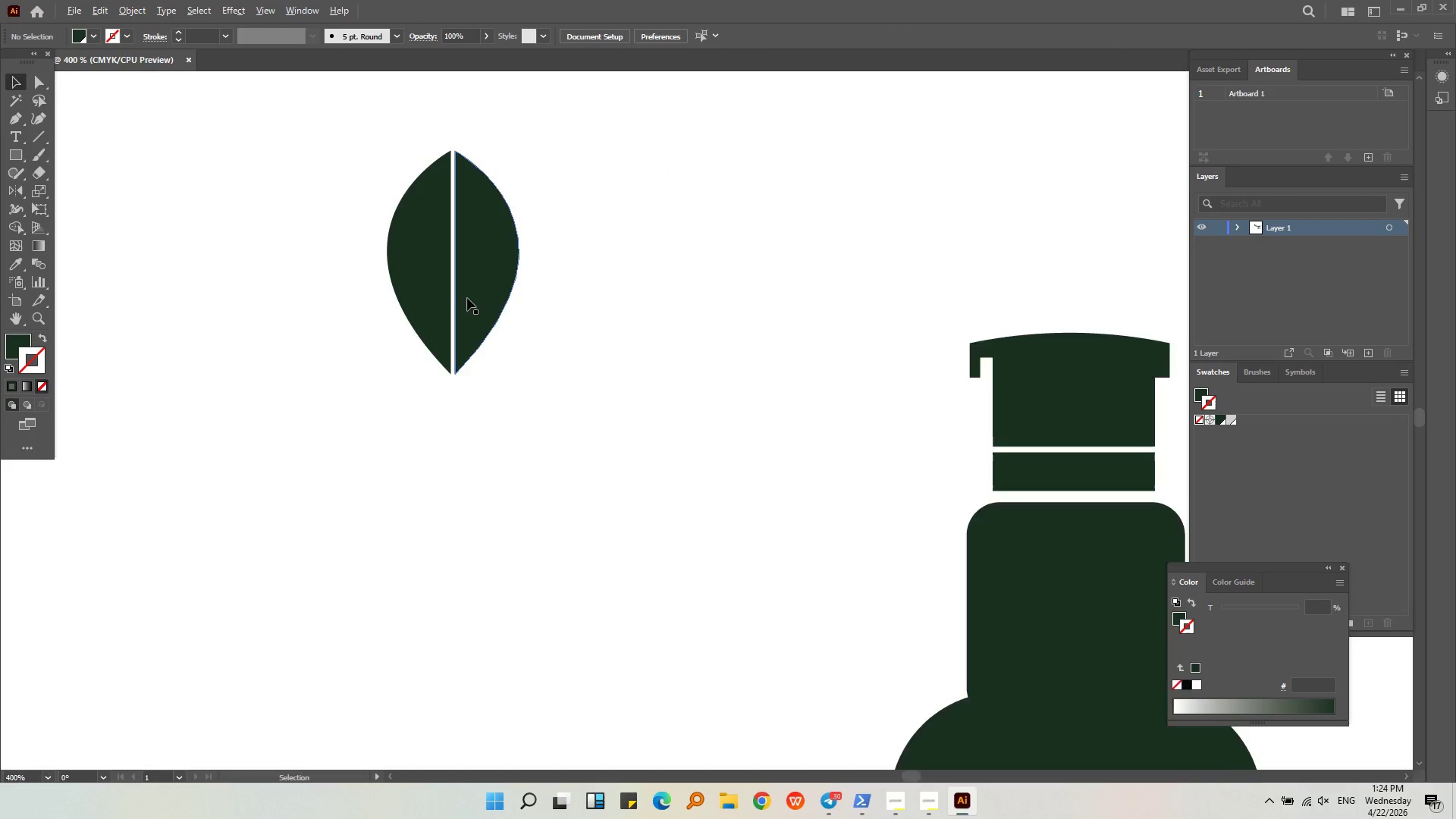 
left_click([610, 286])
 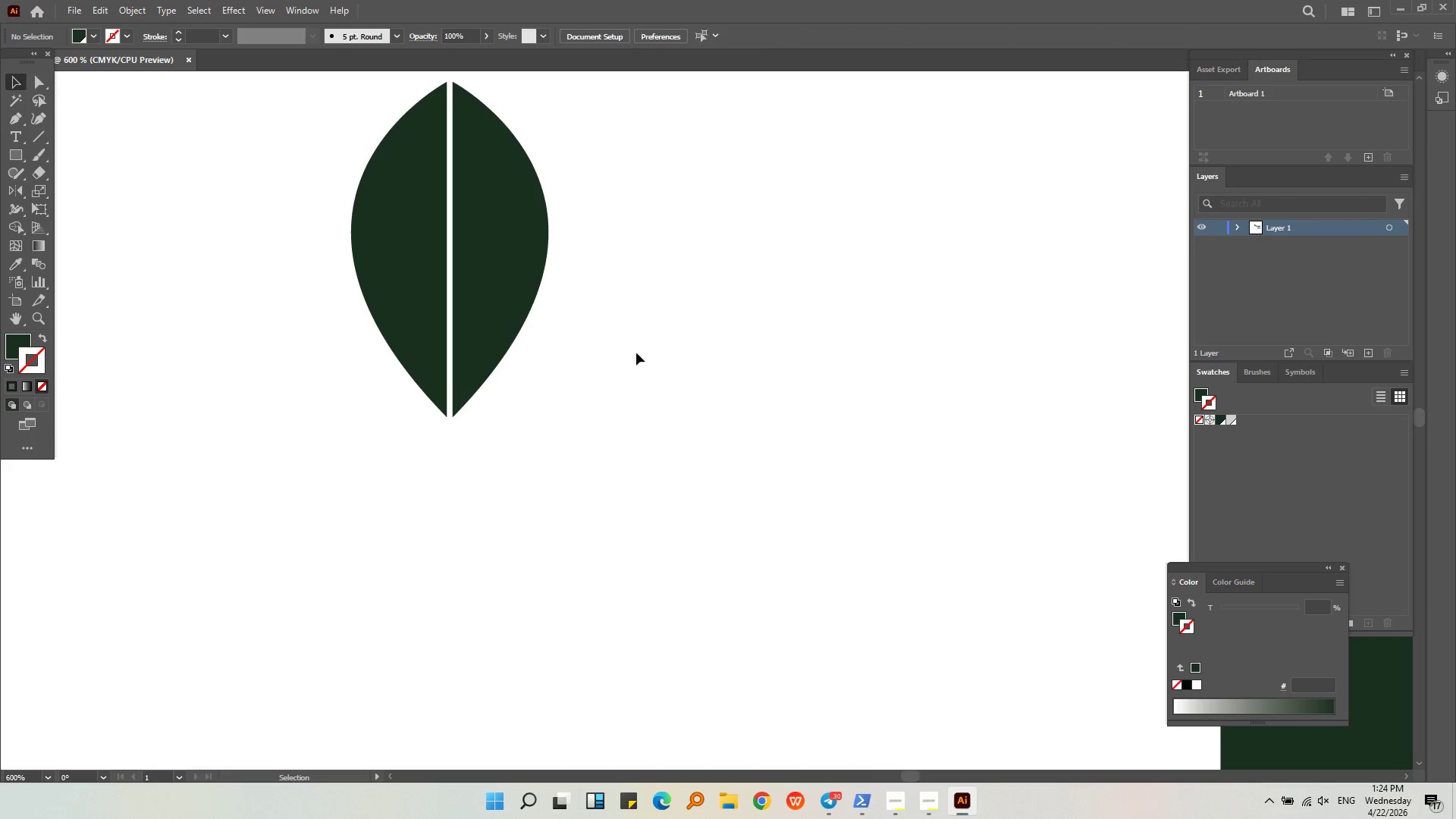 
scroll: coordinate [467, 297], scroll_direction: up, amount: 1.0
 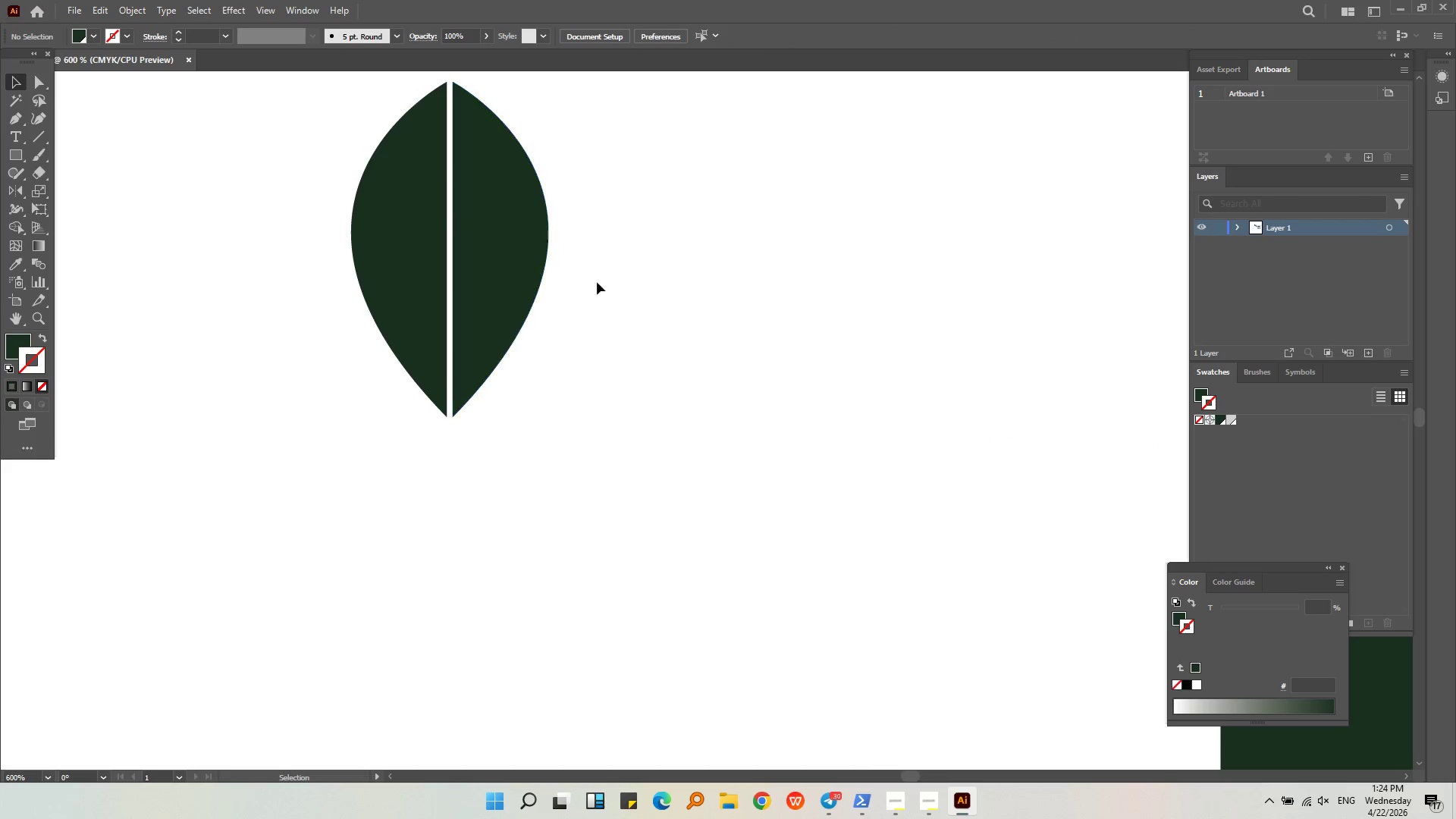 
left_click_drag(start_coordinate=[632, 353], to_coordinate=[187, 207])
 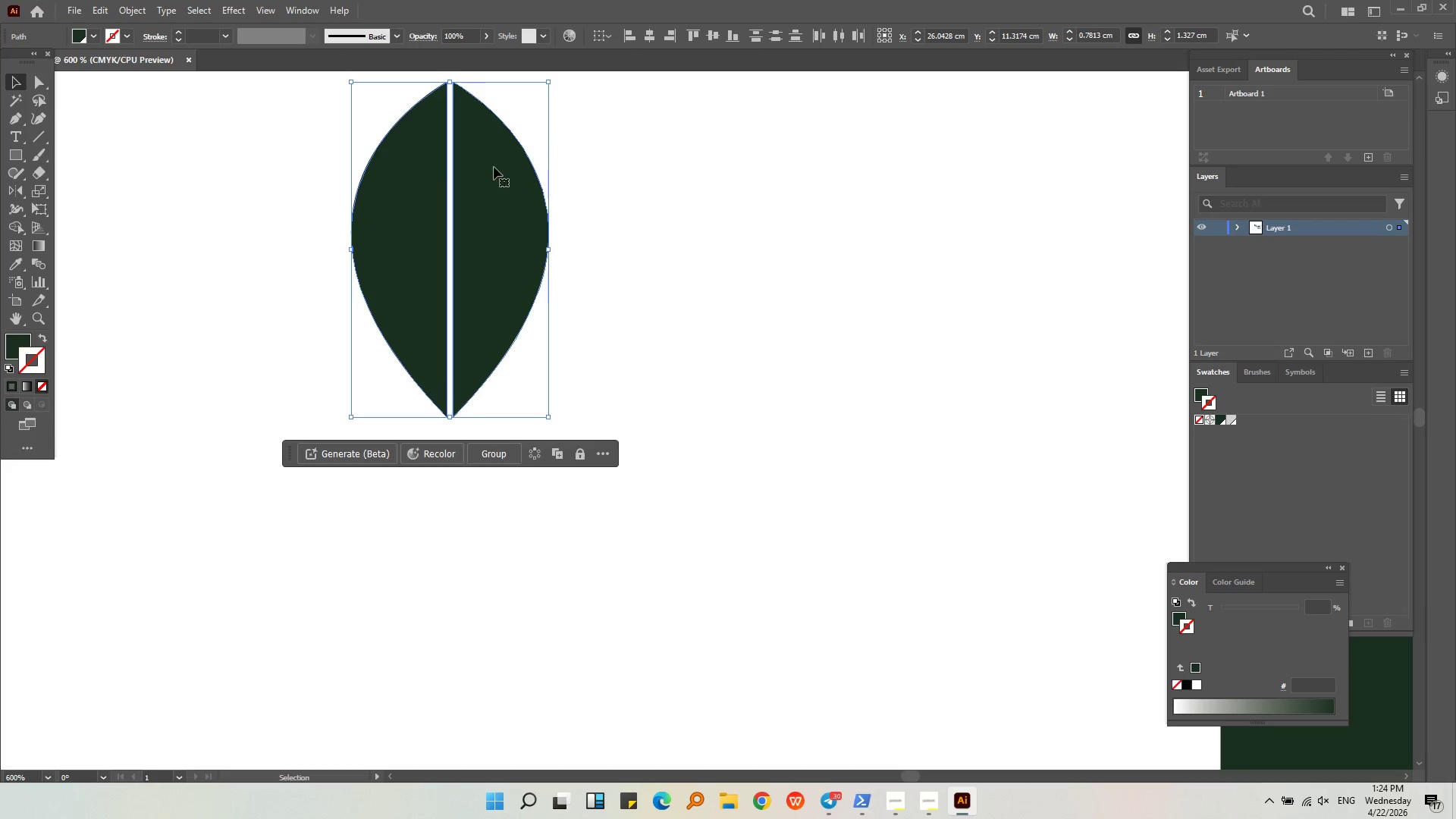 
left_click([637, 200])
 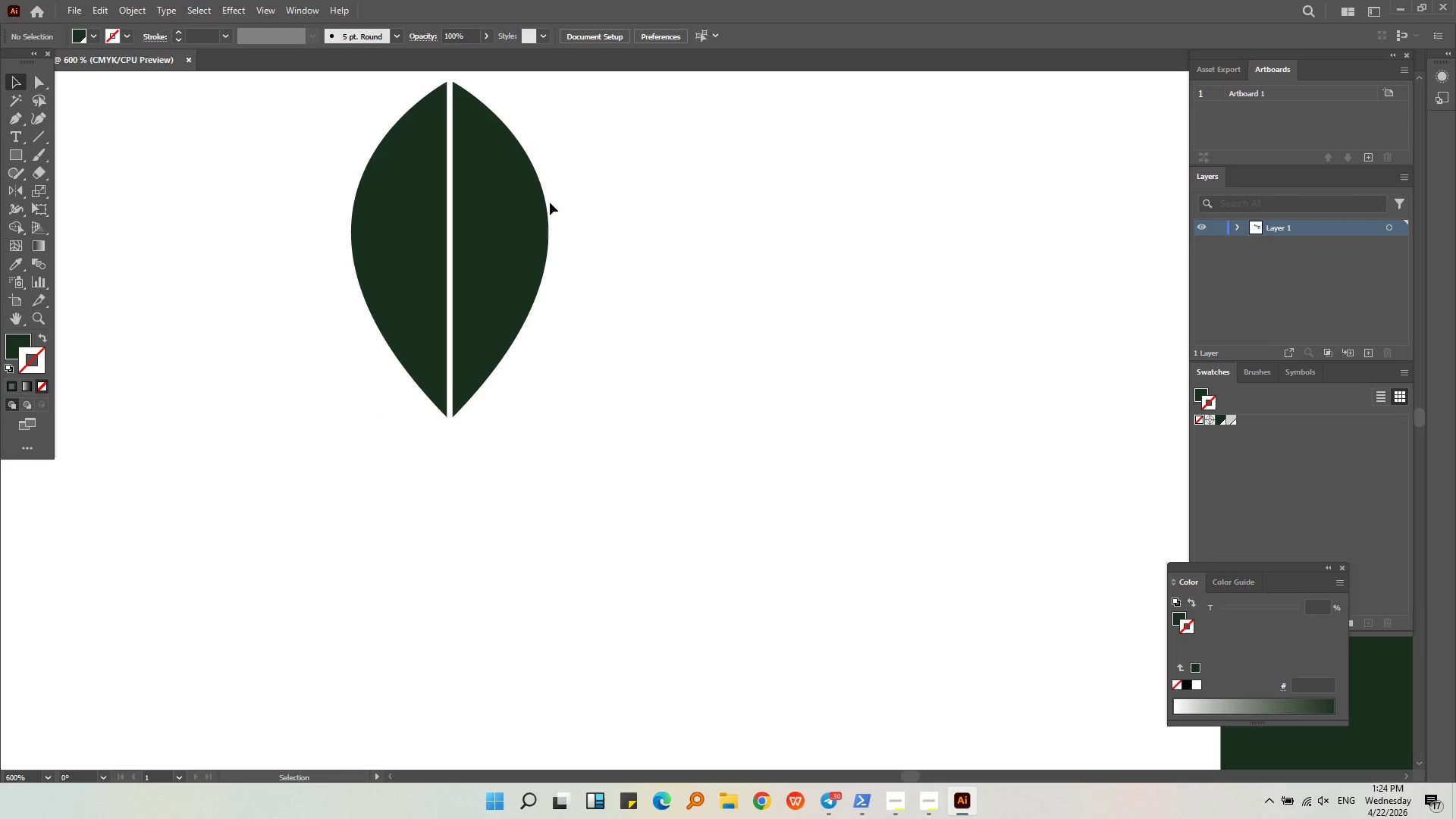 
left_click_drag(start_coordinate=[546, 202], to_coordinate=[541, 202])
 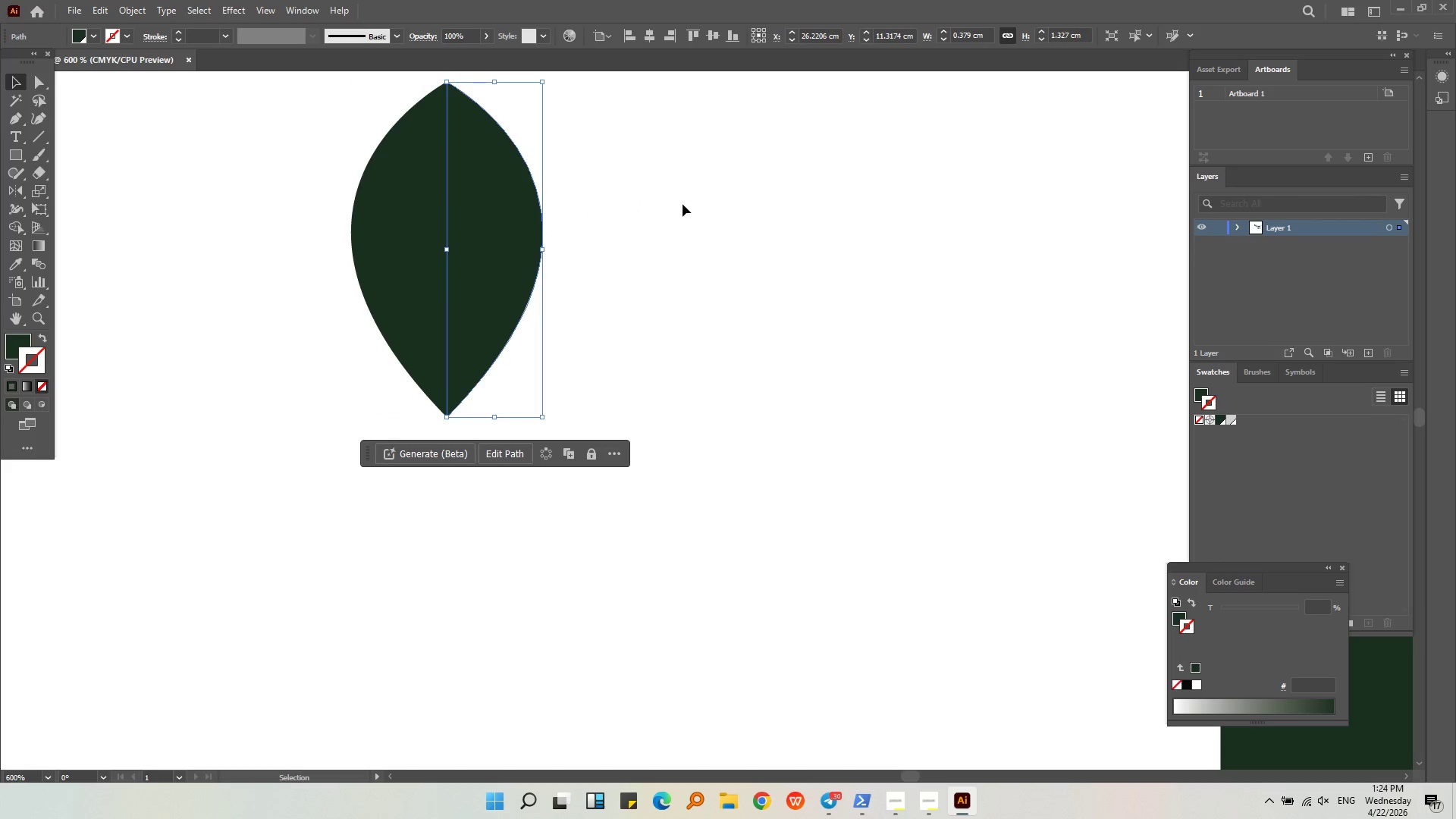 
left_click([682, 204])
 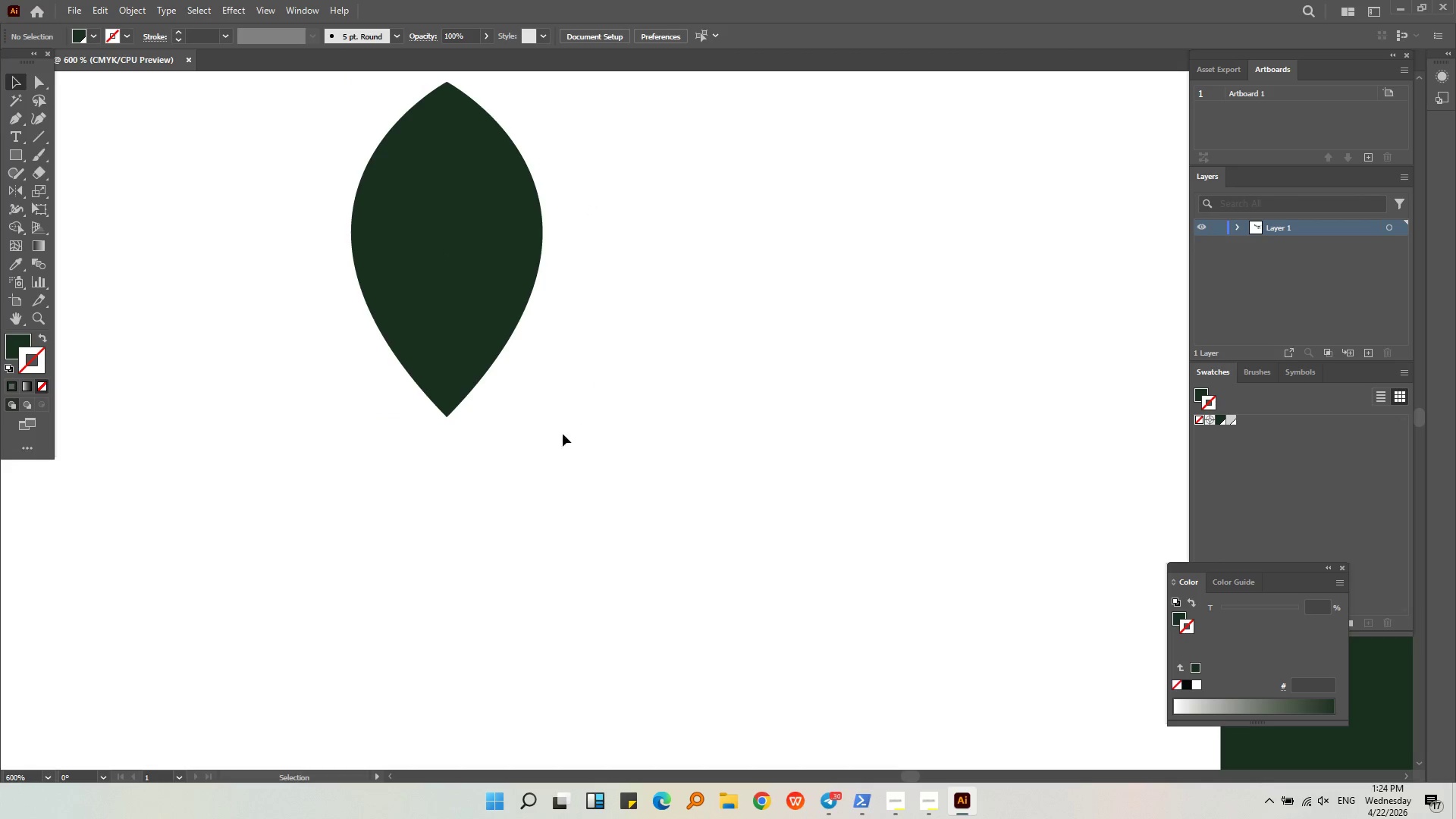 
left_click_drag(start_coordinate=[548, 436], to_coordinate=[334, 280])
 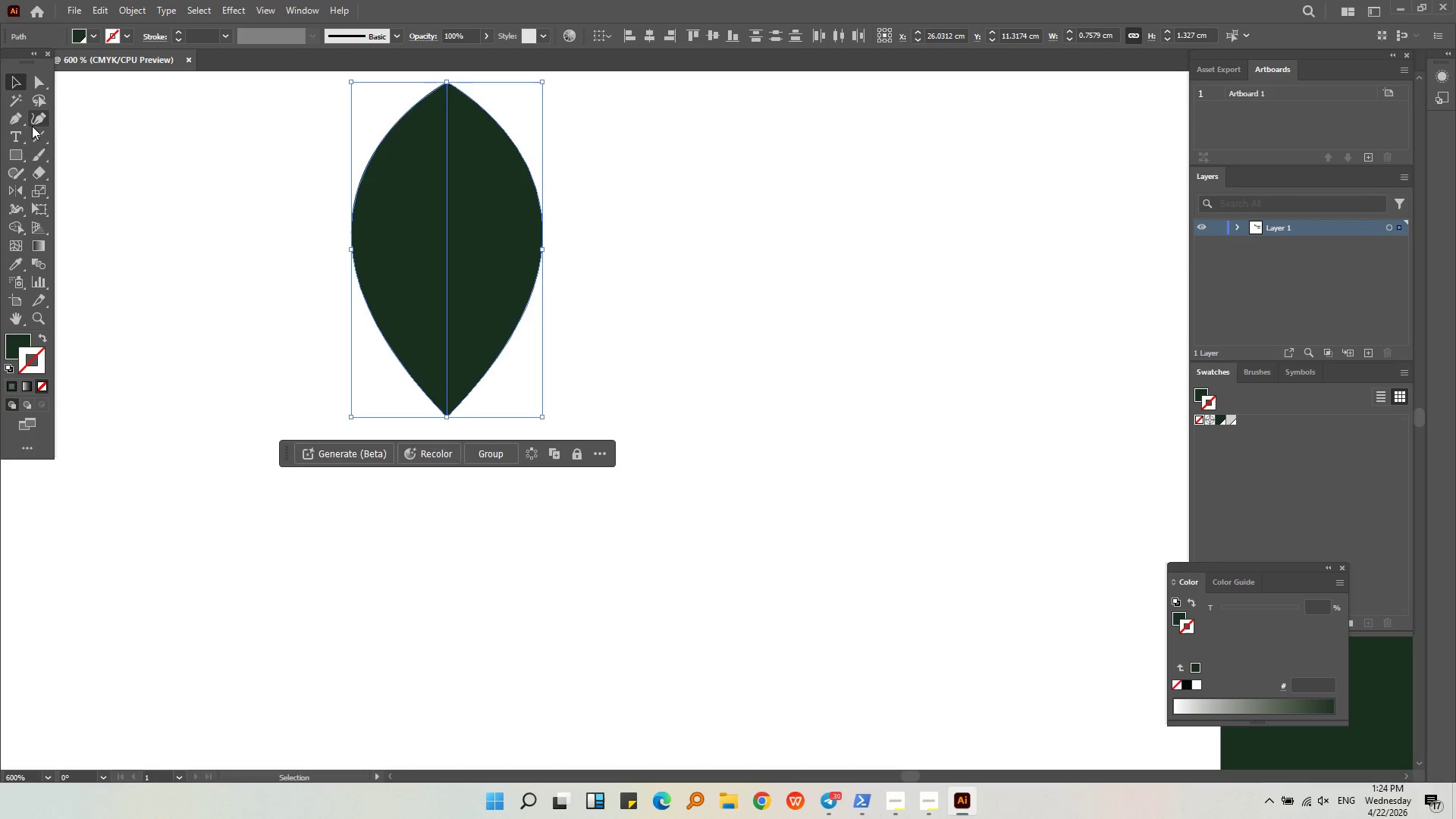 
left_click([6, 223])
 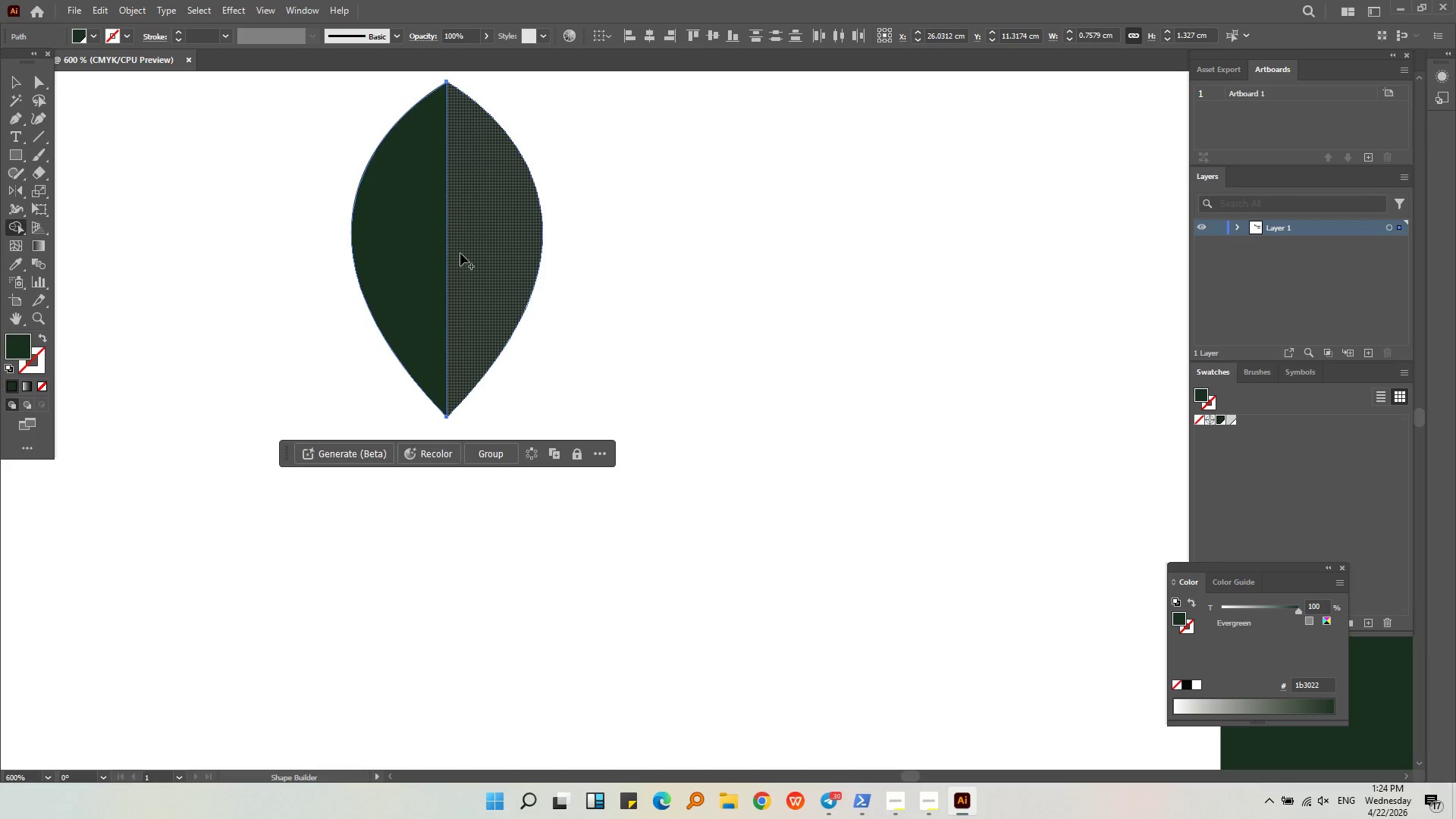 
left_click_drag(start_coordinate=[461, 253], to_coordinate=[422, 251])
 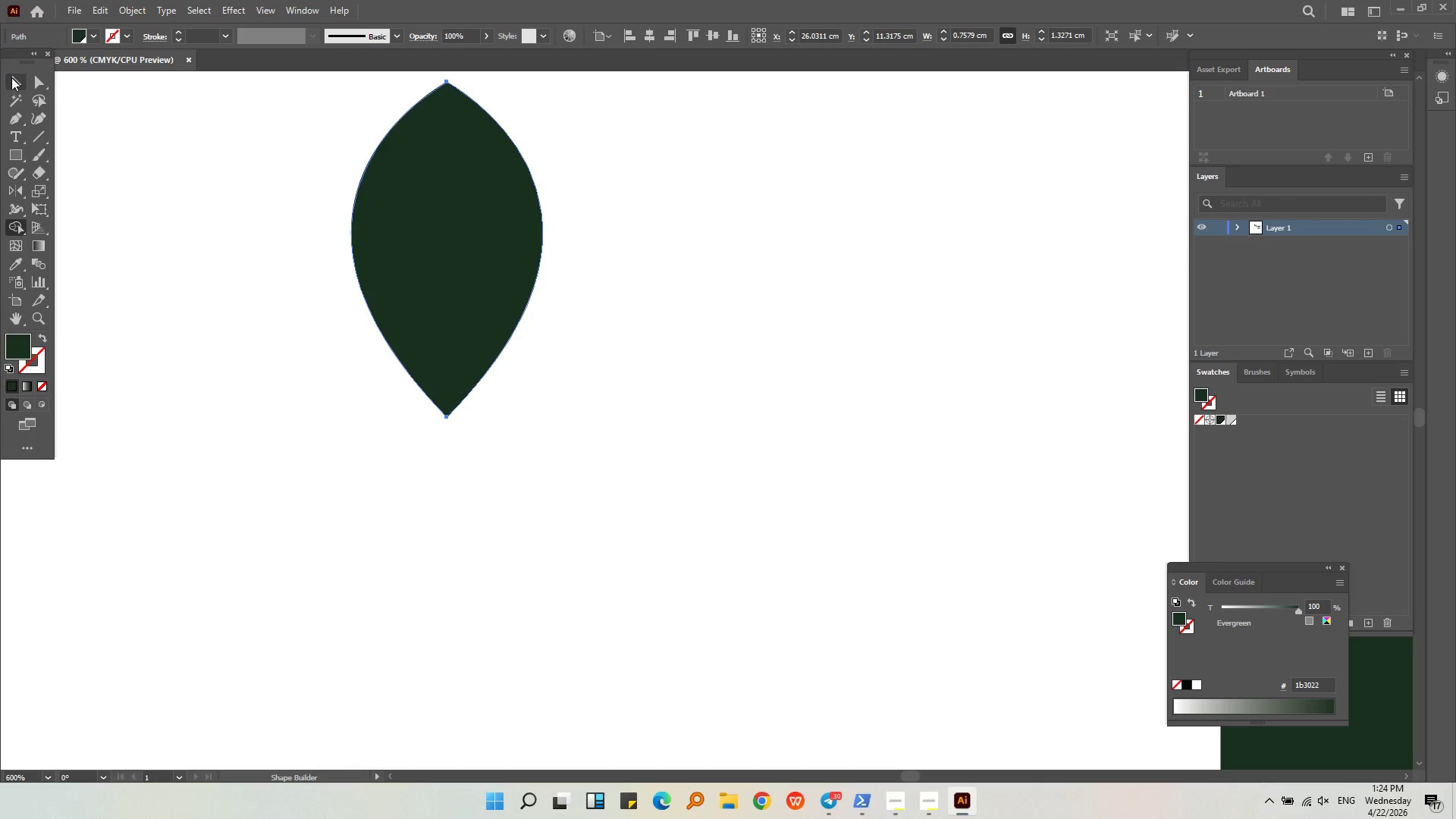 
left_click([20, 93])
 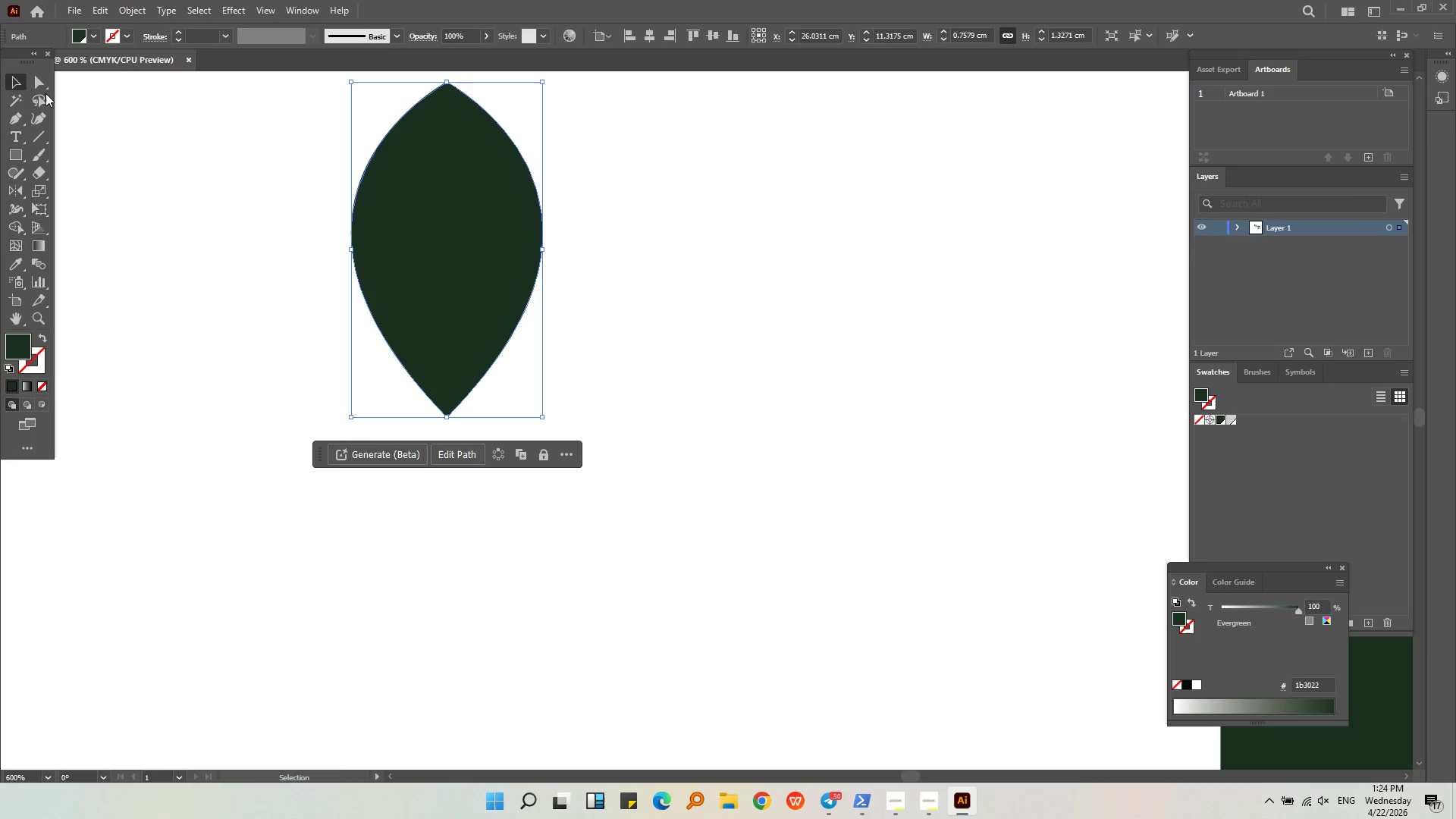 
double_click([886, 318])
 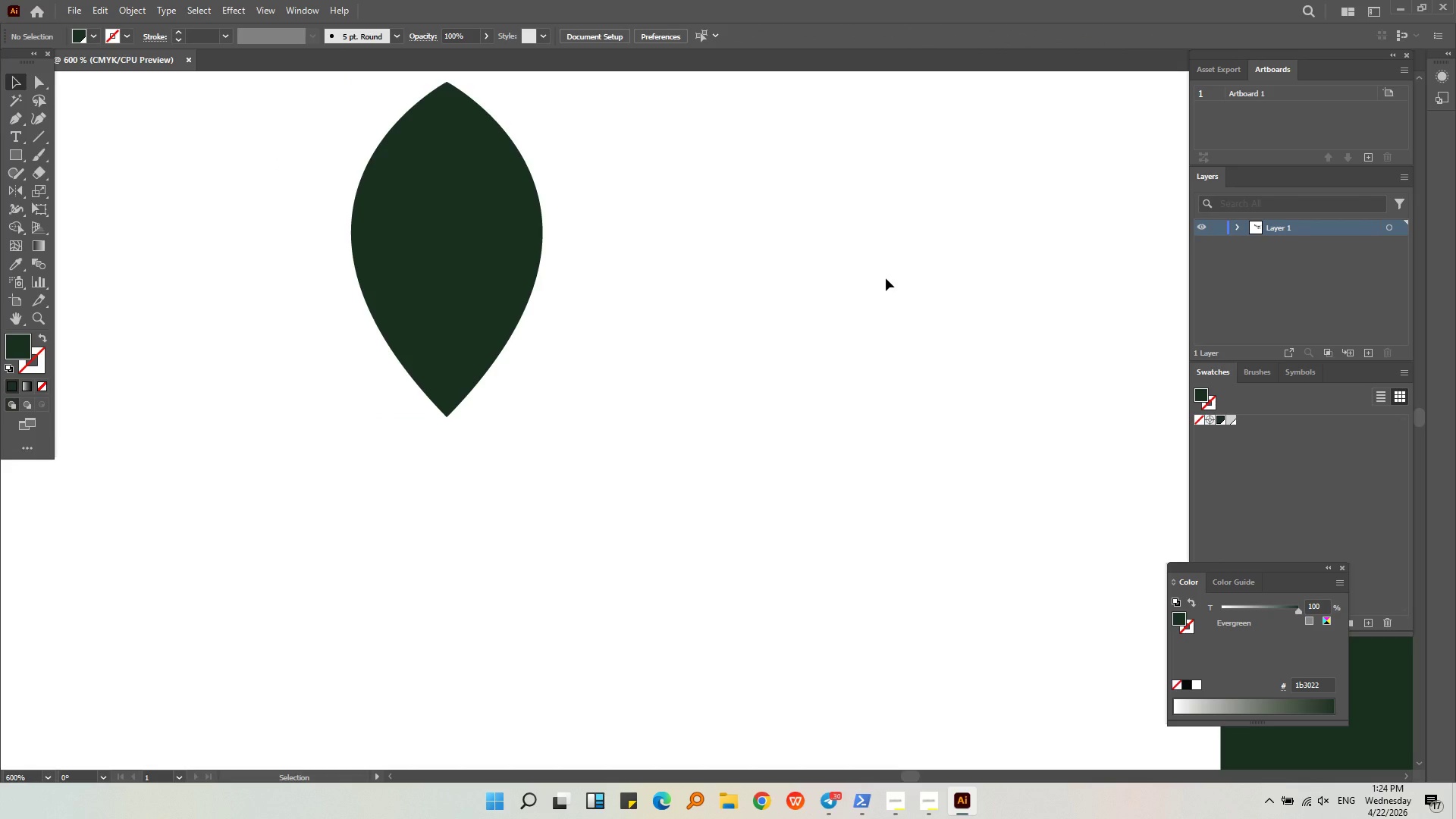 
wait(5.22)
 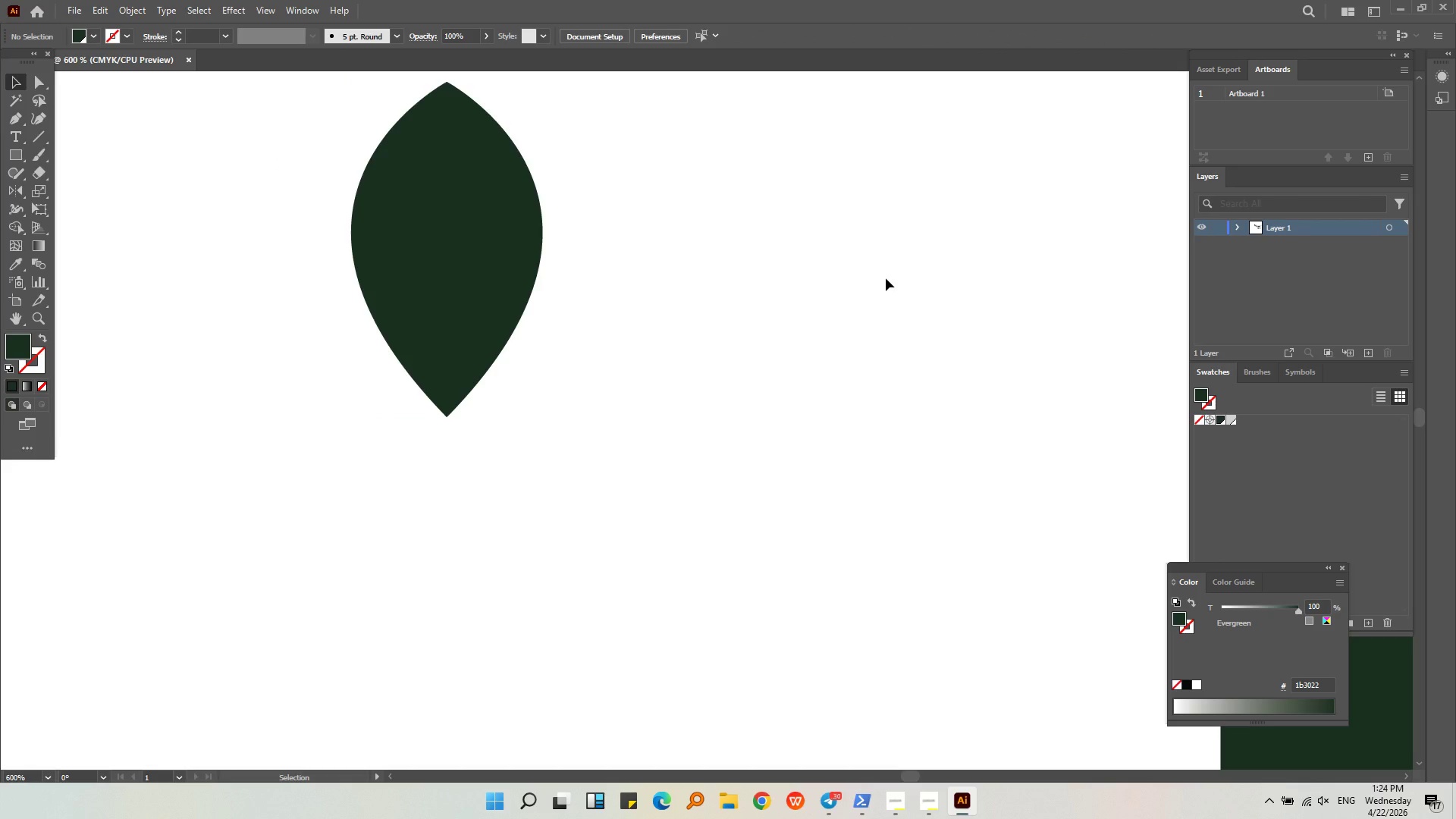 
left_click([462, 262])
 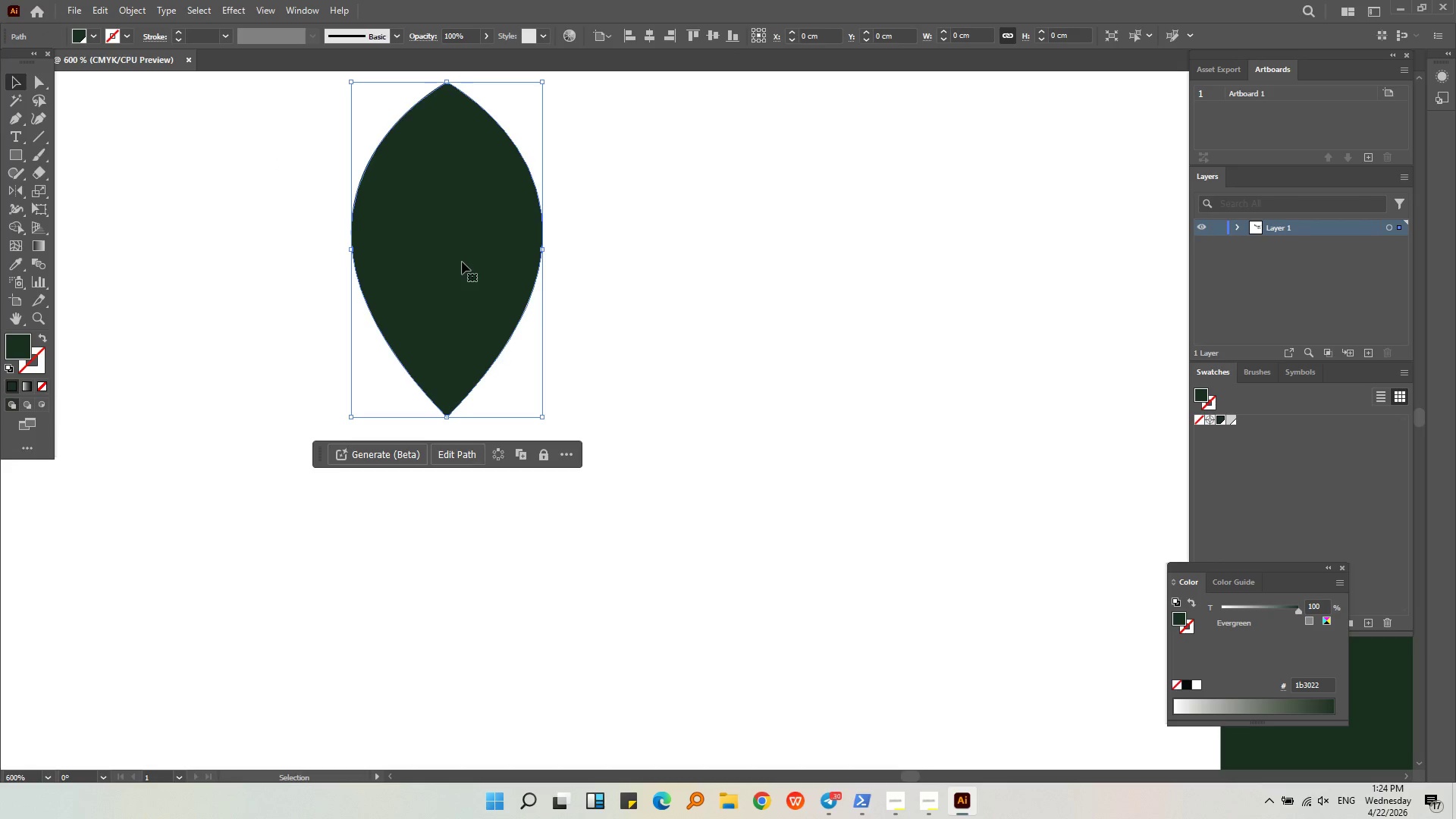 
hold_key(key=AltLeft, duration=0.36)
scroll: coordinate [462, 262], scroll_direction: down, amount: 3.0
 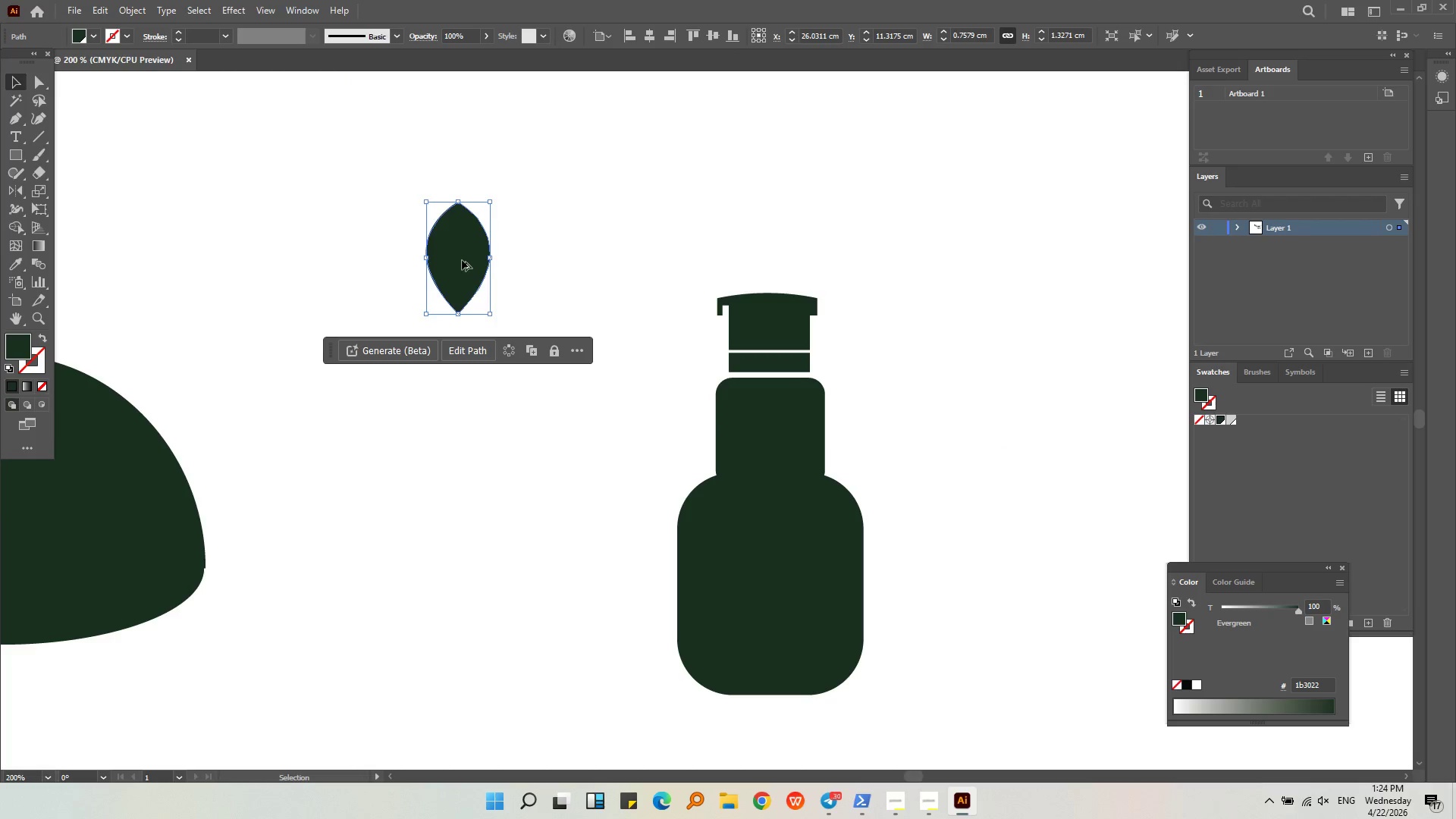 
hold_key(key=AltLeft, duration=0.77)
scroll: coordinate [462, 260], scroll_direction: up, amount: 3.0
 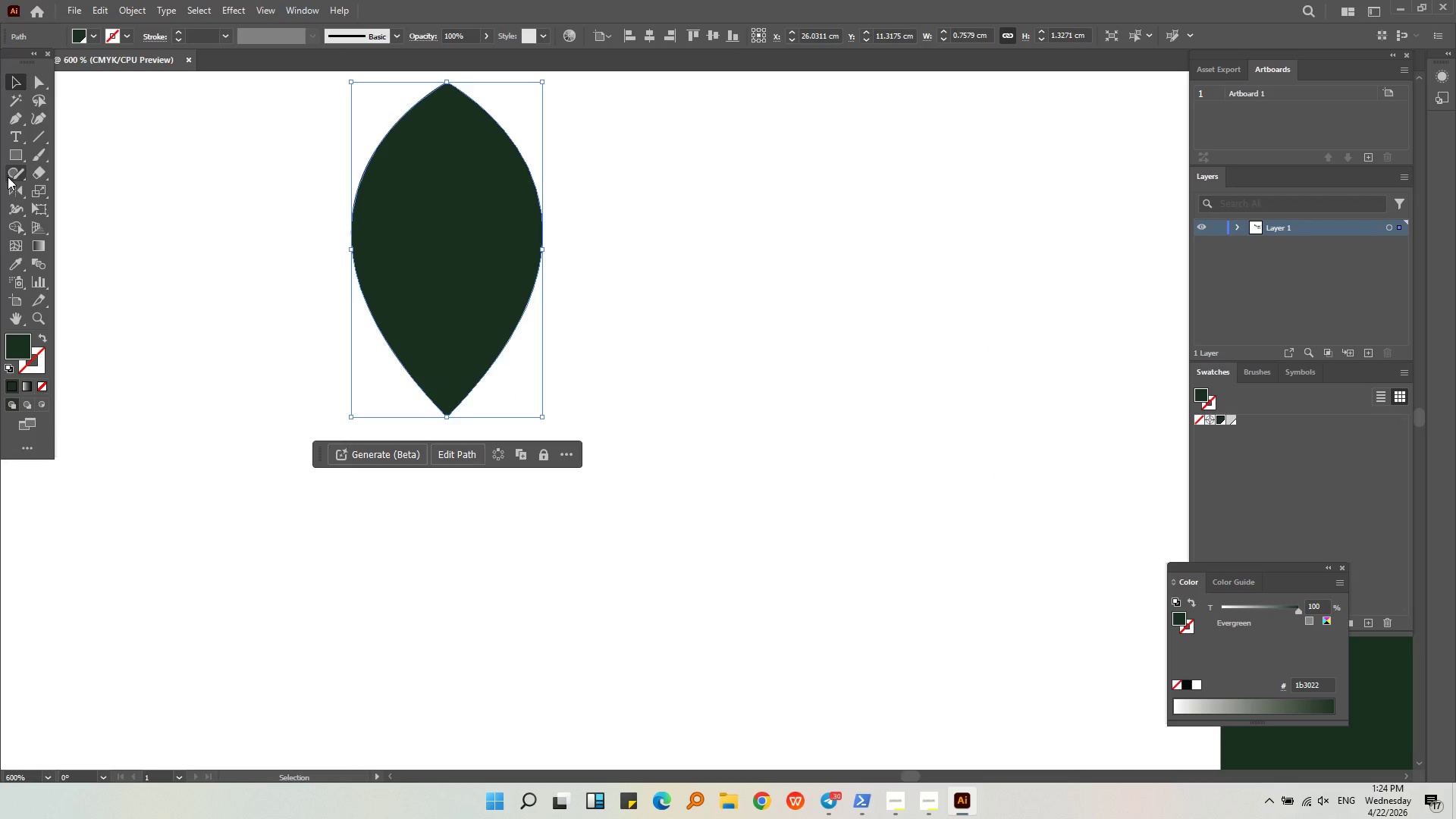 
left_click([9, 187])
 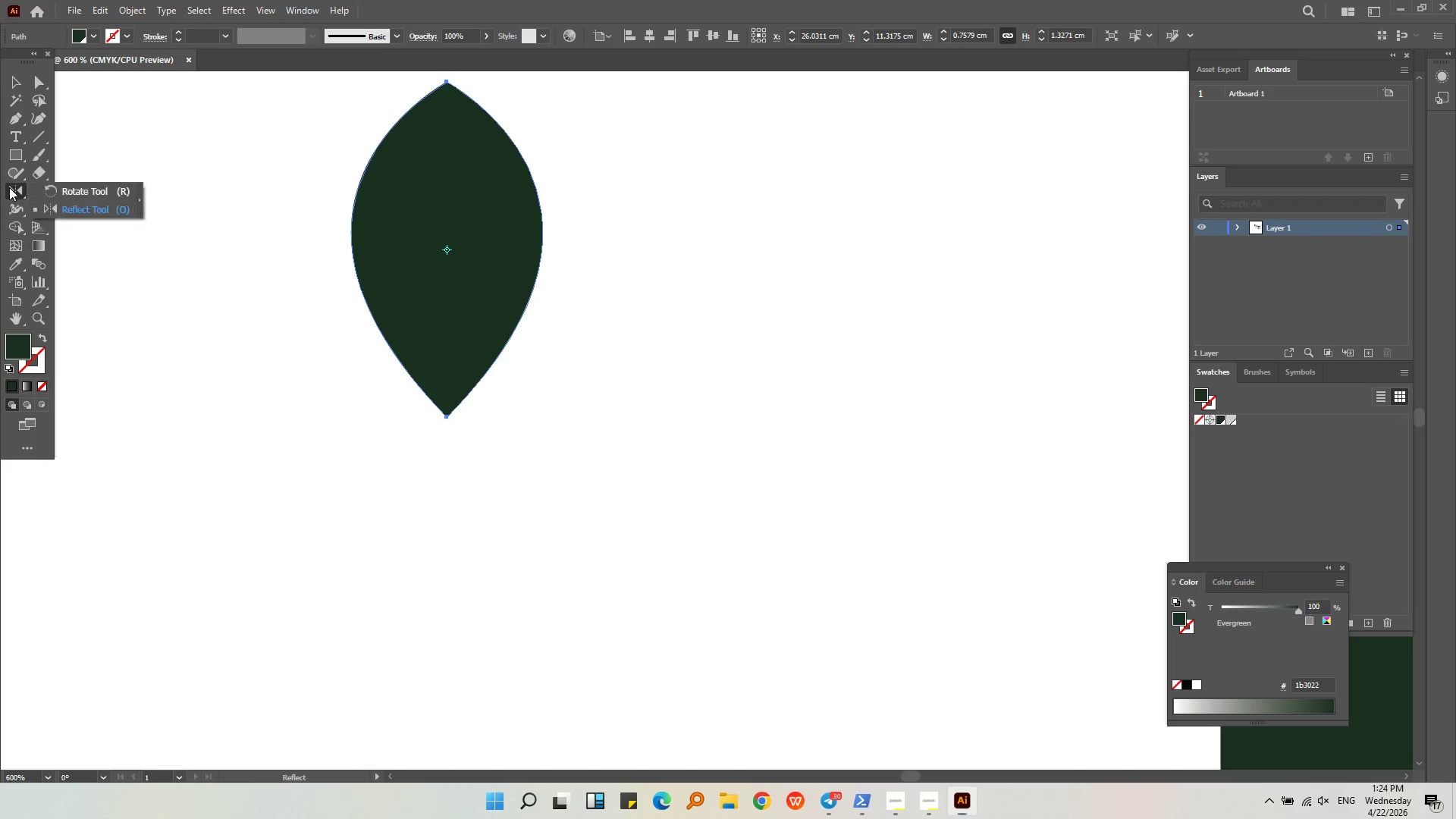 
left_click_drag(start_coordinate=[9, 187], to_coordinate=[49, 194])
 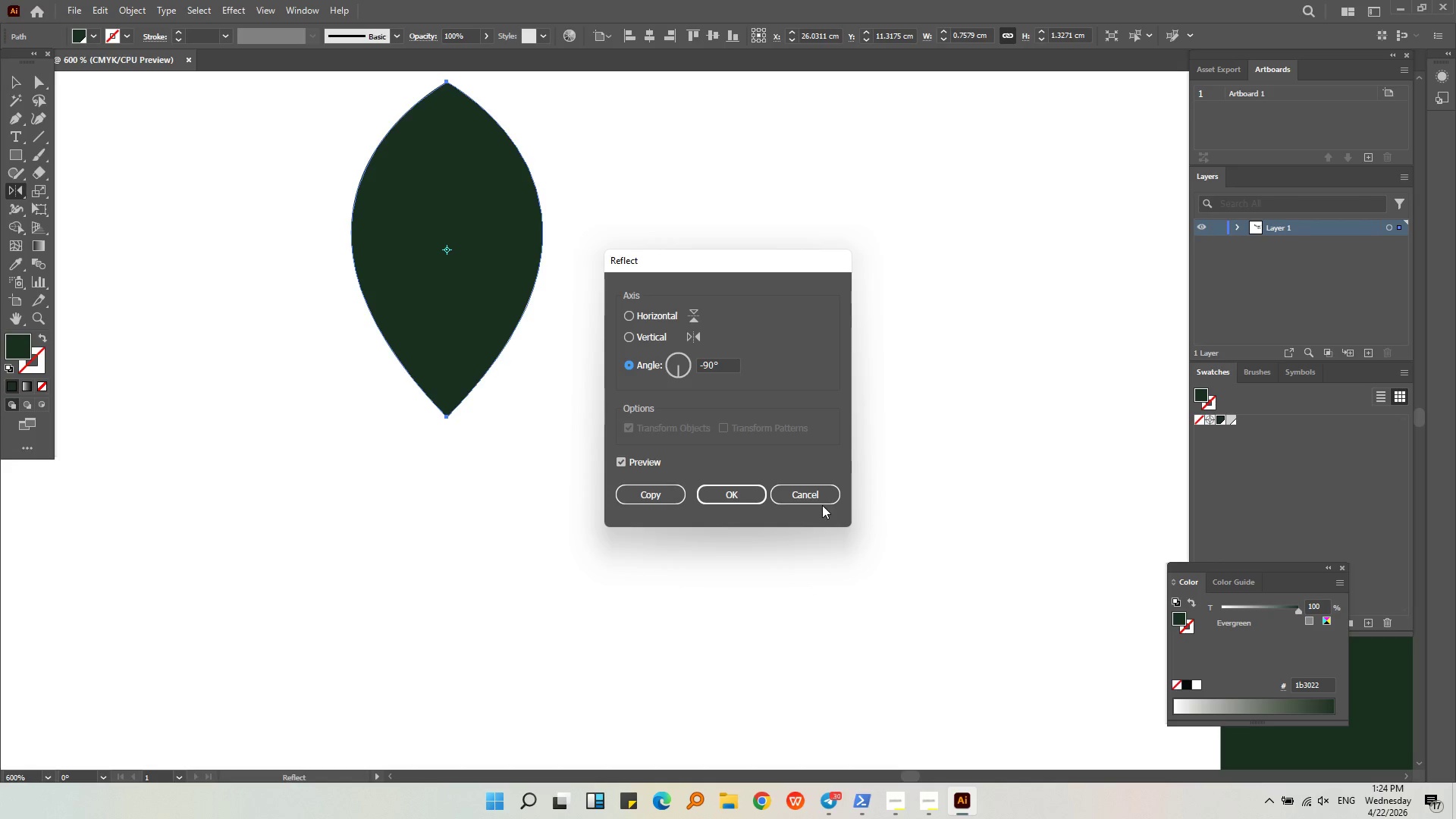 
double_click([820, 497])
 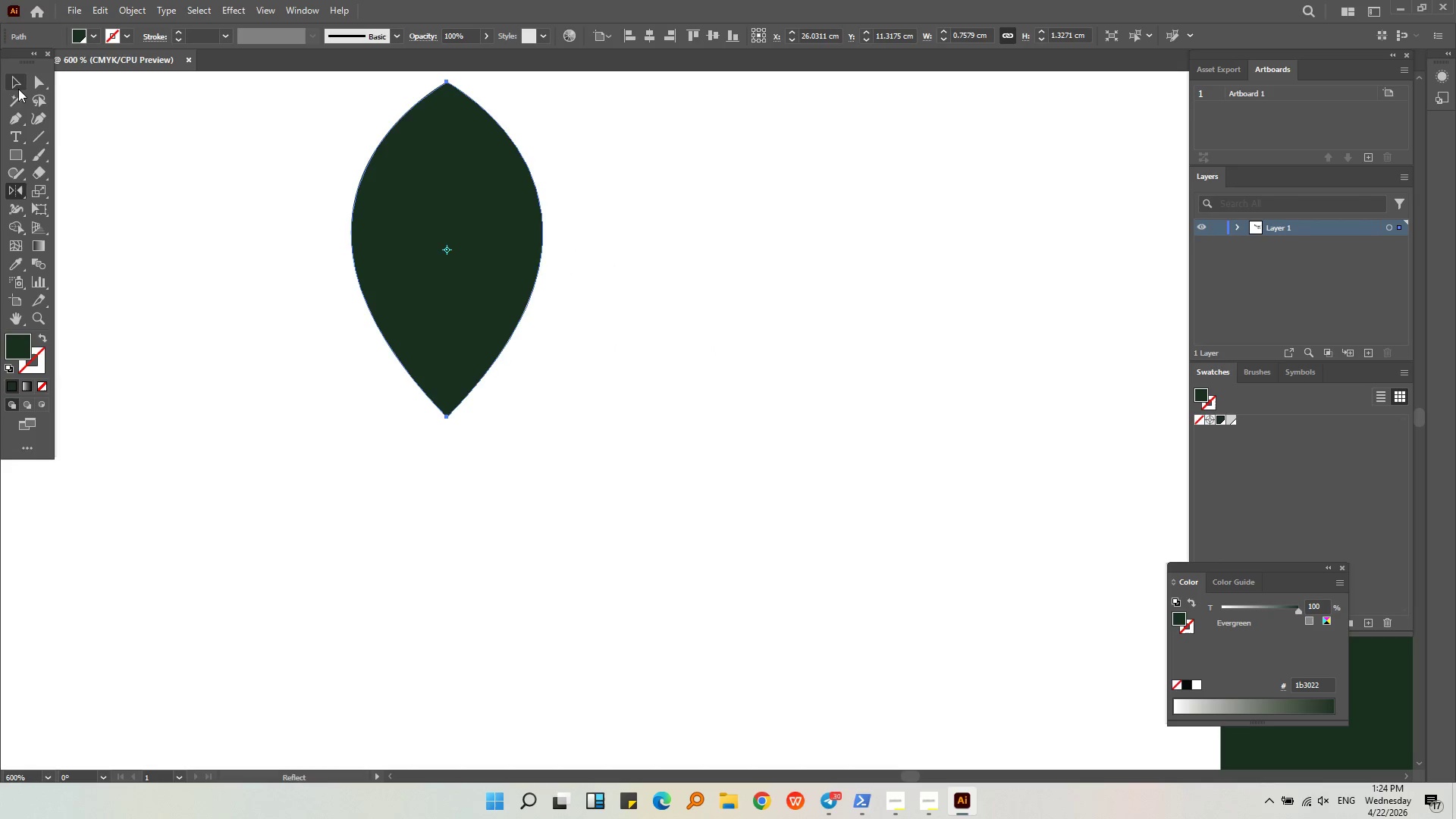 
double_click([135, 193])
 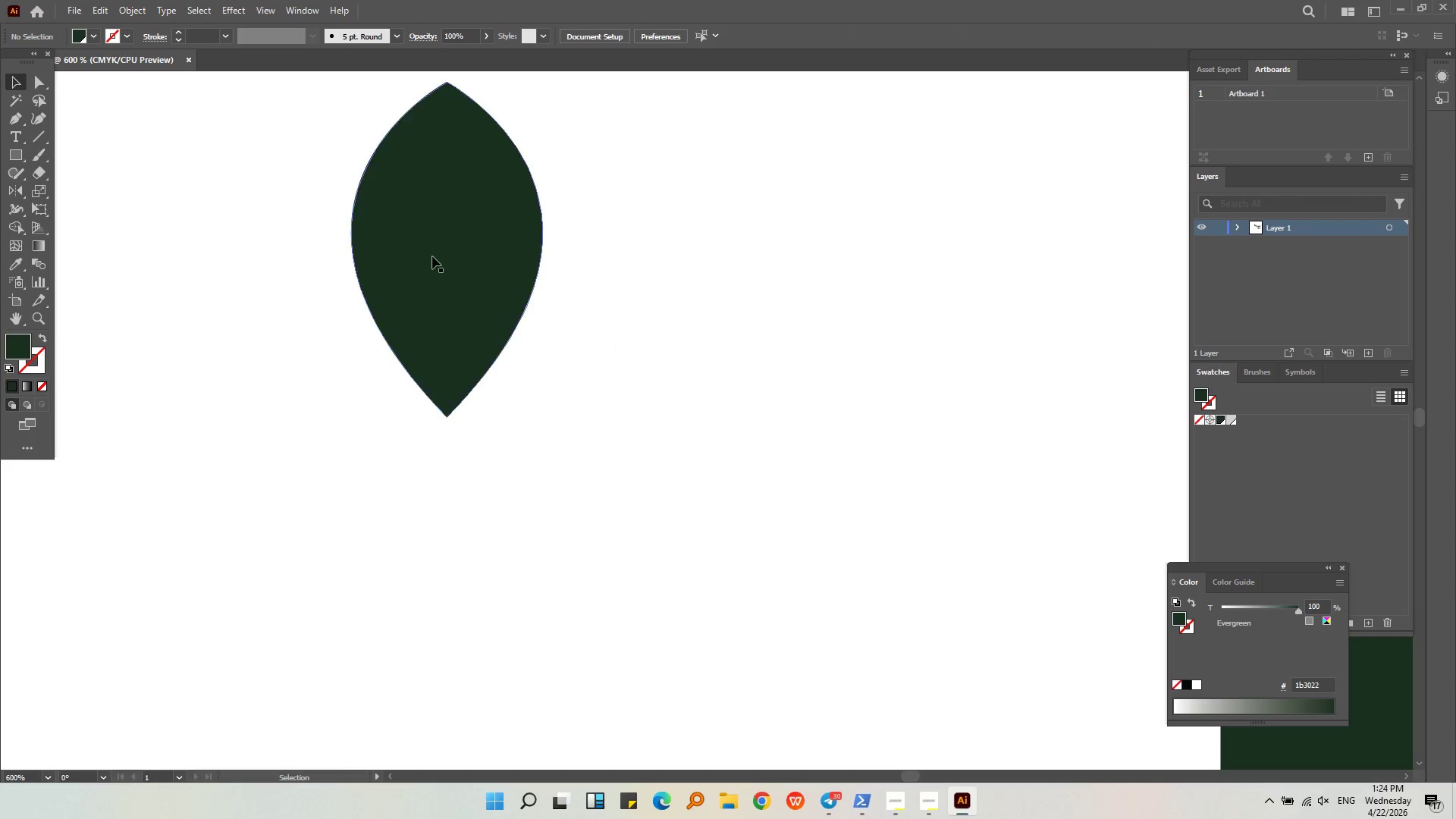 
triple_click([432, 256])
 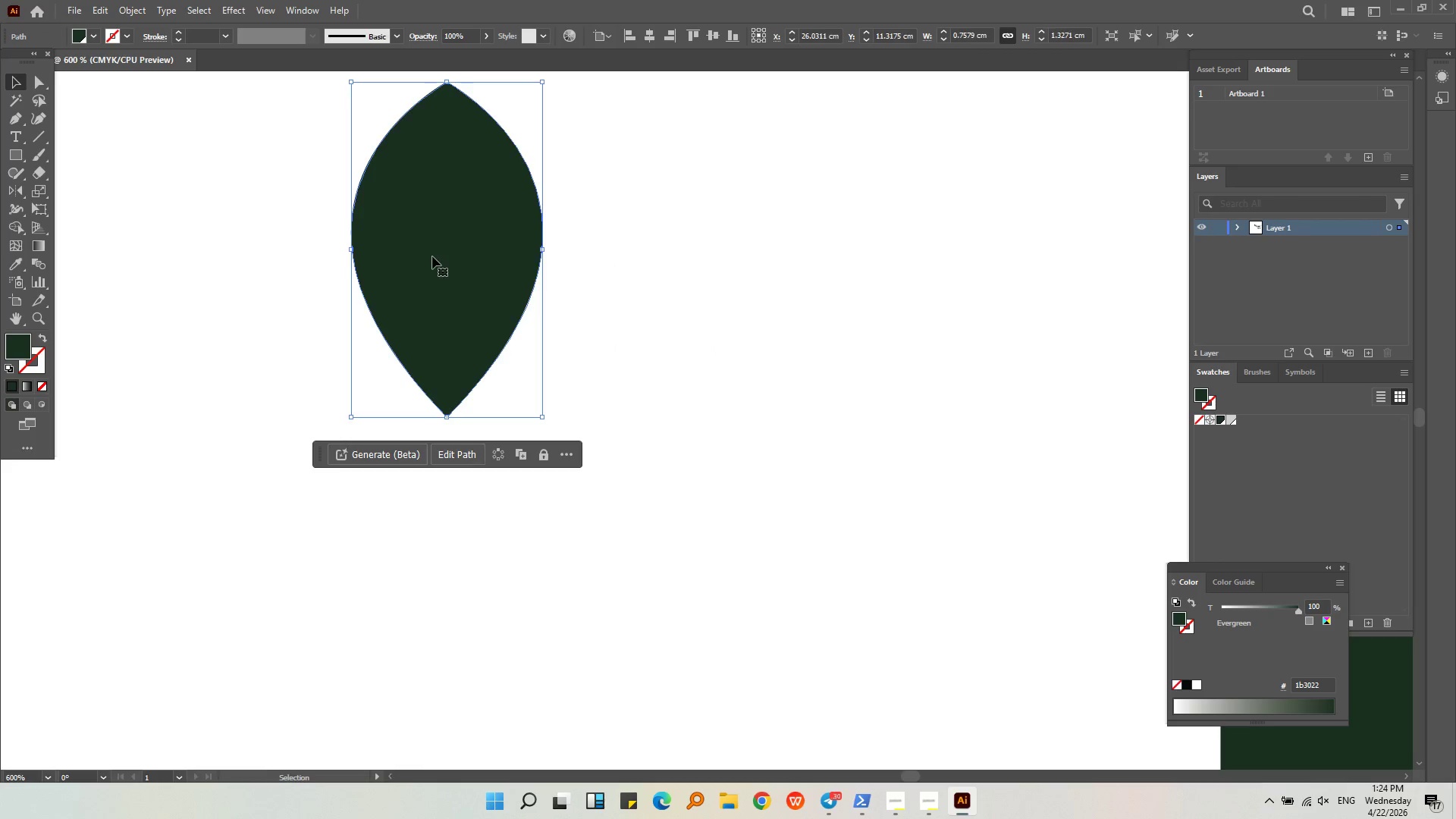 
key(Control+C)
 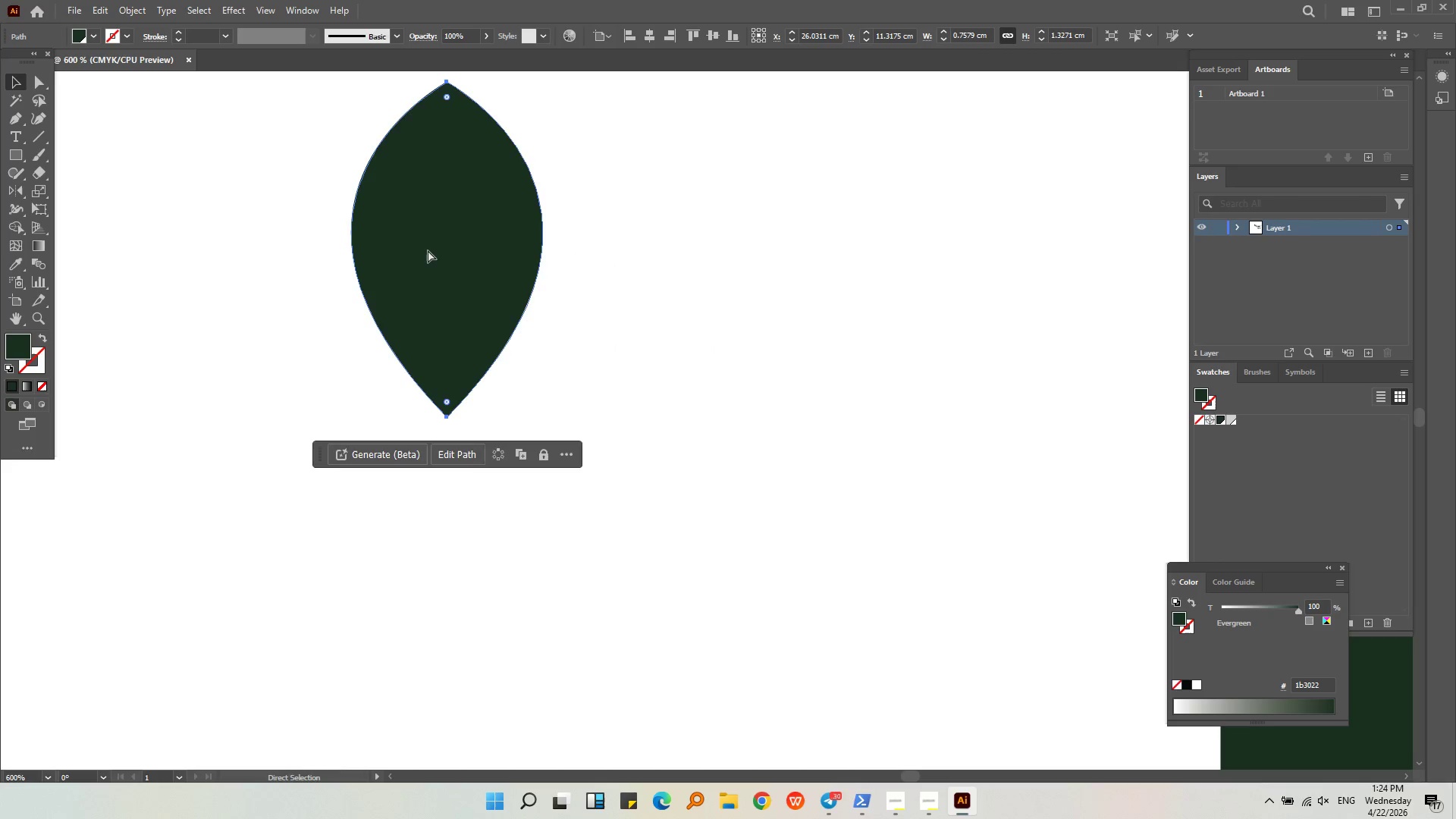 
key(Control+V)
 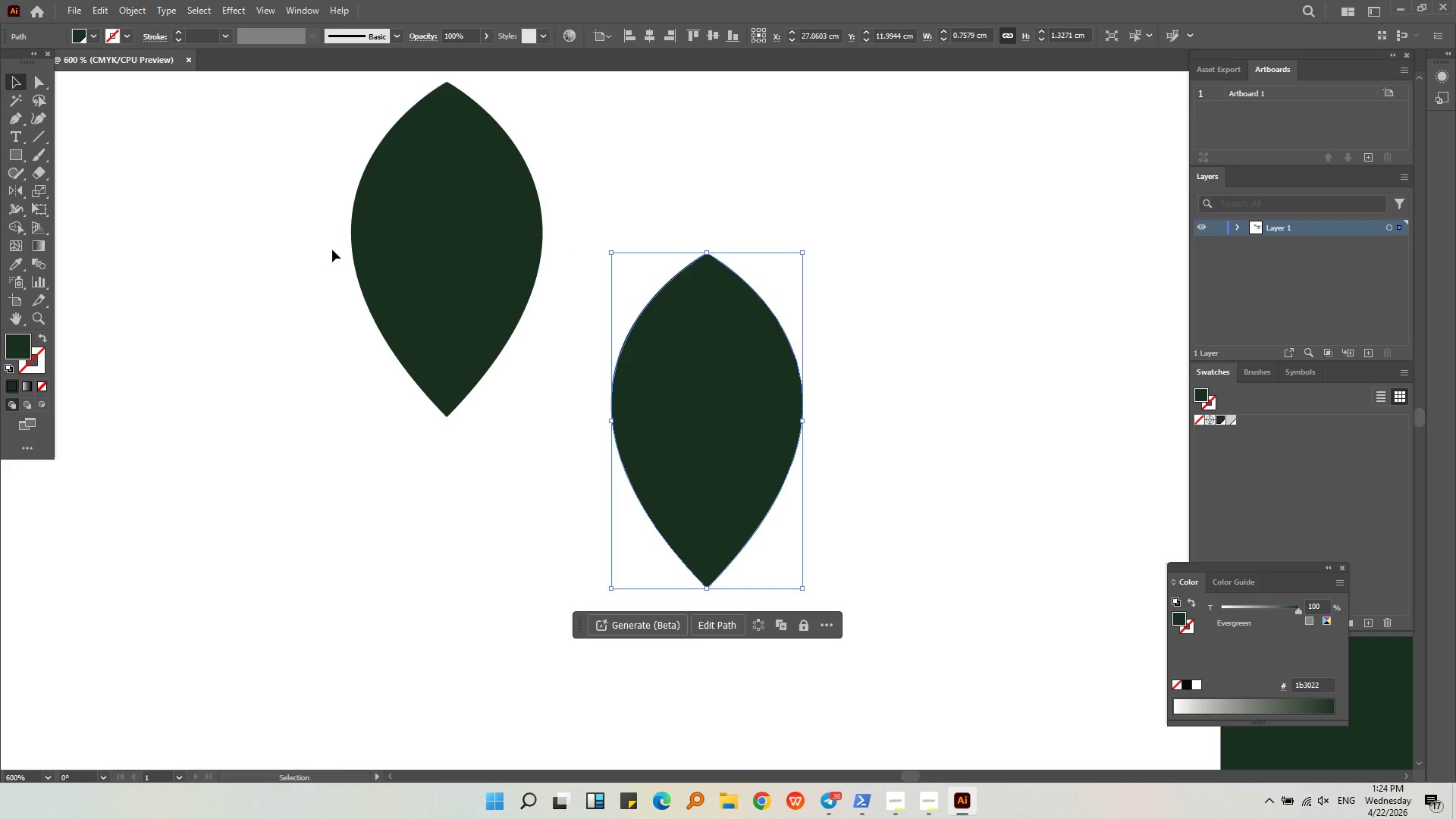 
double_click([453, 268])
 